 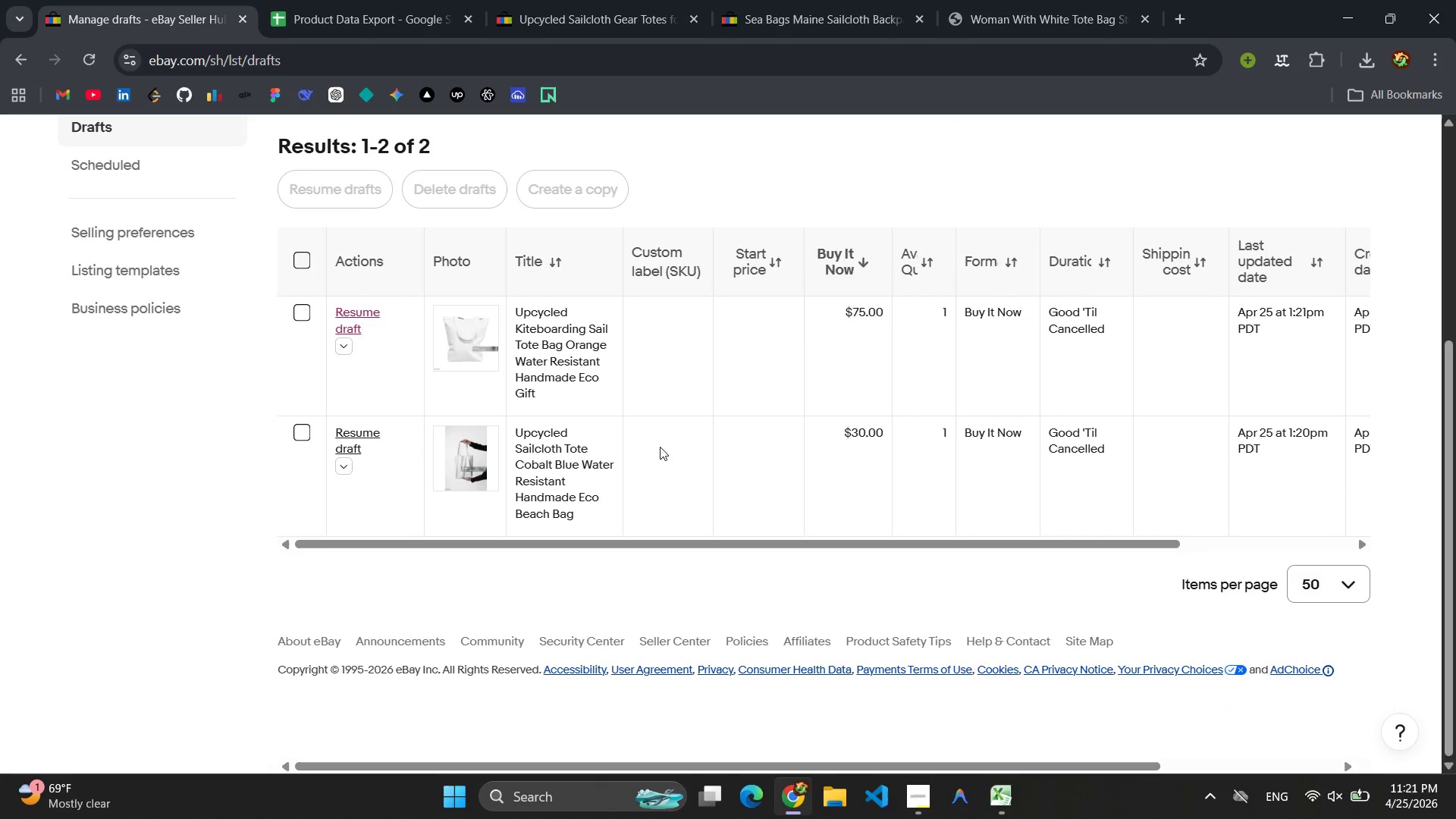 
scroll: coordinate [852, 441], scroll_direction: up, amount: 6.0
 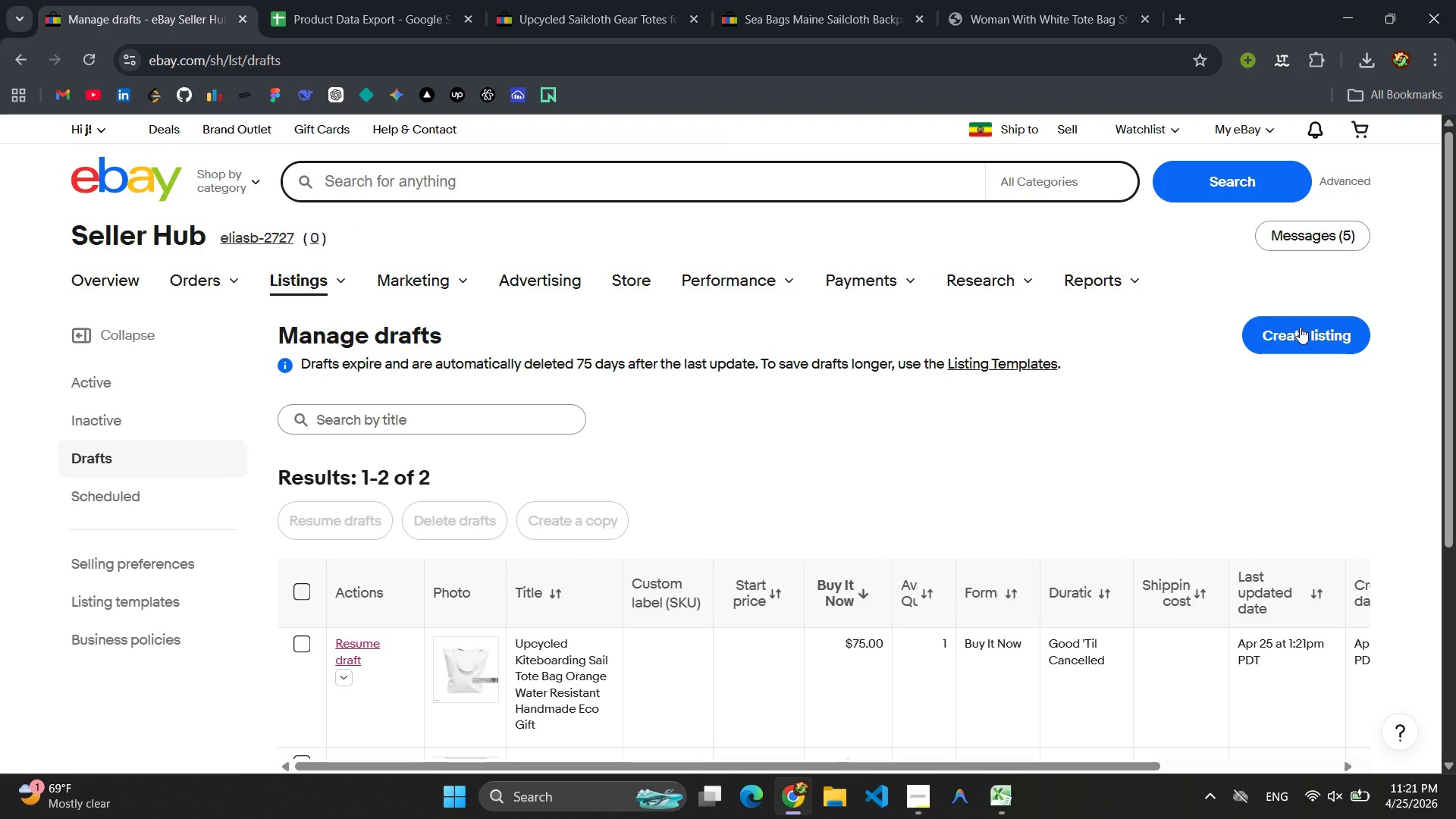 
left_click([1300, 327])
 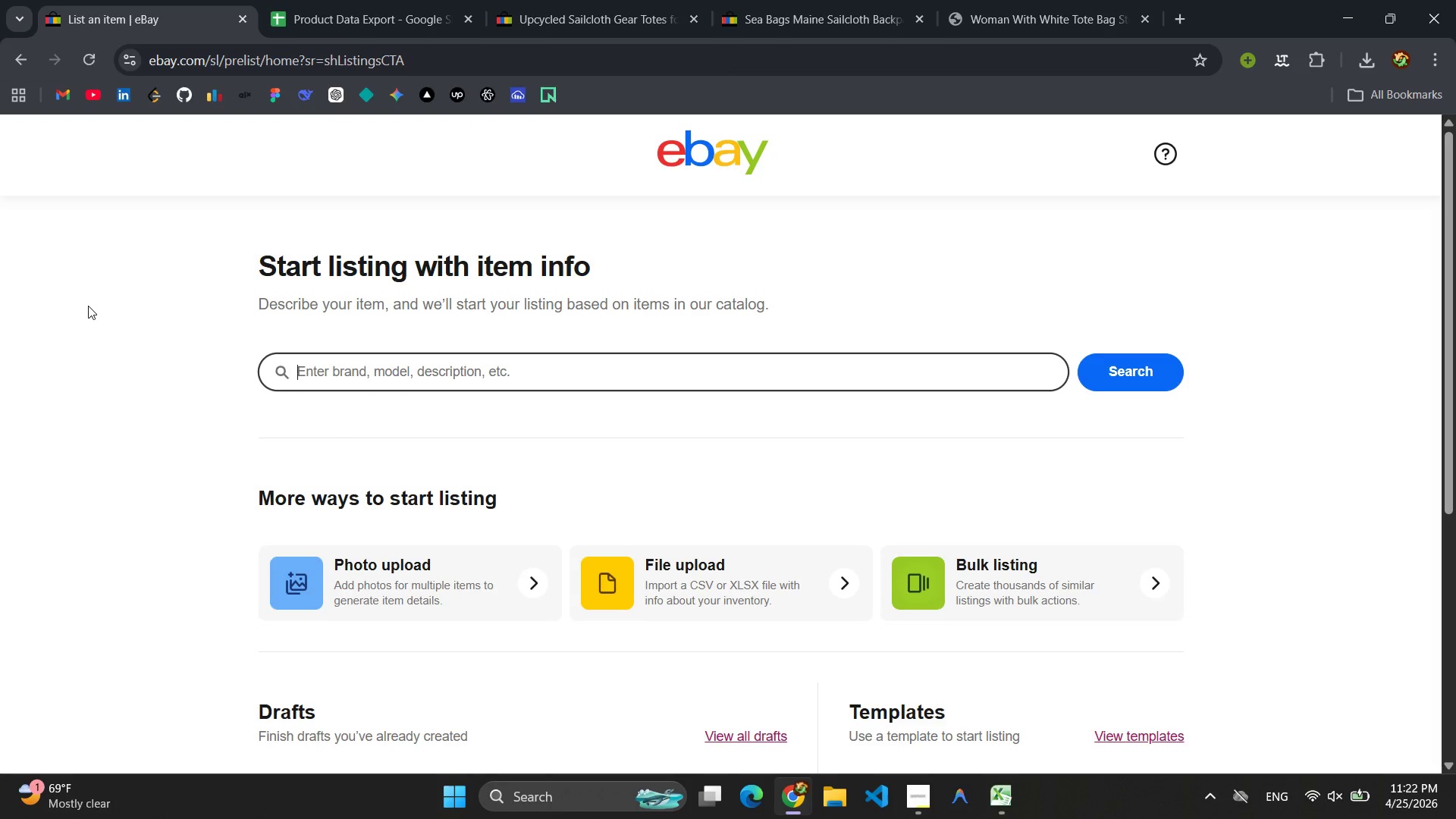 
wait(48.0)
 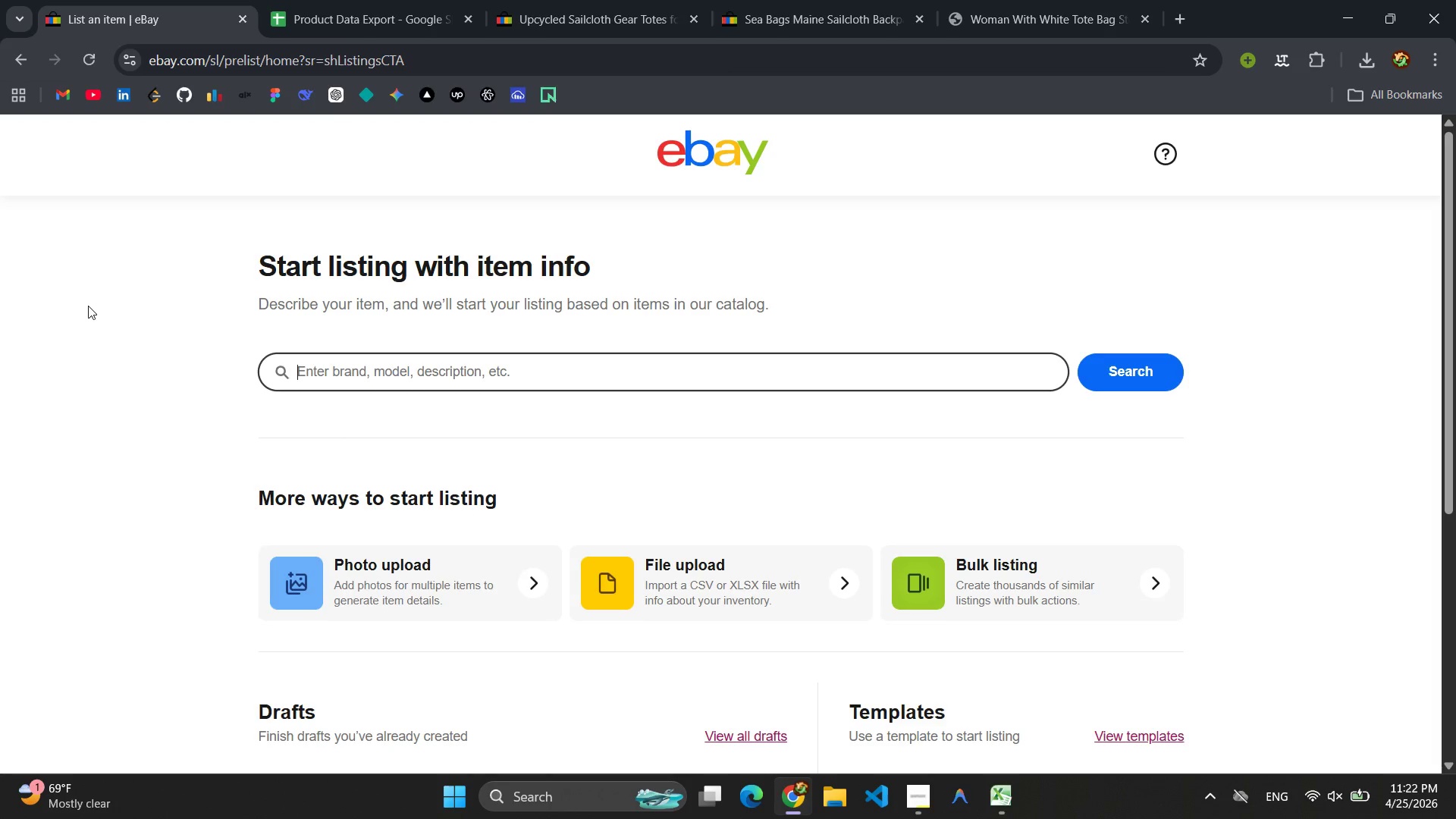 
type(Handmade Upcyc)
 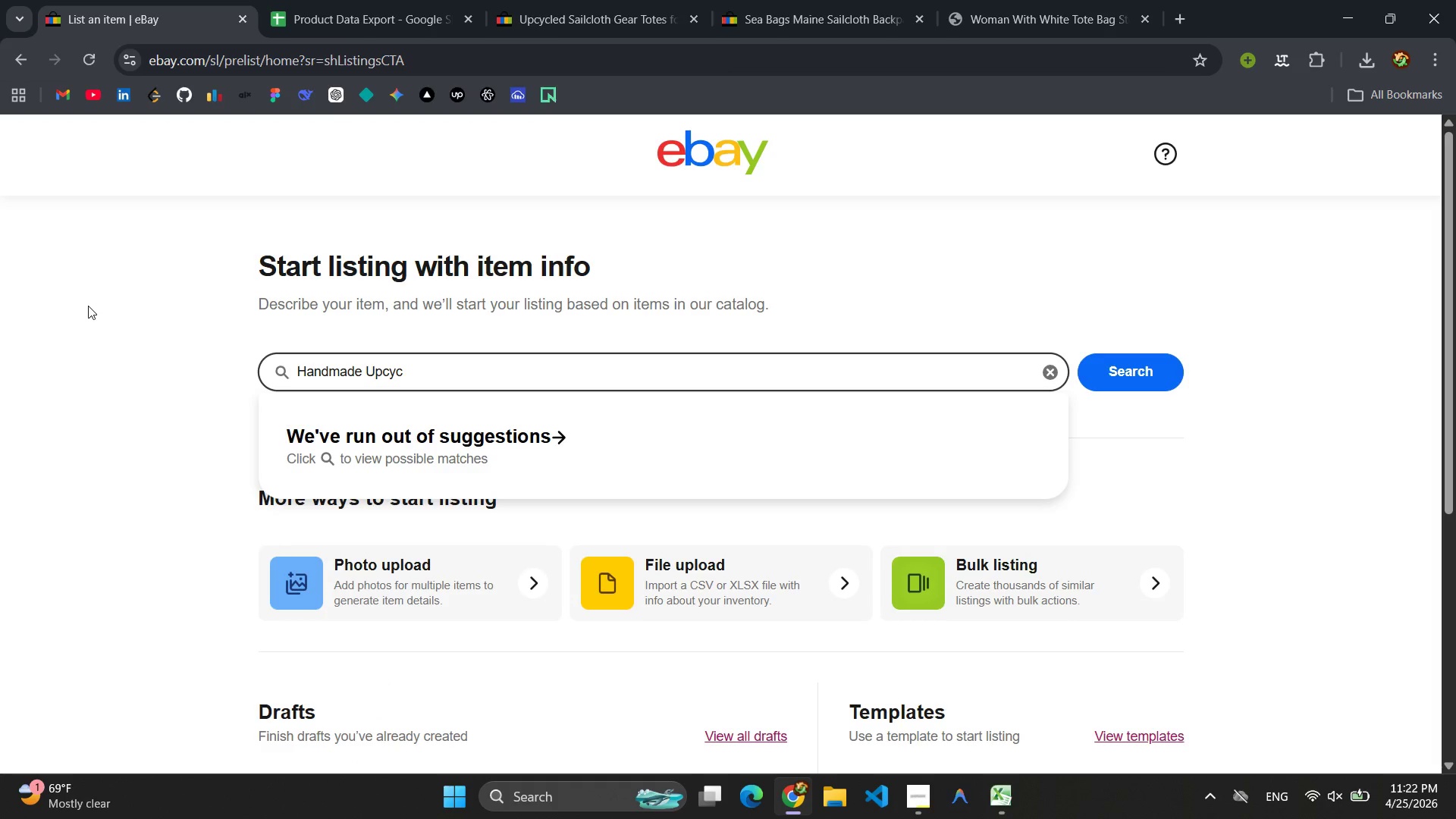 
type(led Sailcloth TOte)
key(Backspace)
key(Backspace)
key(Backspace)
type(ote s)
key(Backspace)
type(Seafoam Grean)
key(Backspace)
key(Backspace)
type(en Water Rei)
key(Backspace)
type(sista)
key(Backspace)
type(ant Eco- B)
key(Backspace)
key(Backspace)
key(Backspace)
type( Bag Gift)
 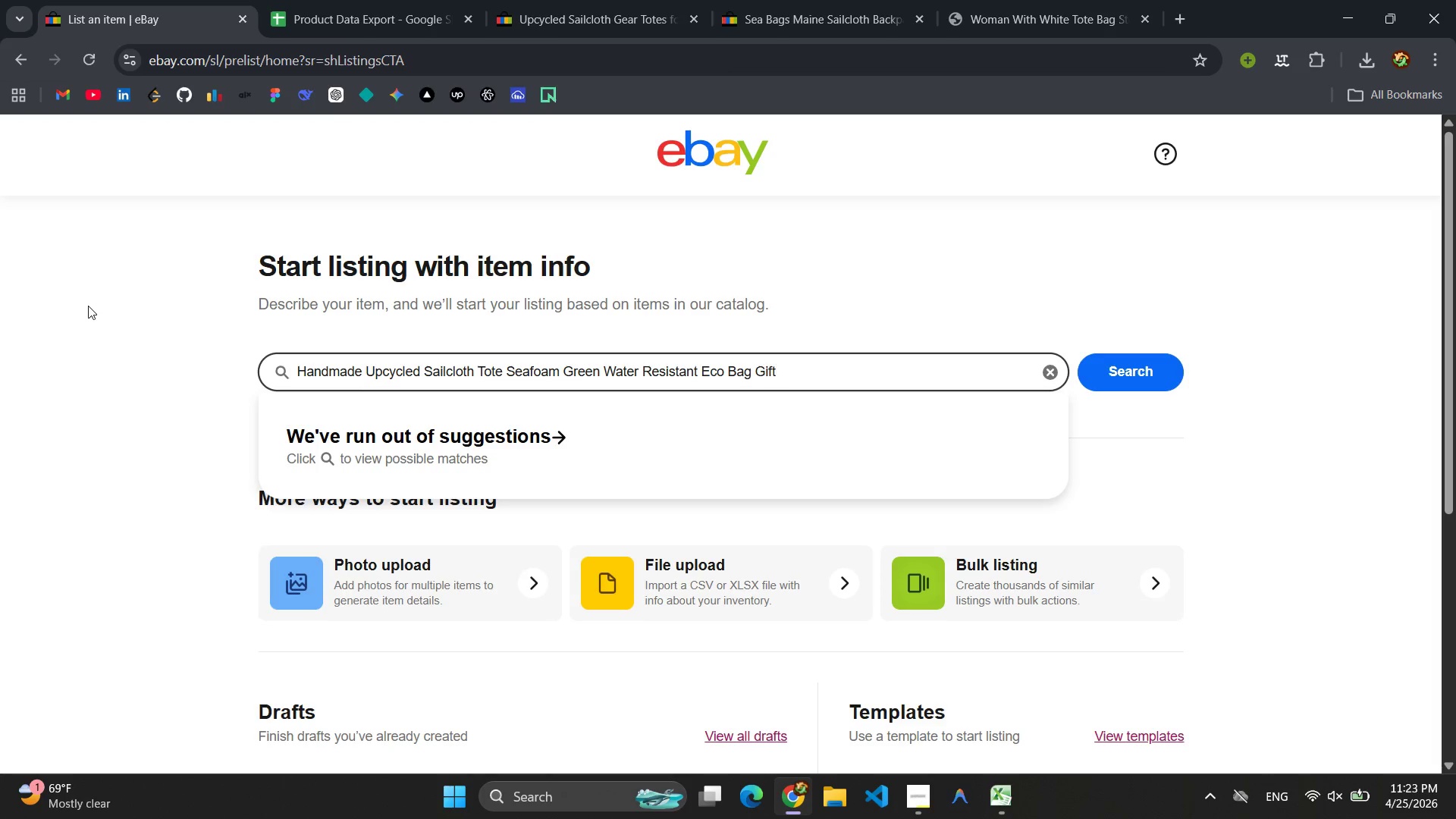 
key(Control+A)
 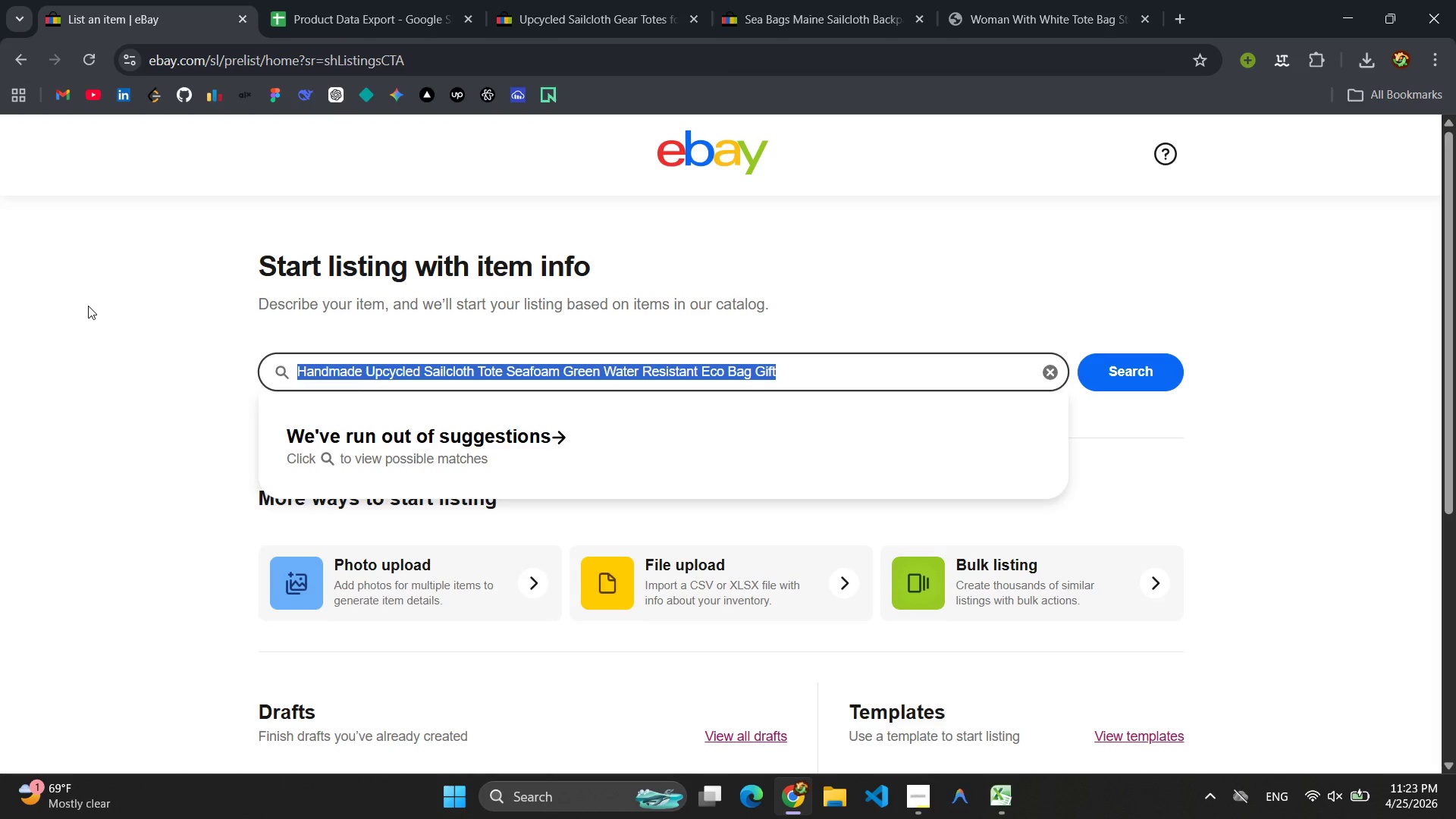 
key(Control+C)
 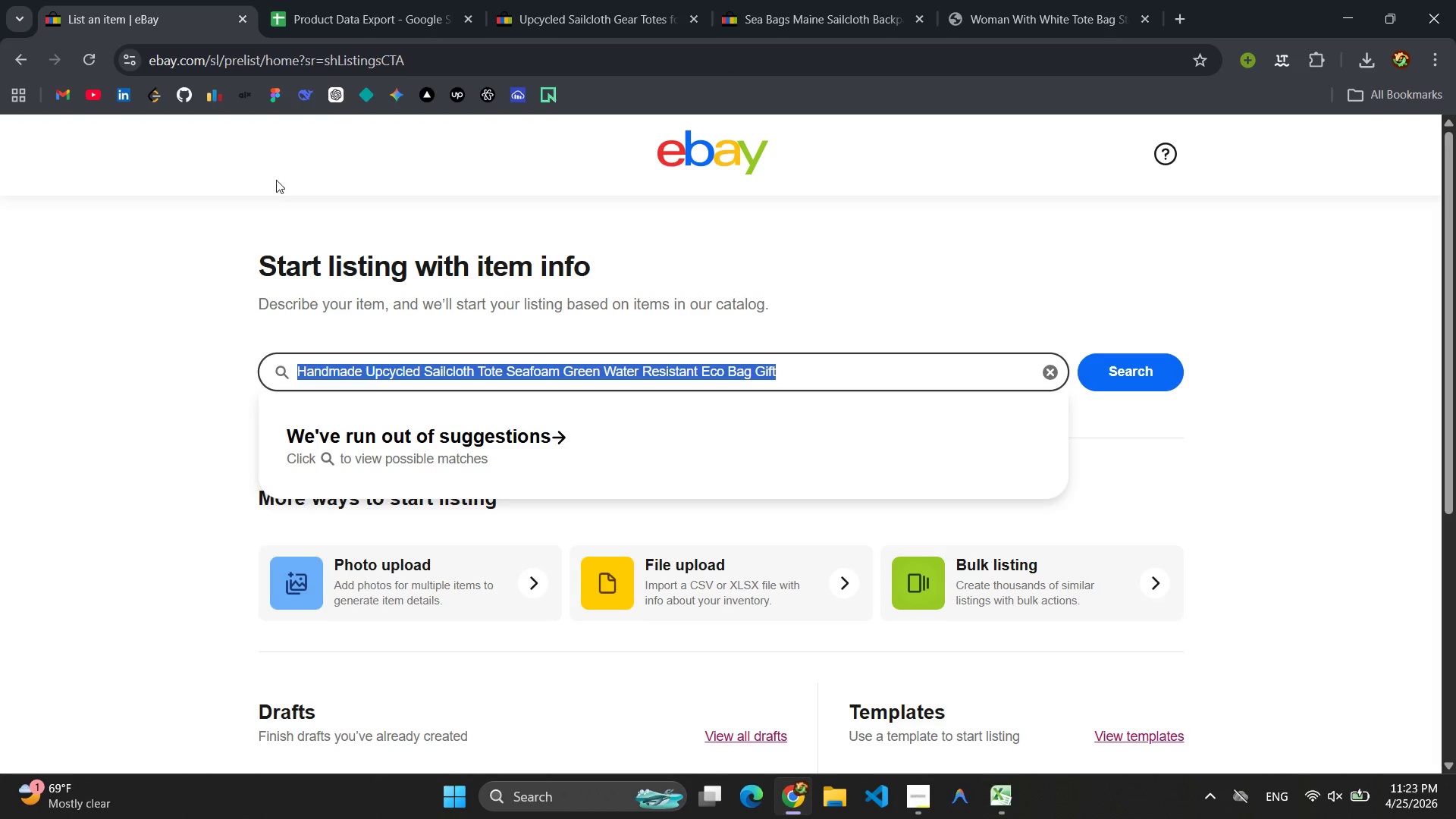 
wait(6.02)
 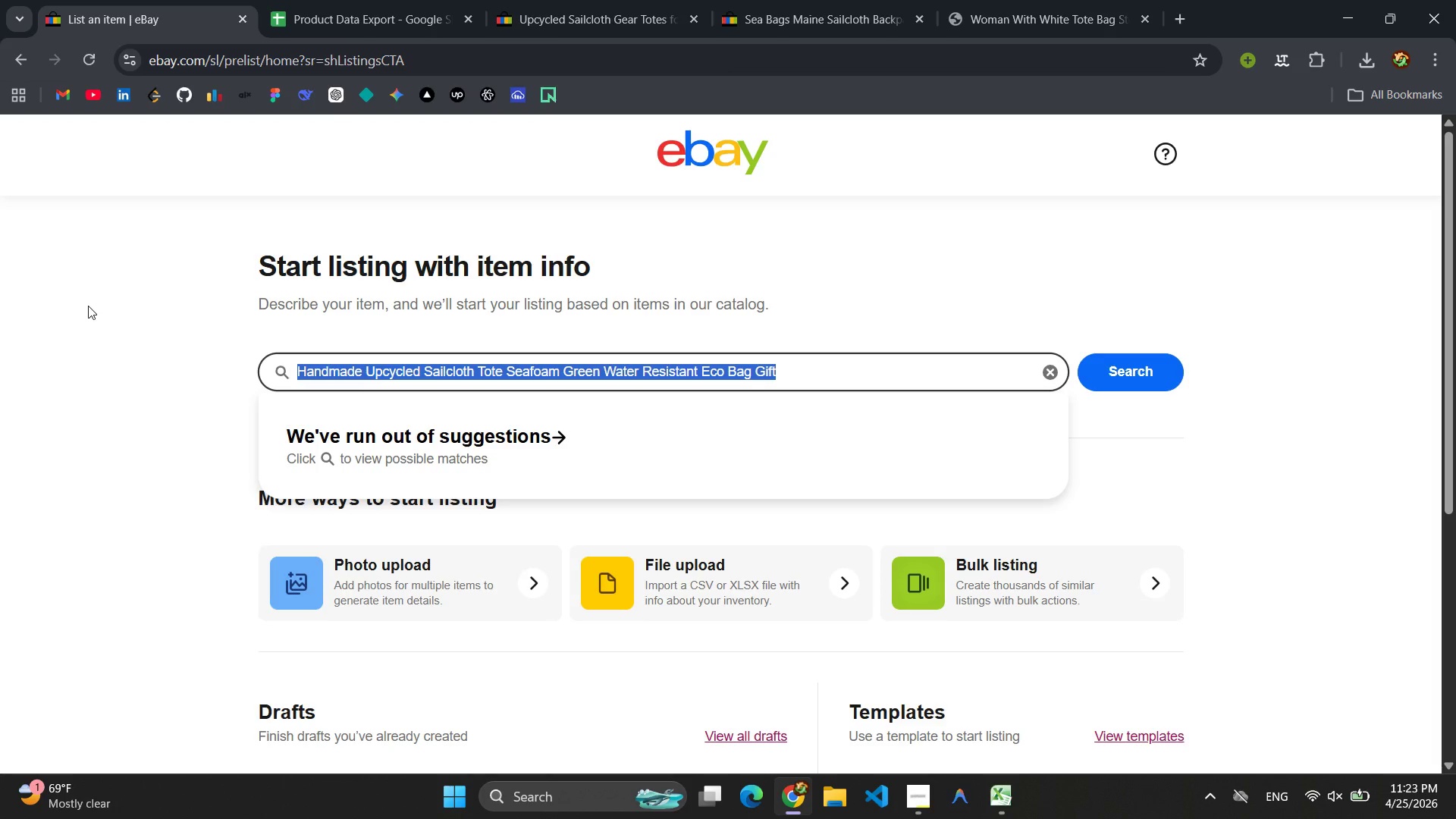 
left_click([1117, 379])
 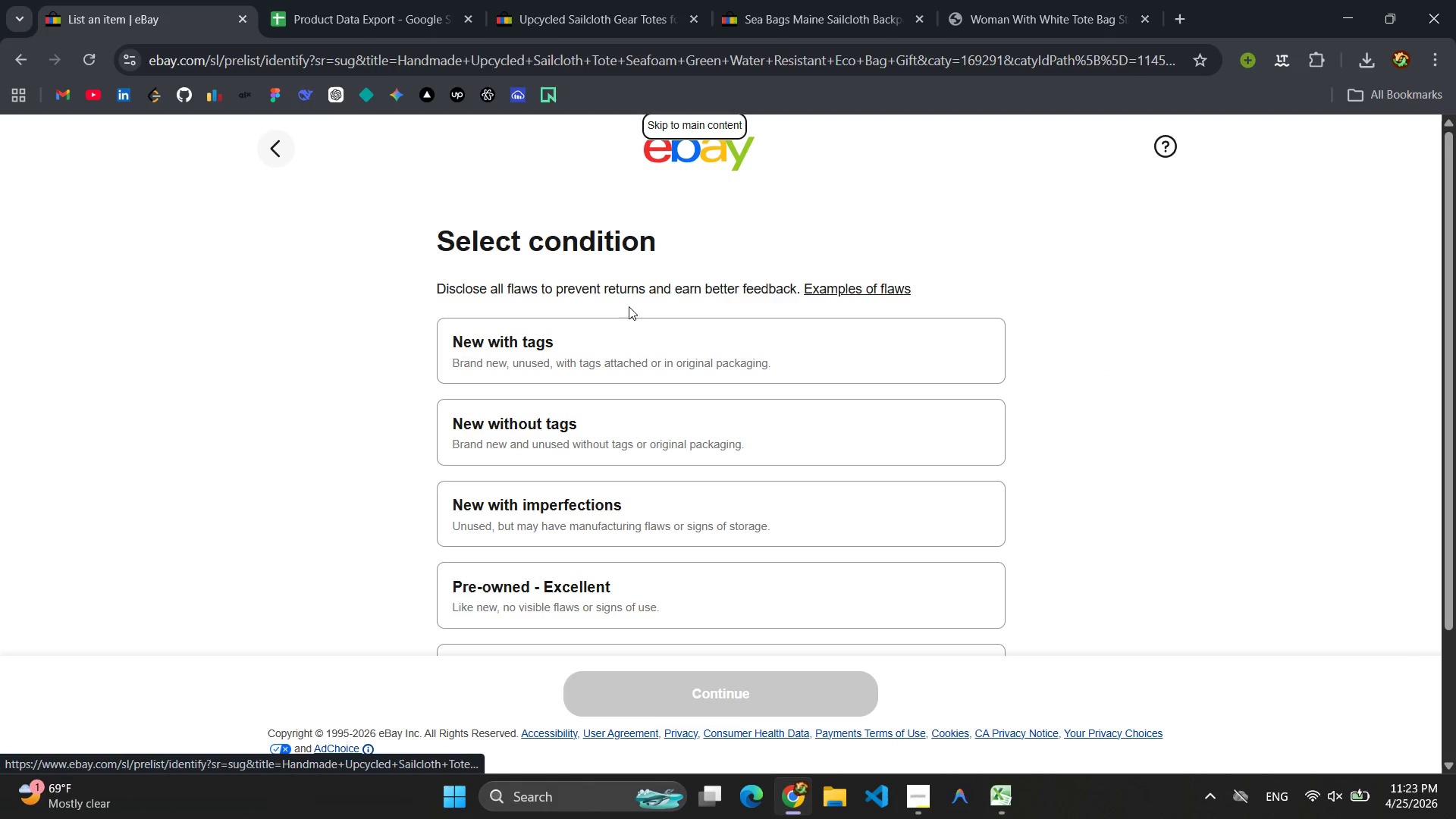 
wait(5.31)
 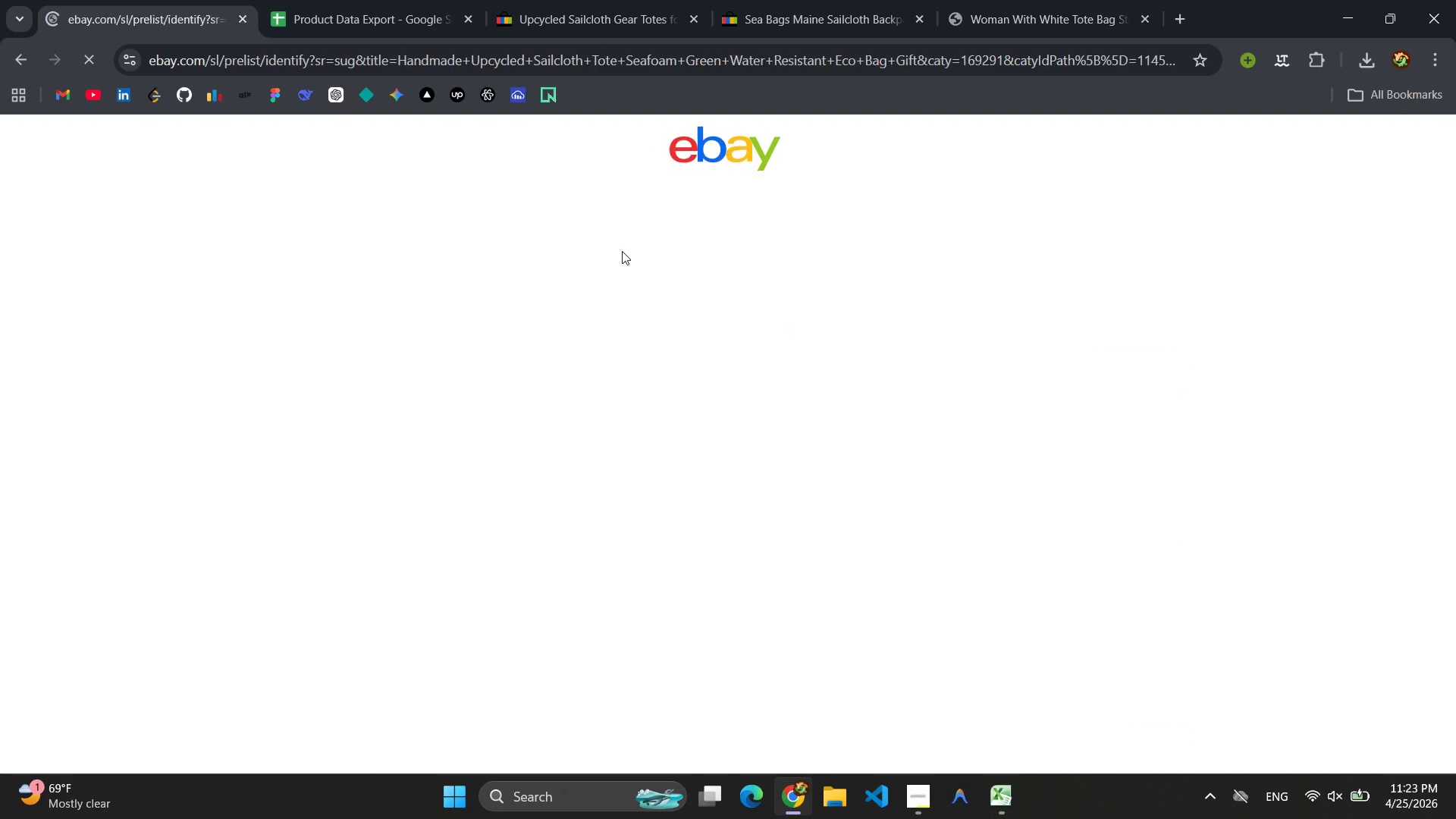 
left_click([628, 428])
 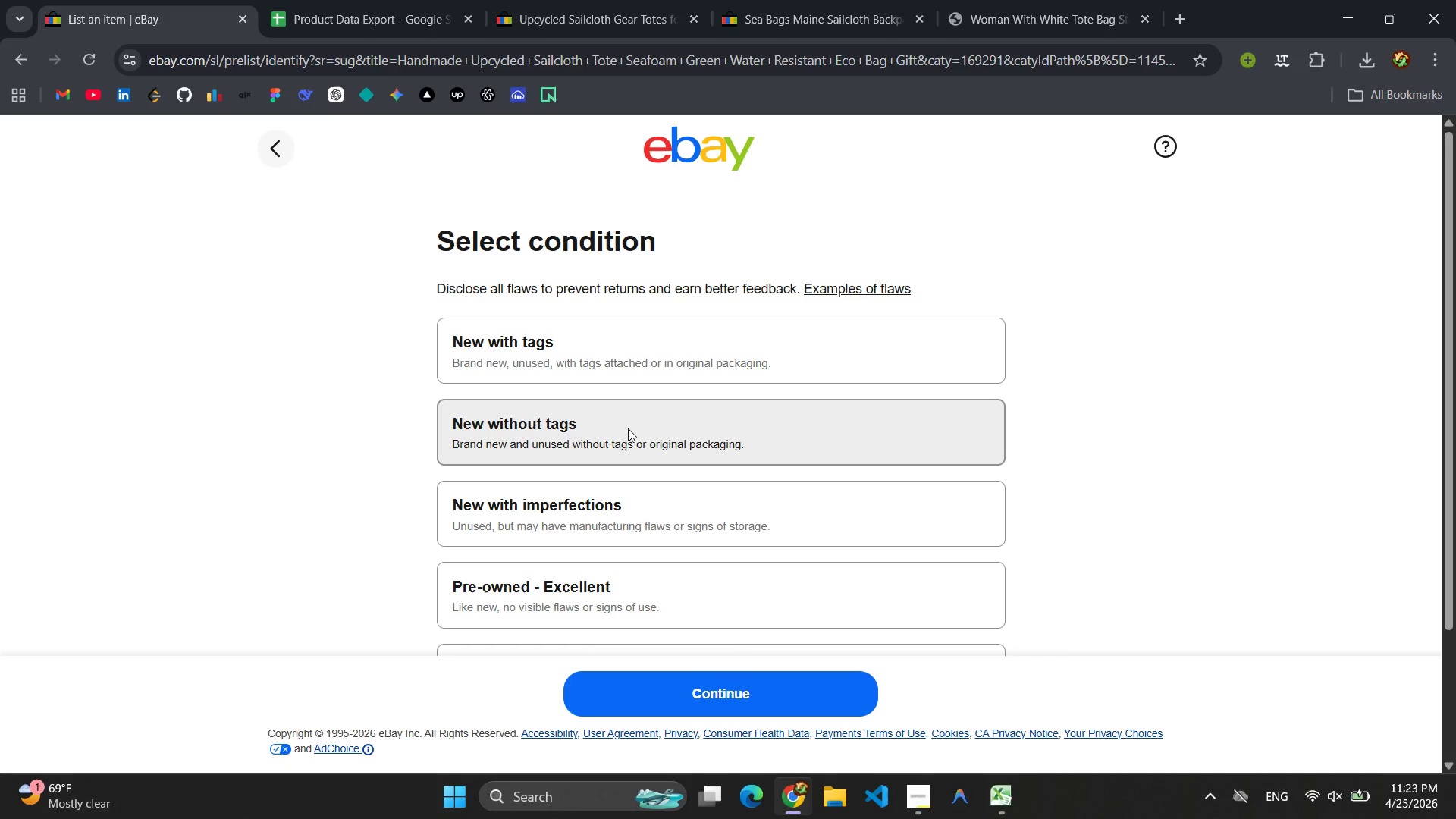 
wait(6.22)
 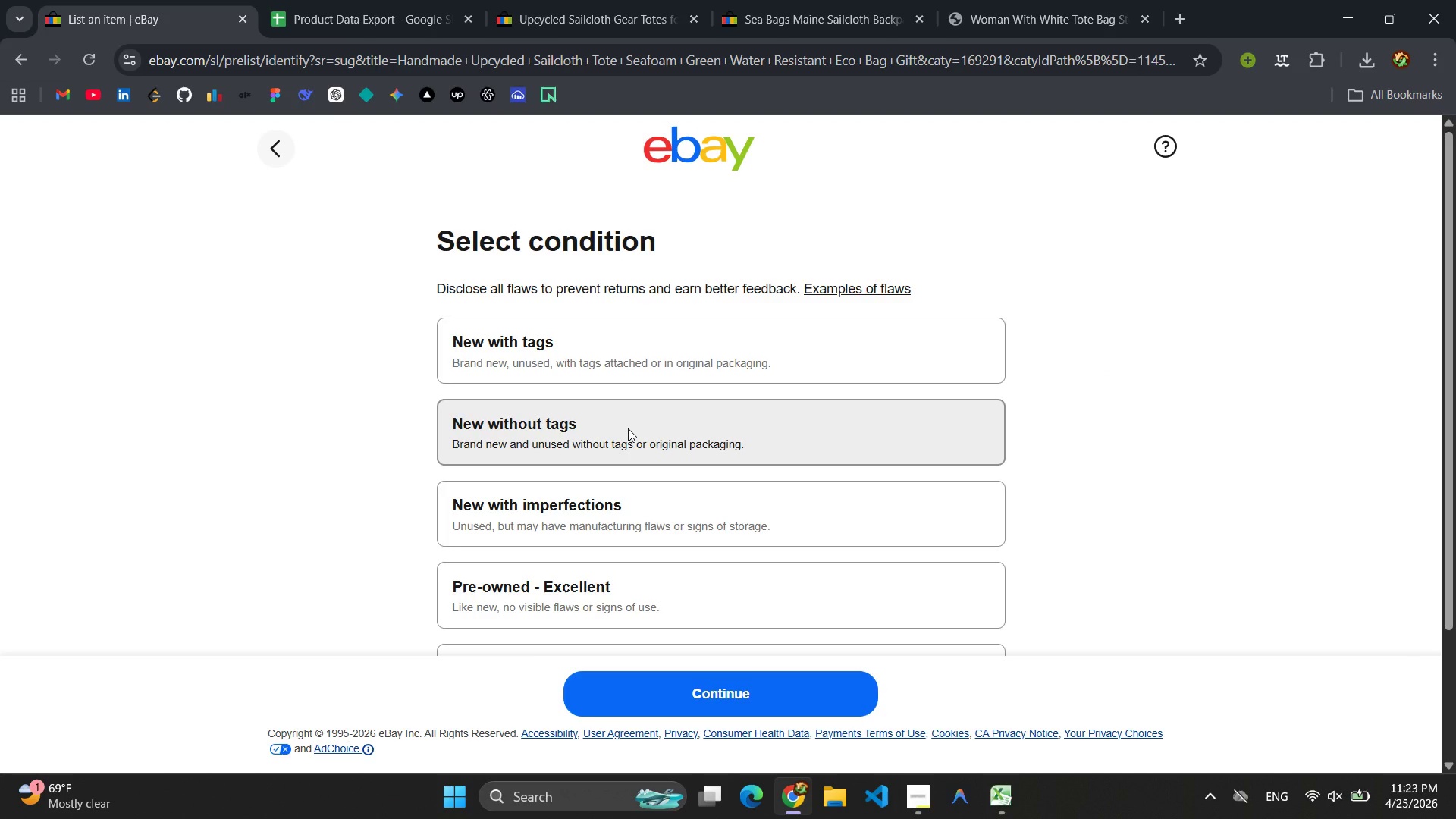 
left_click([774, 680])
 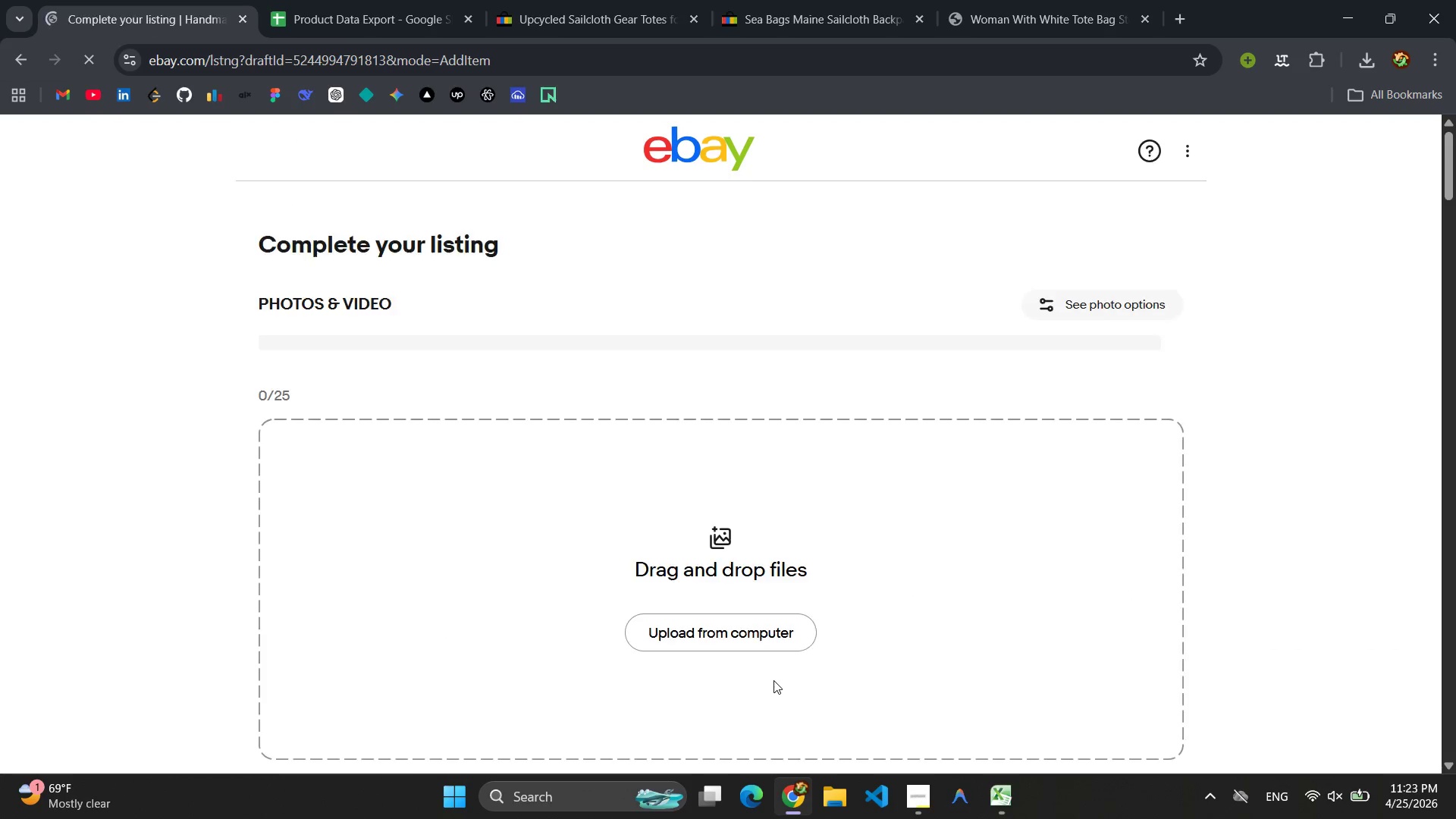 
wait(10.75)
 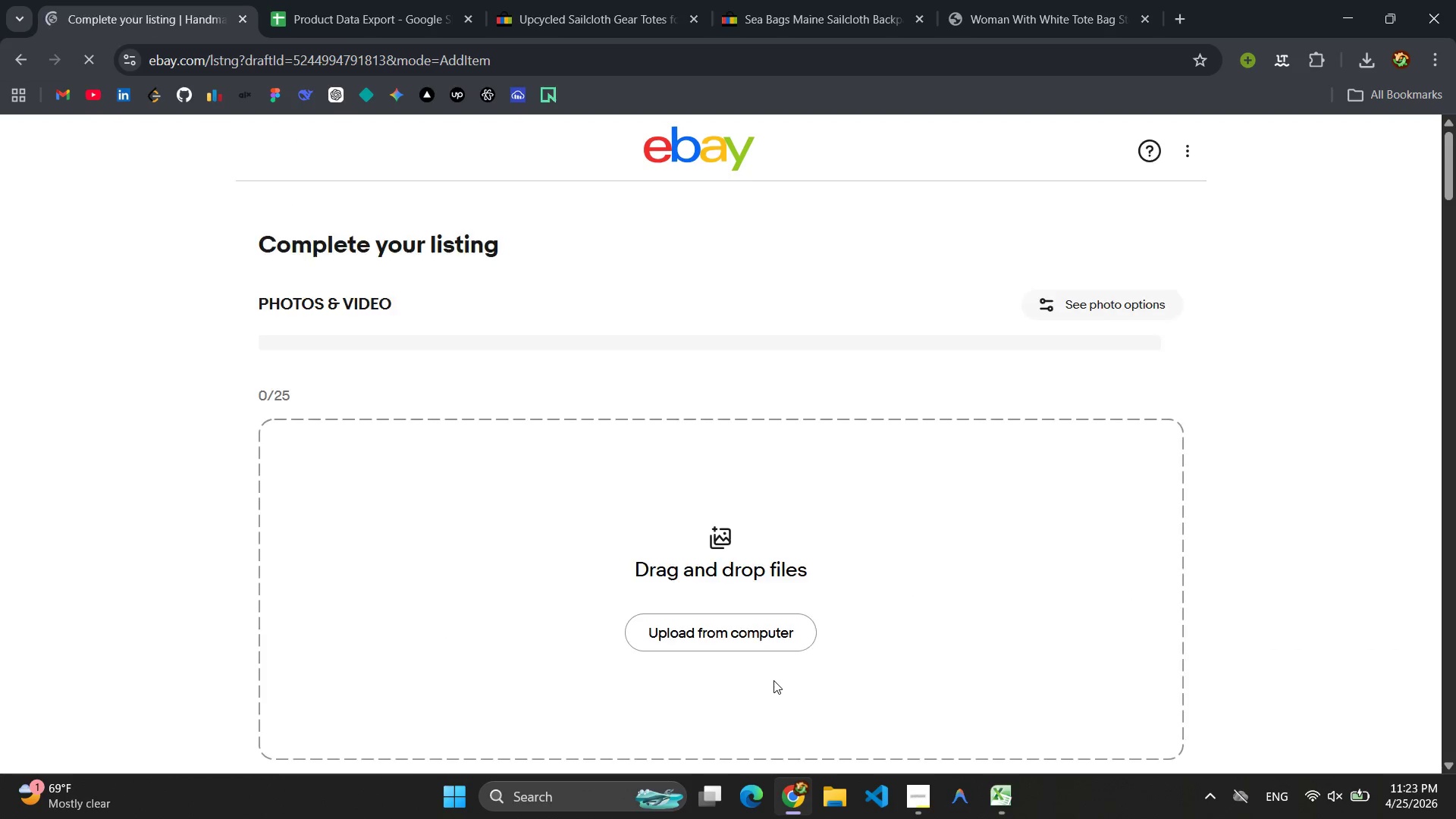 
scroll: coordinate [774, 680], scroll_direction: down, amount: 3.0
 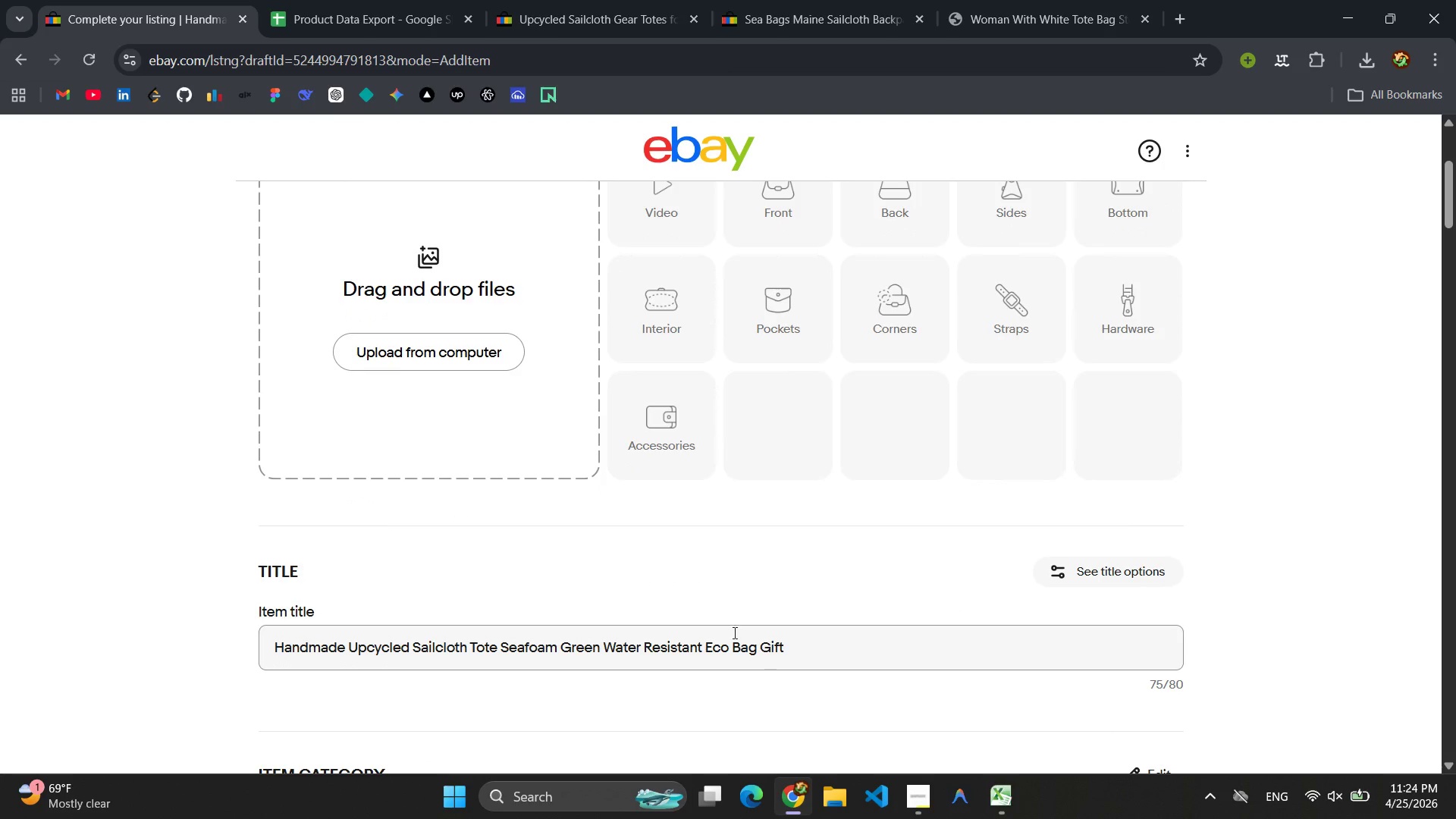 
left_click([373, 0])
 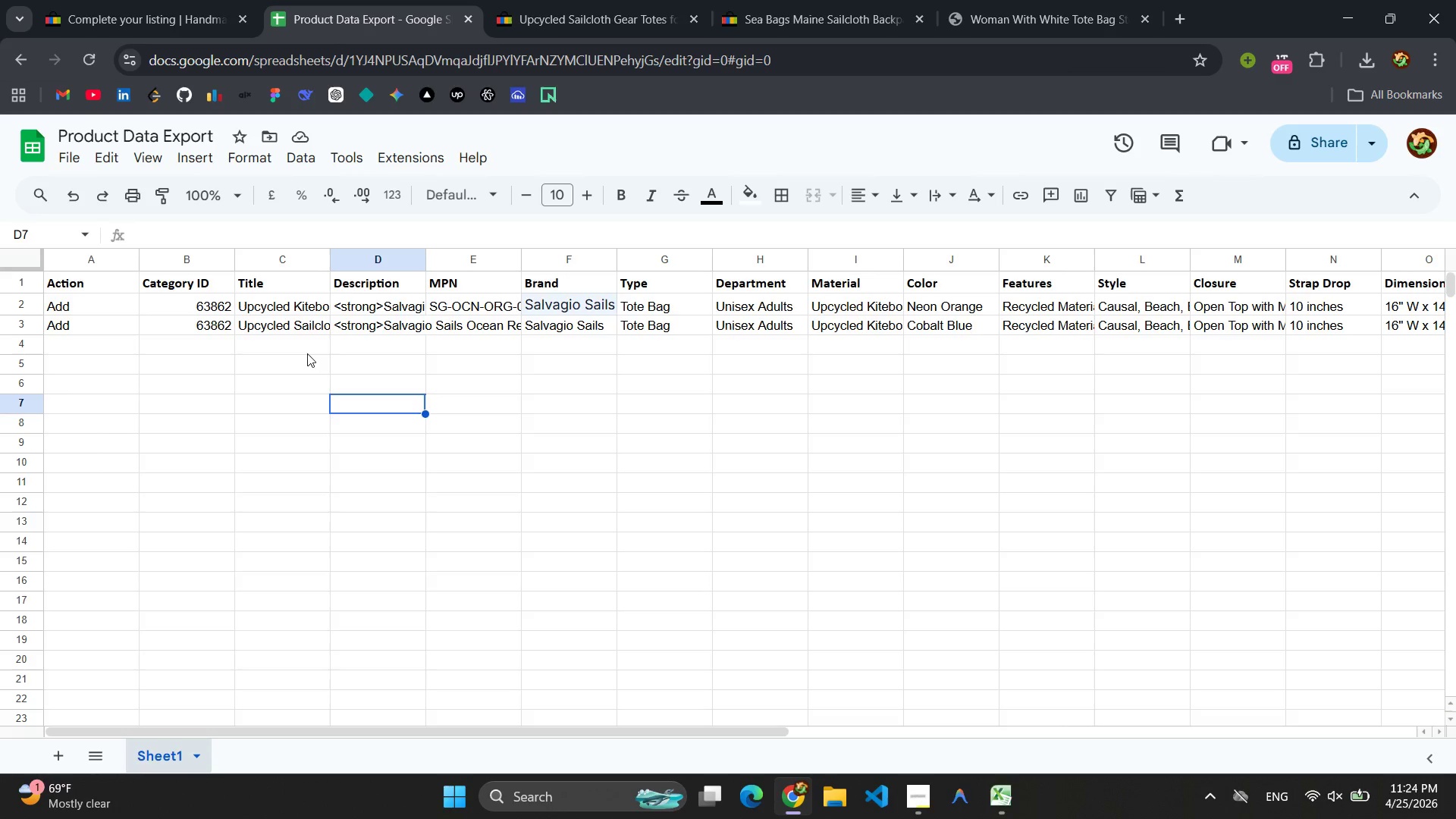 
left_click([273, 340])
 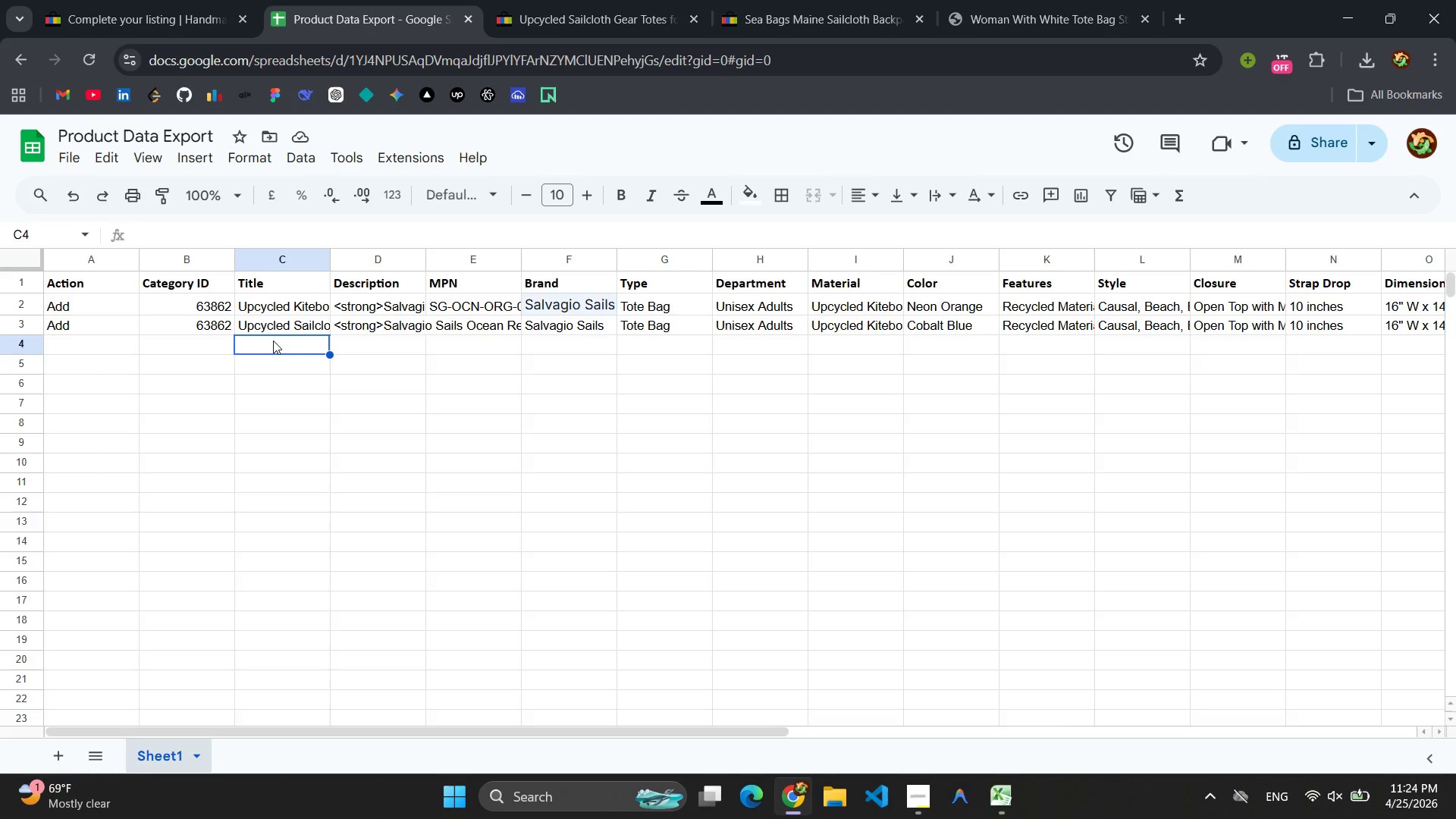 
key(Control+V)
 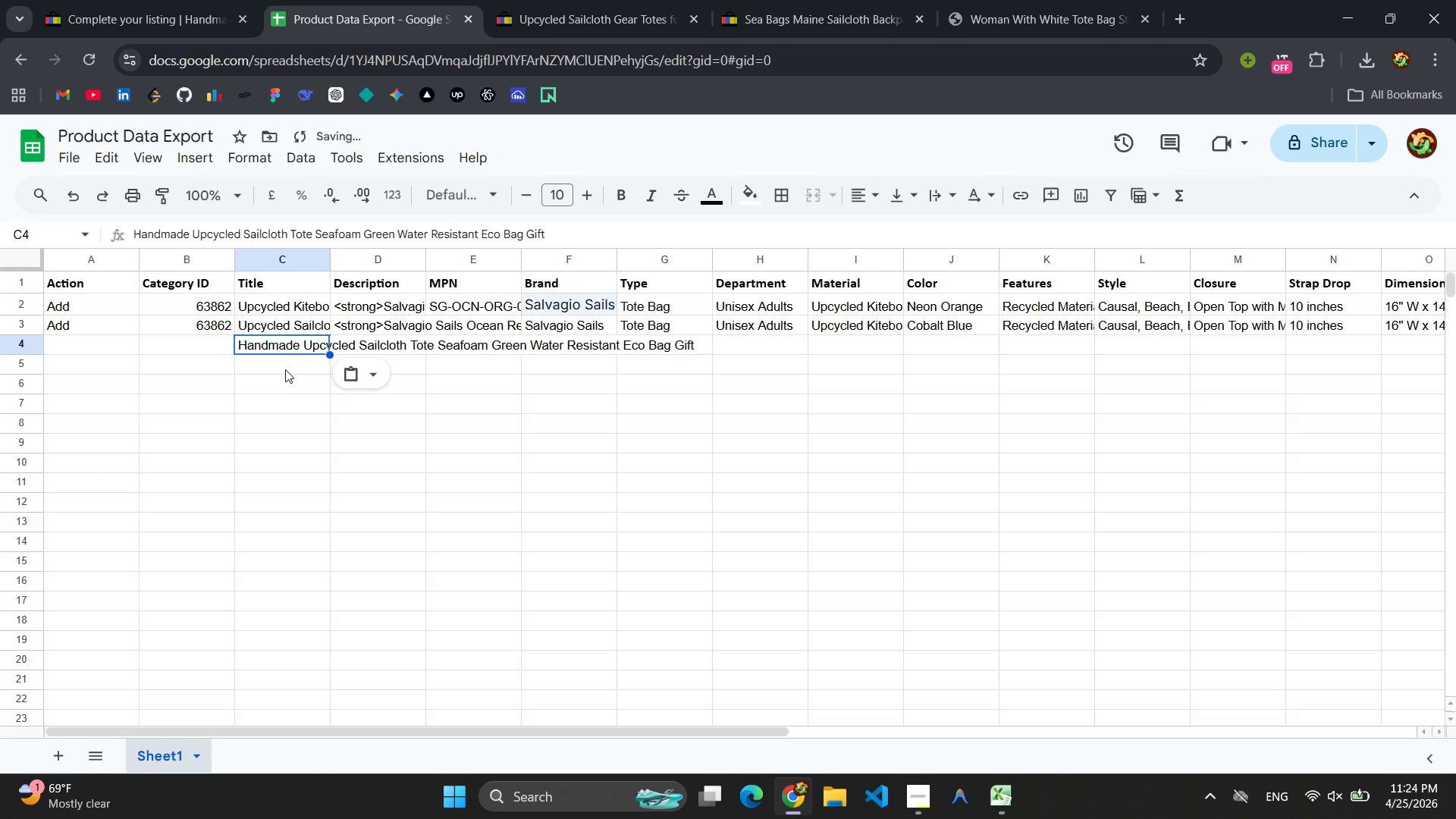 
left_click([285, 369])
 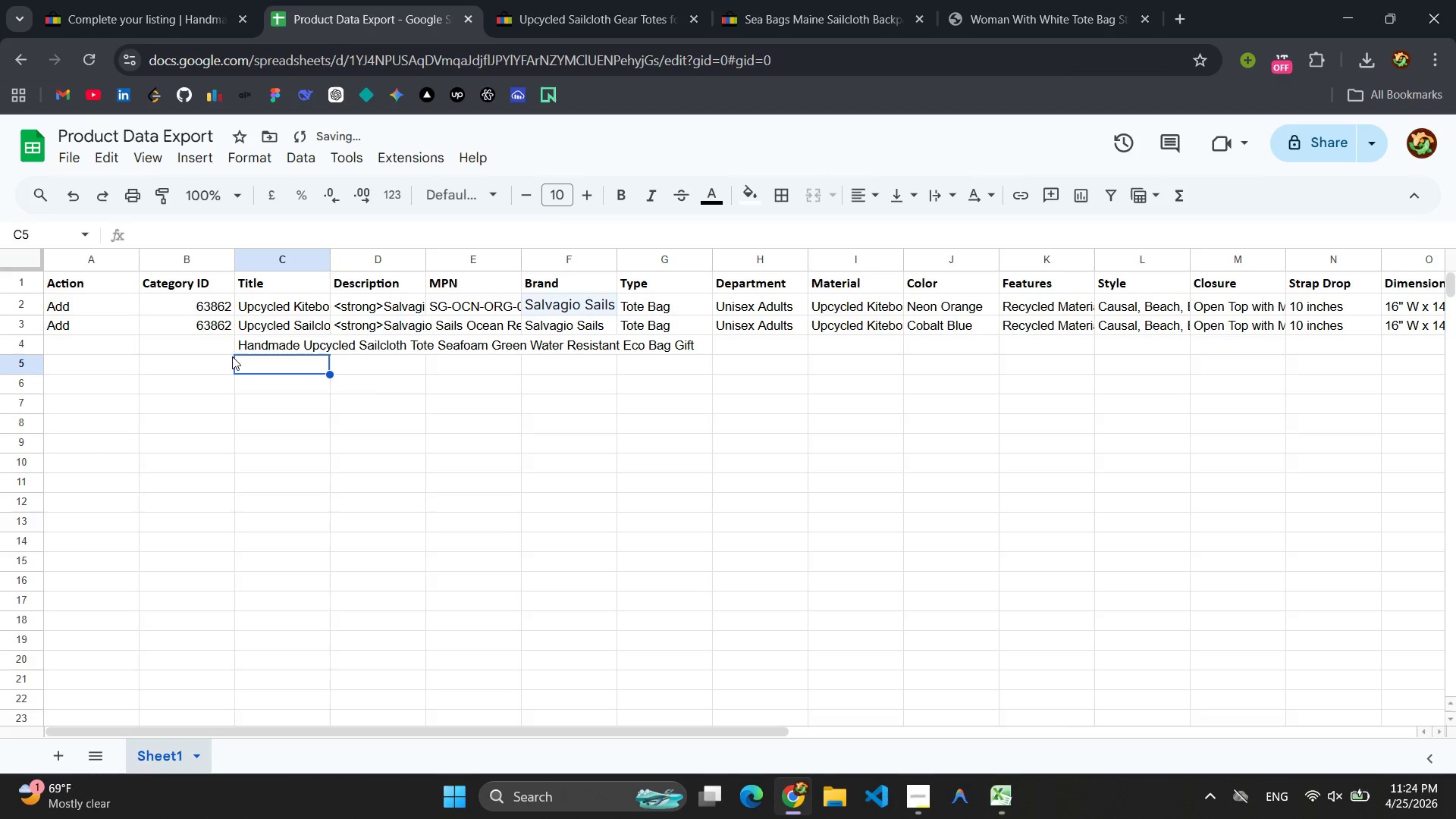 
left_click([217, 347])
 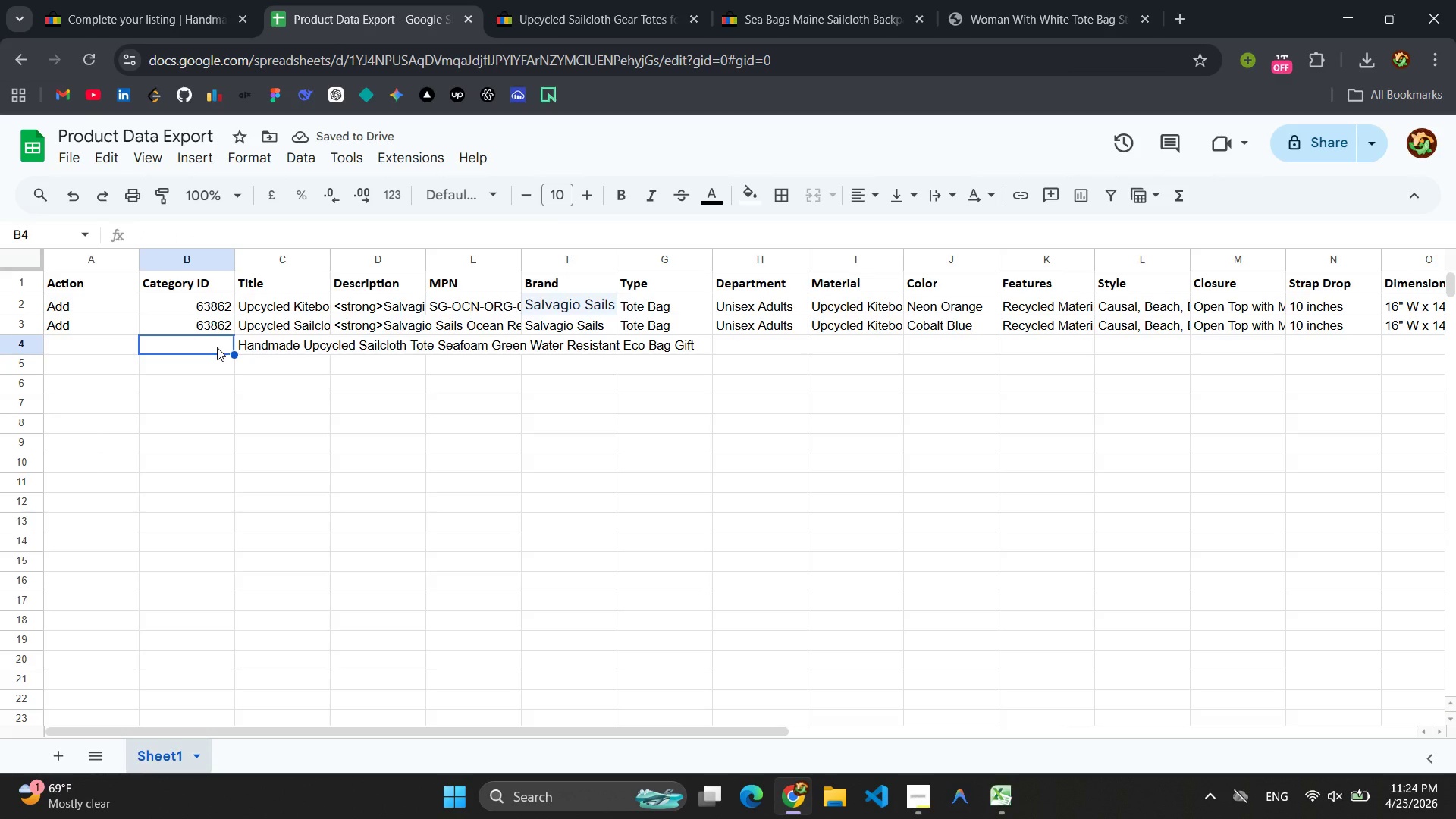 
type(63862)
 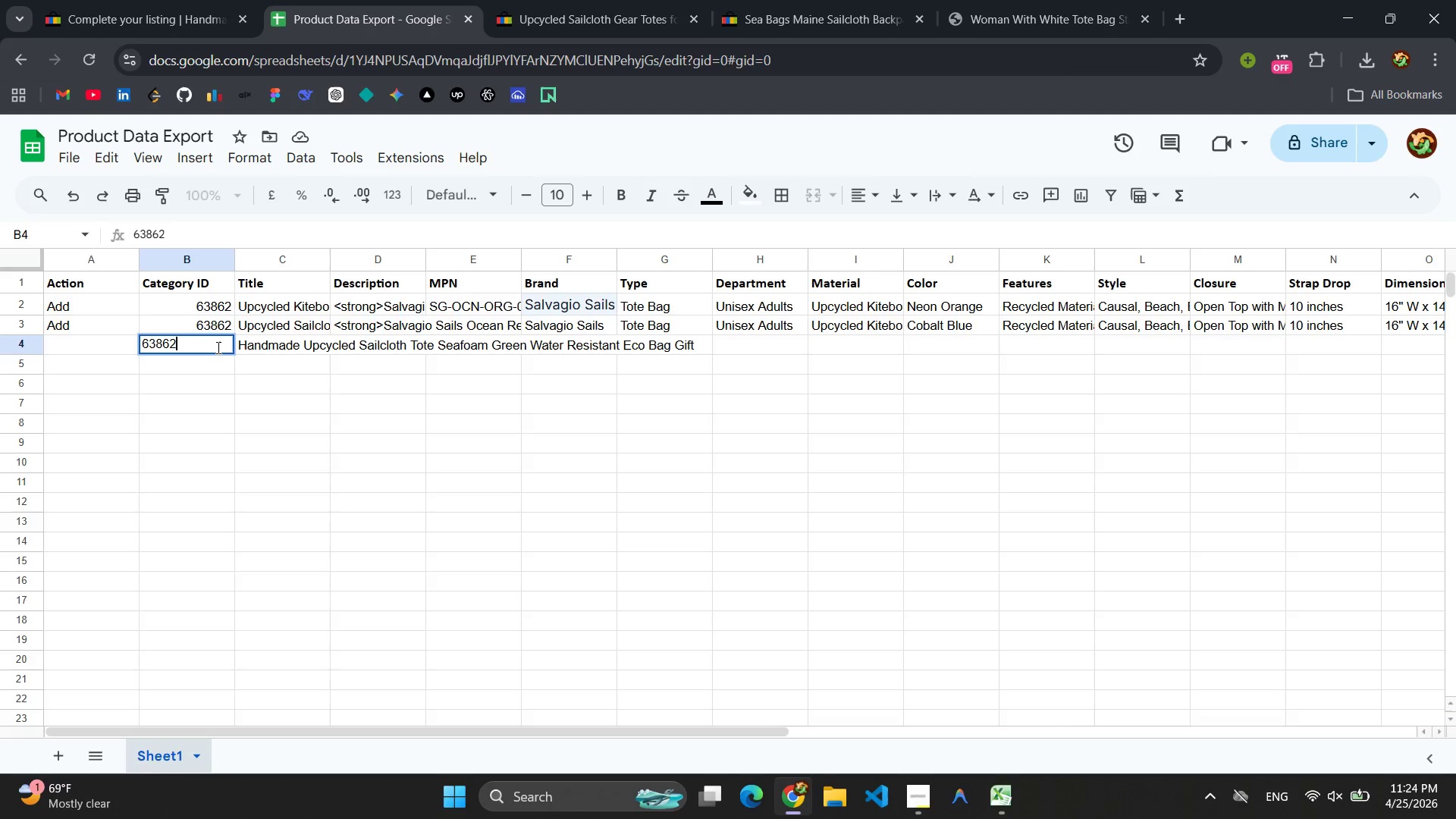 
key(Enter)
 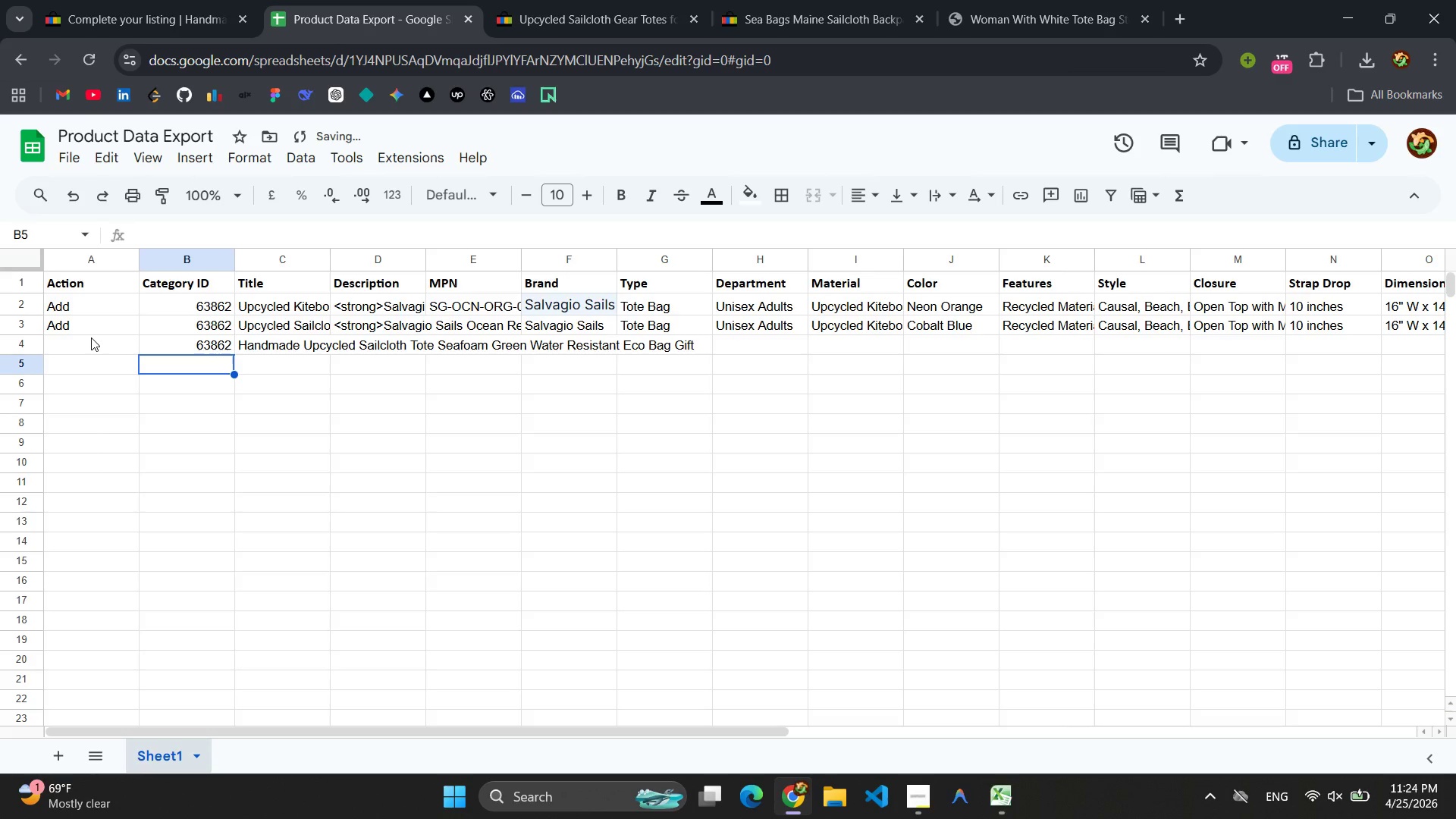 
left_click([83, 341])
 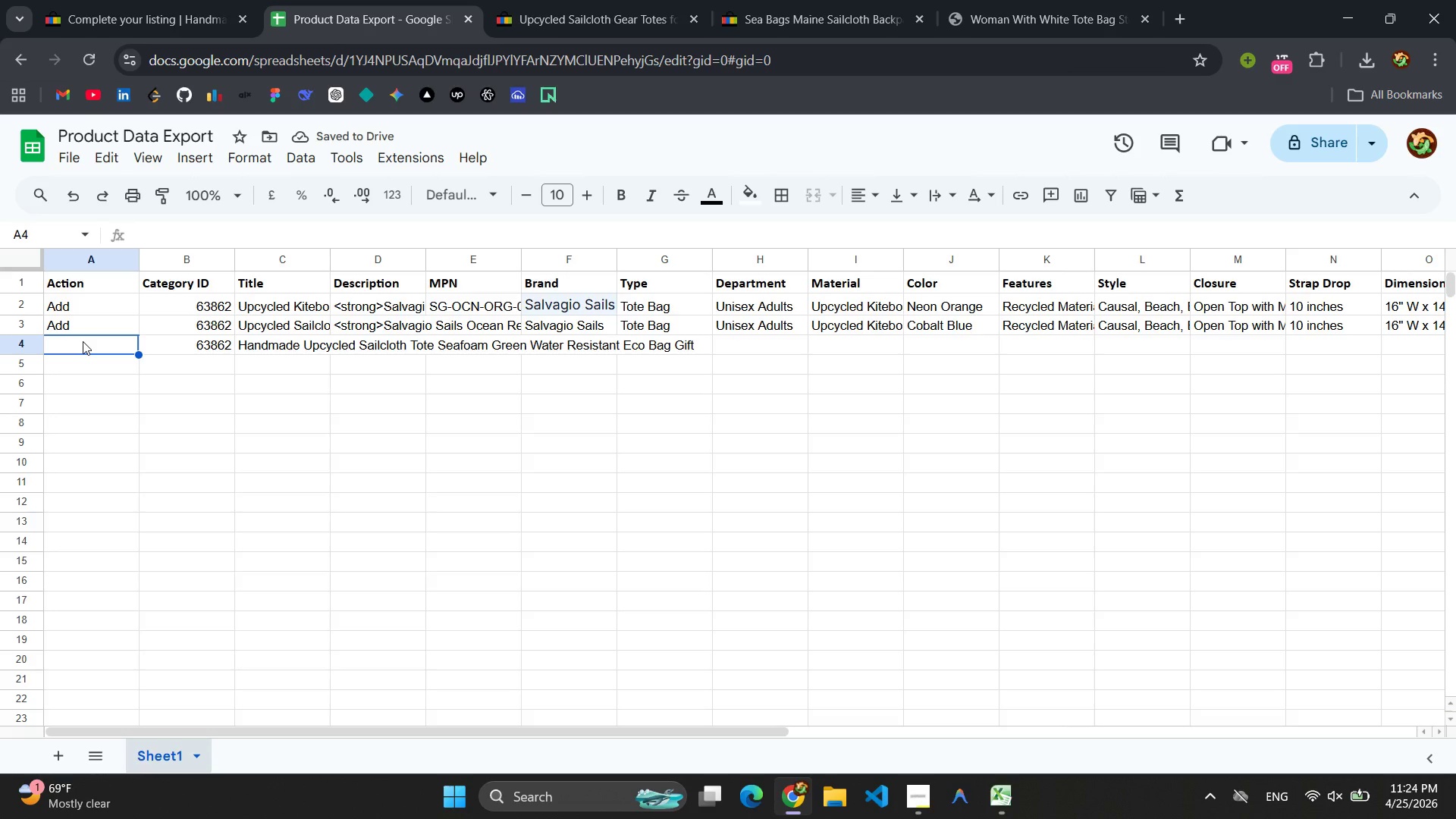 
type(Add)
 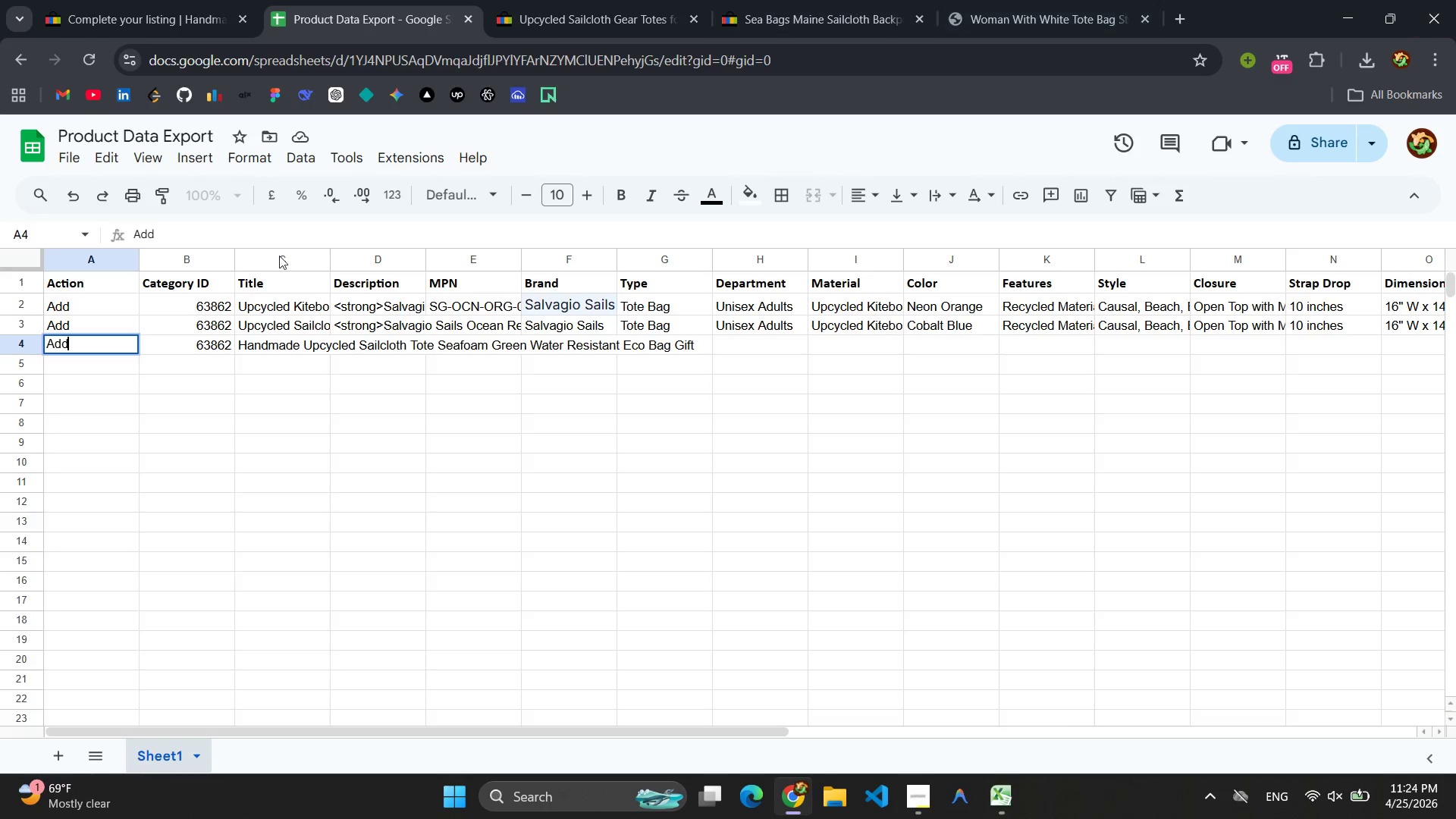 
left_click([124, 0])
 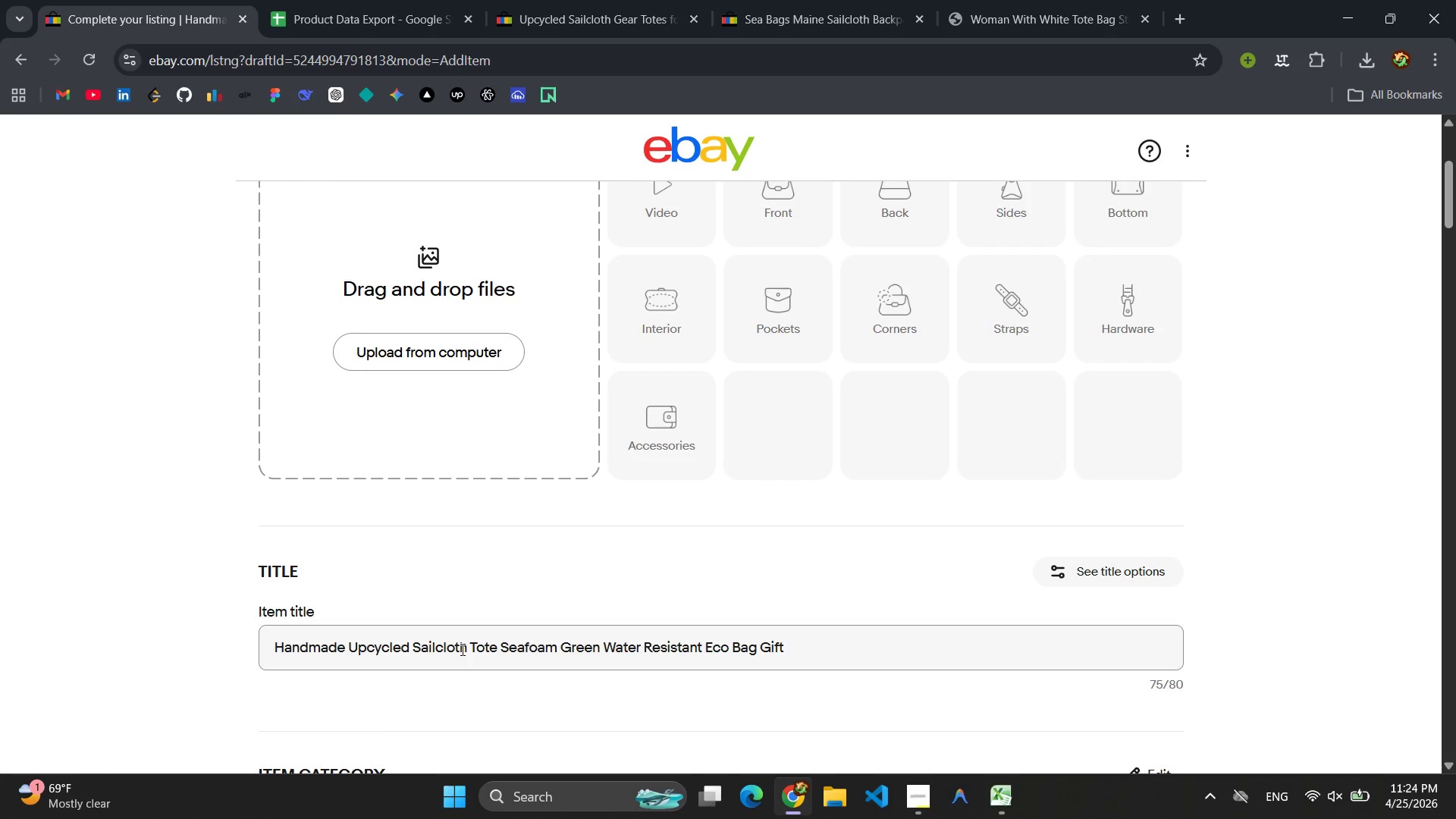 
wait(5.98)
 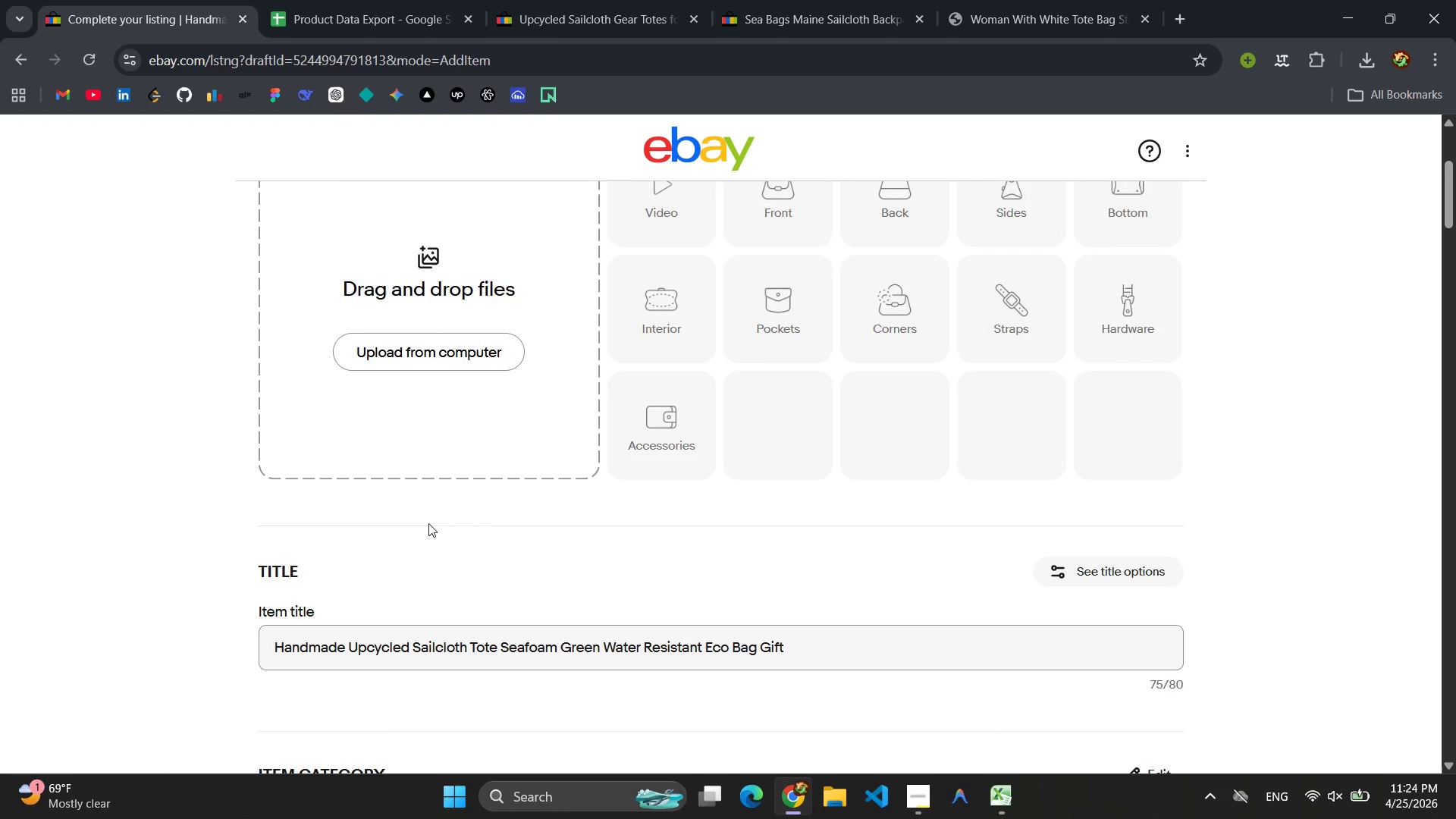 
left_click_drag(start_coordinate=[552, 648], to_coordinate=[414, 649])
 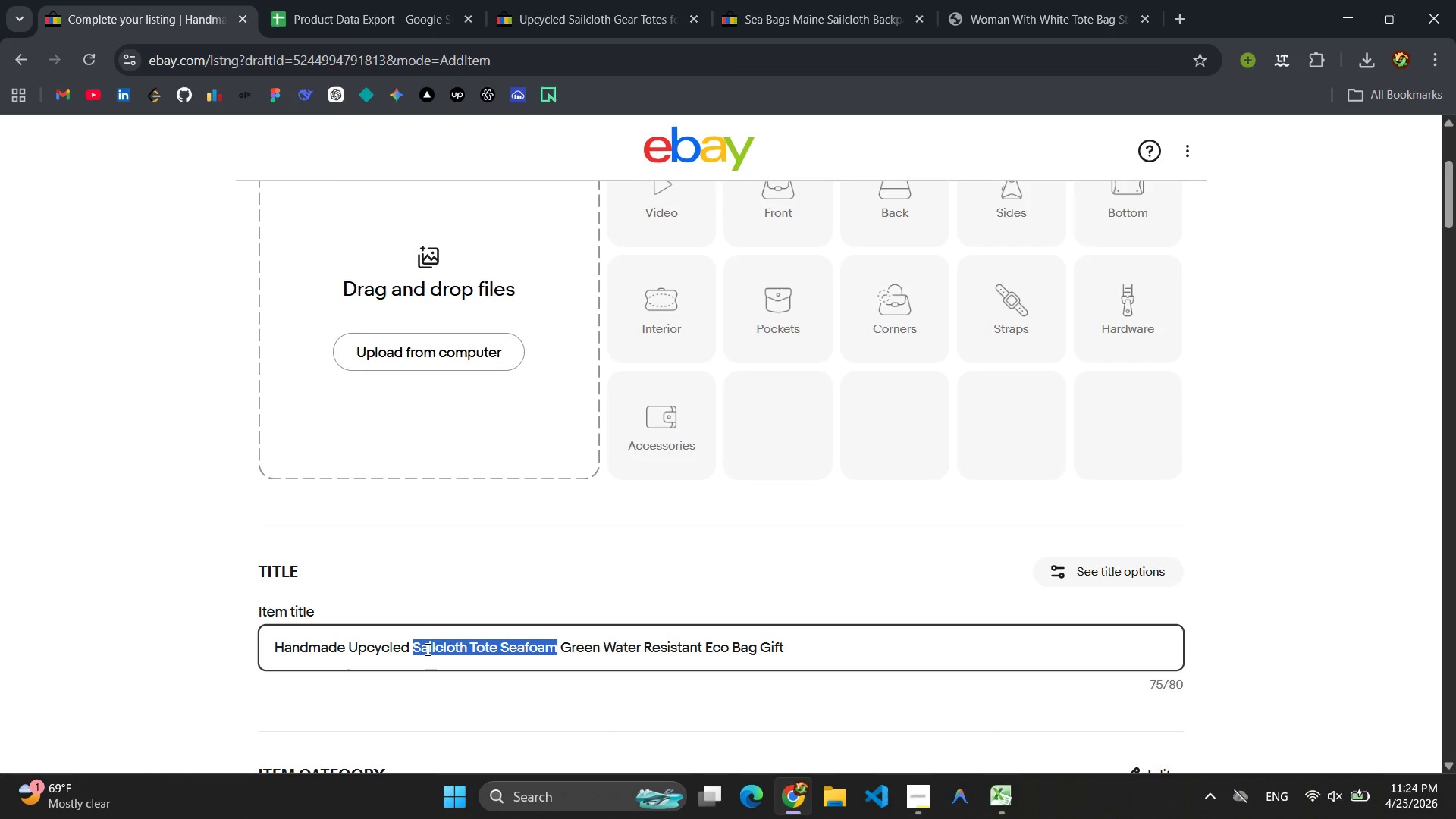 
key(Control+C)
 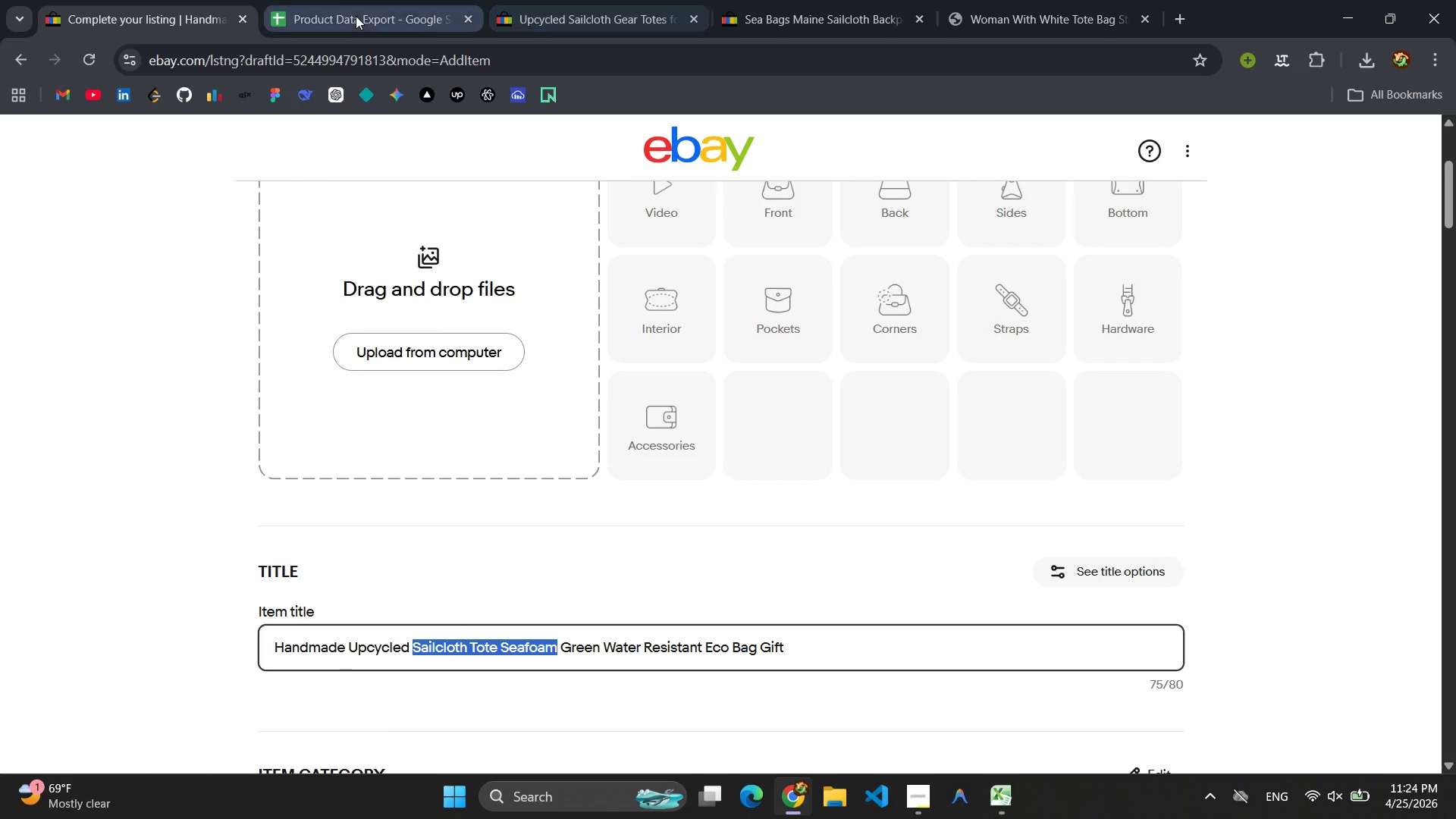 
left_click([1020, 3])
 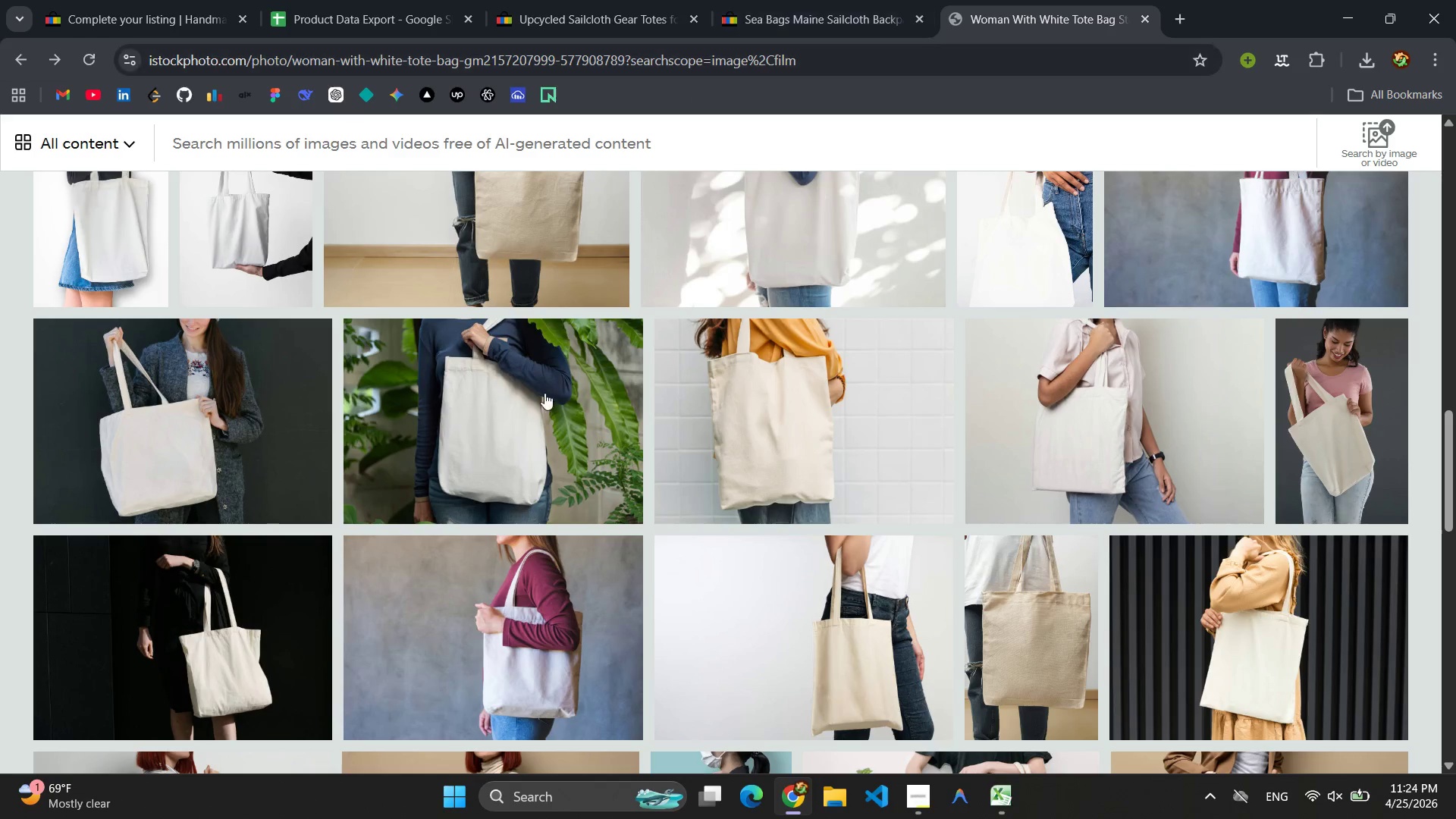 
scroll: coordinate [609, 285], scroll_direction: up, amount: 21.0
 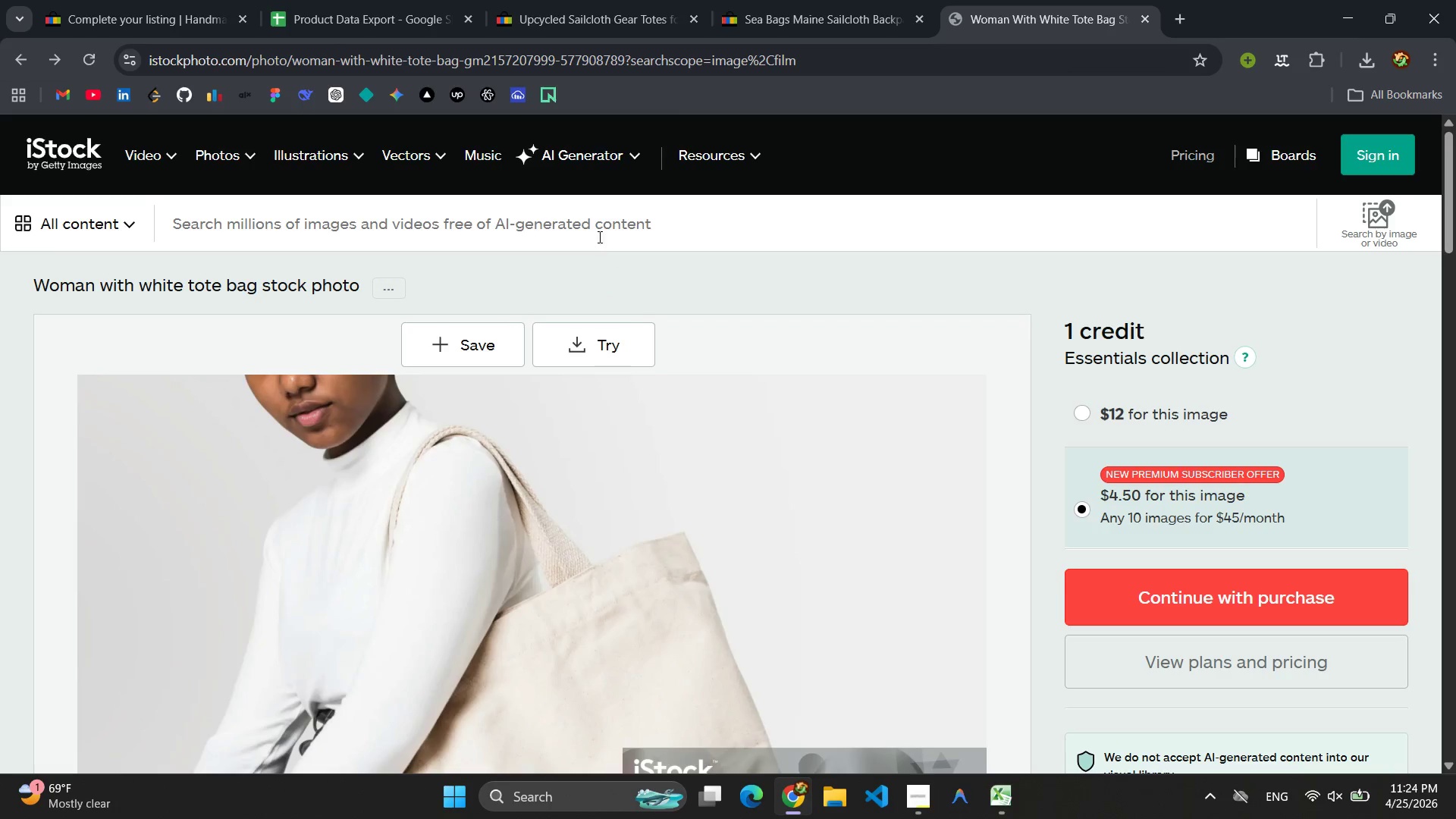 
left_click([594, 231])
 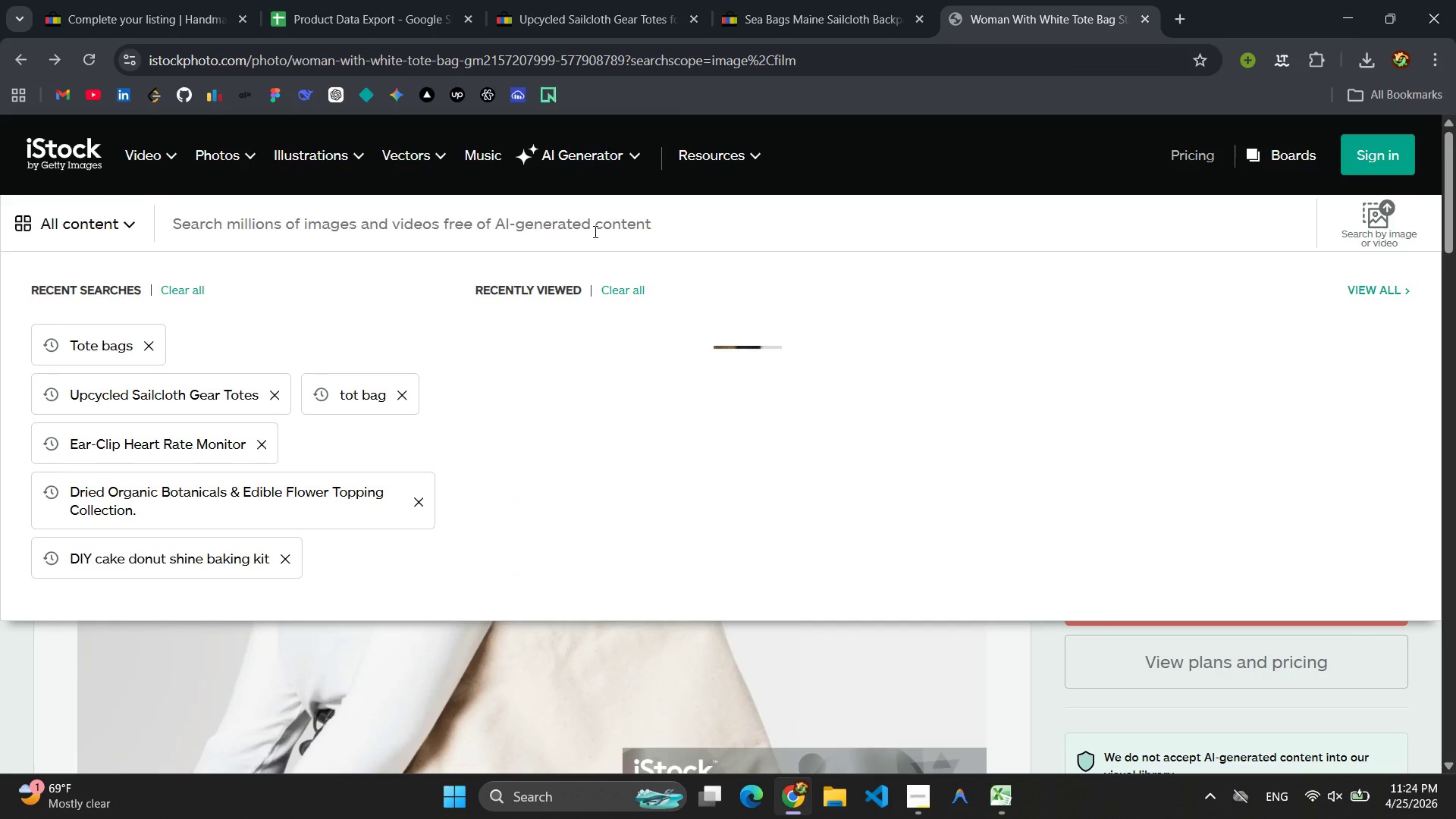 
key(Control+V)
 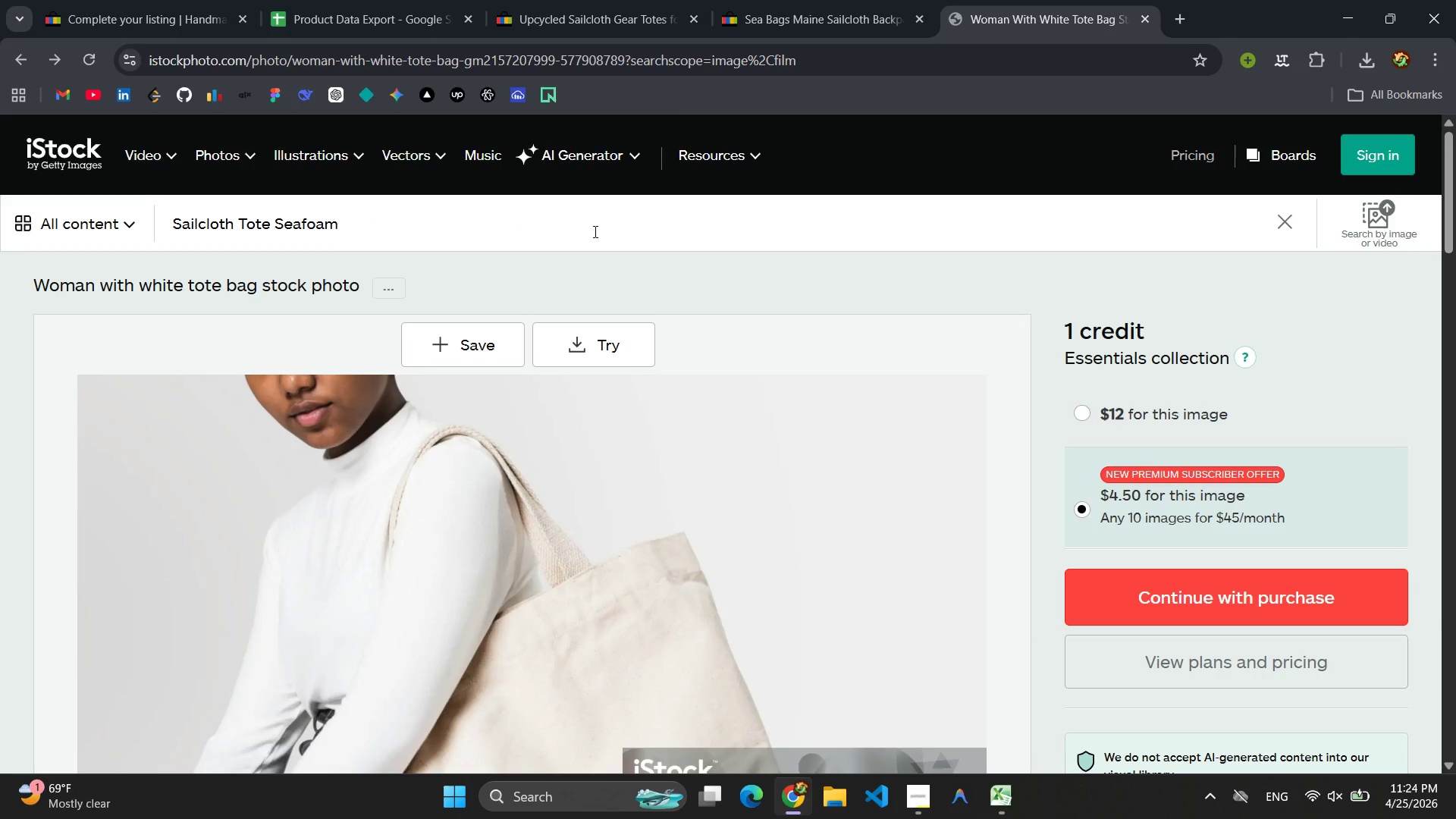 
key(Enter)
 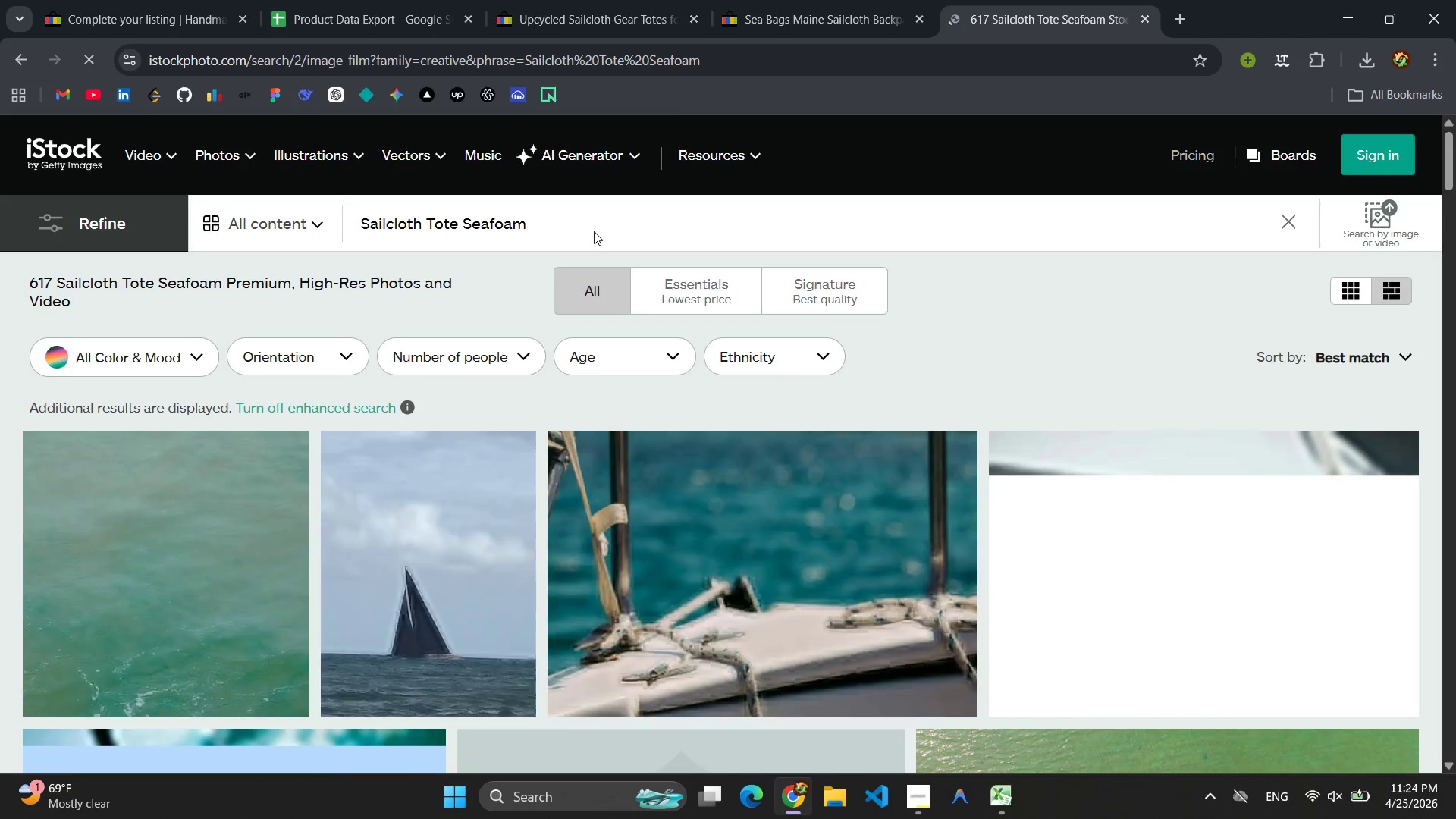 
wait(5.02)
 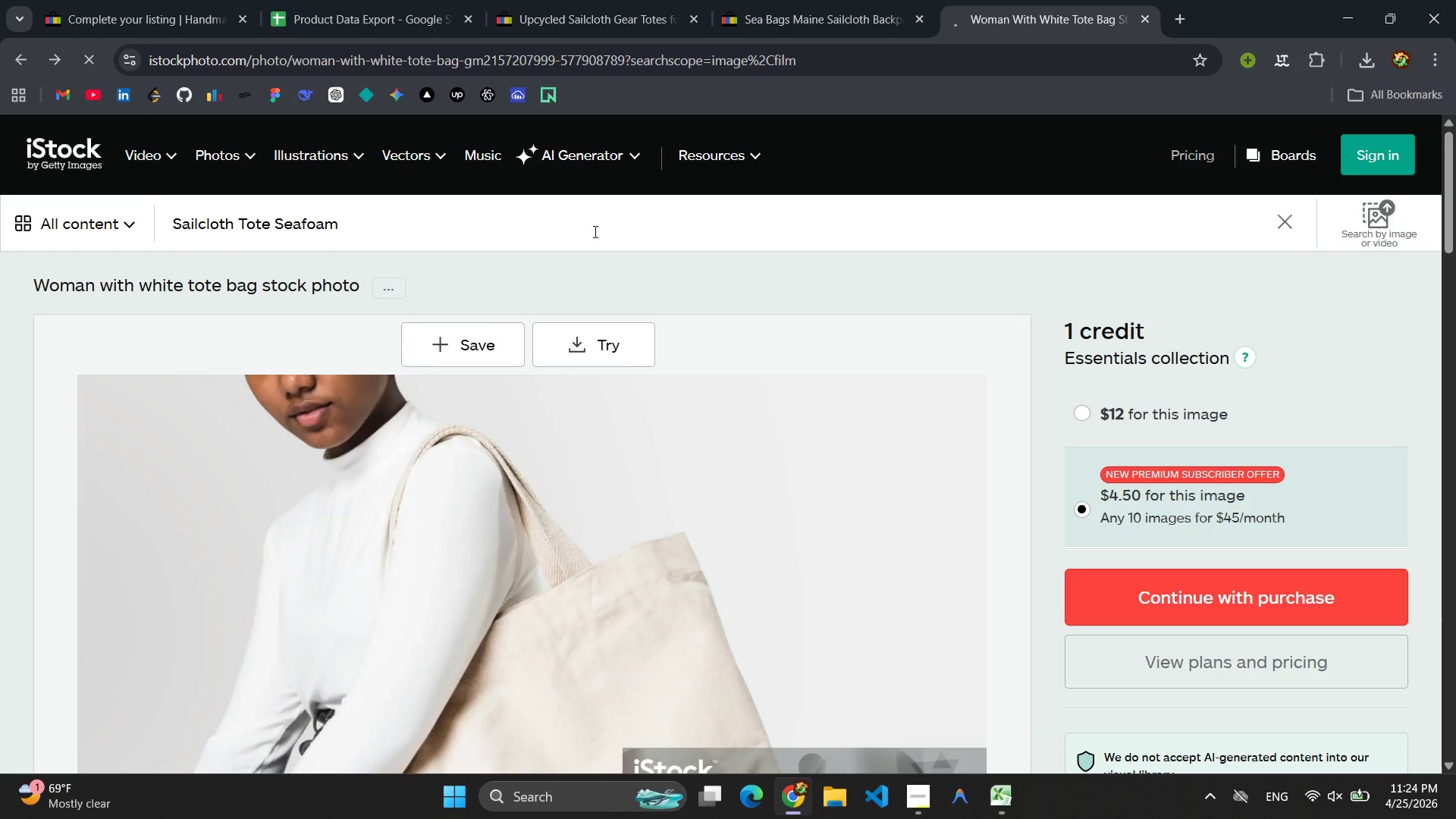 
scroll: coordinate [588, 252], scroll_direction: down, amount: 6.0
 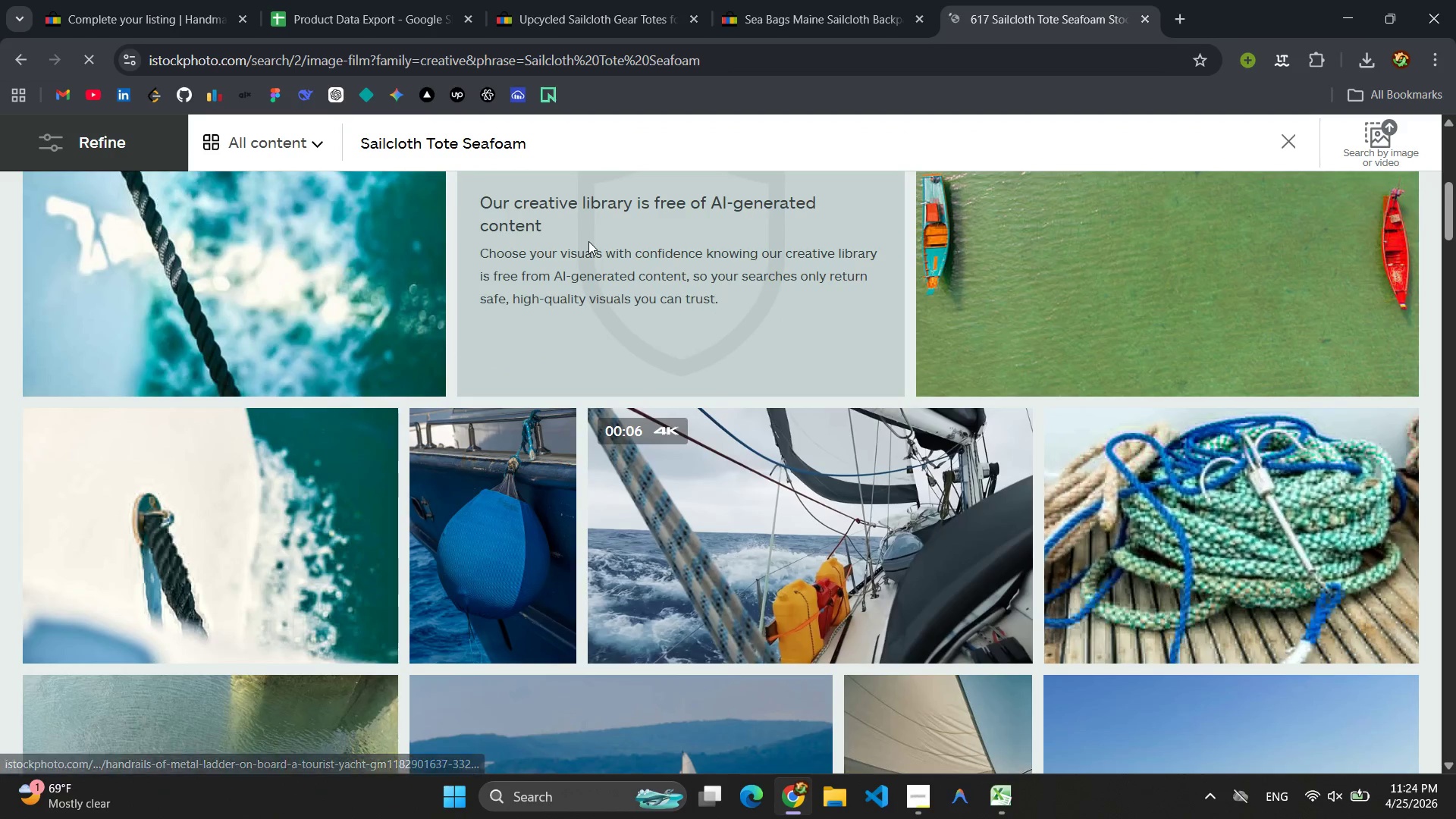 
scroll: coordinate [585, 224], scroll_direction: up, amount: 6.0
 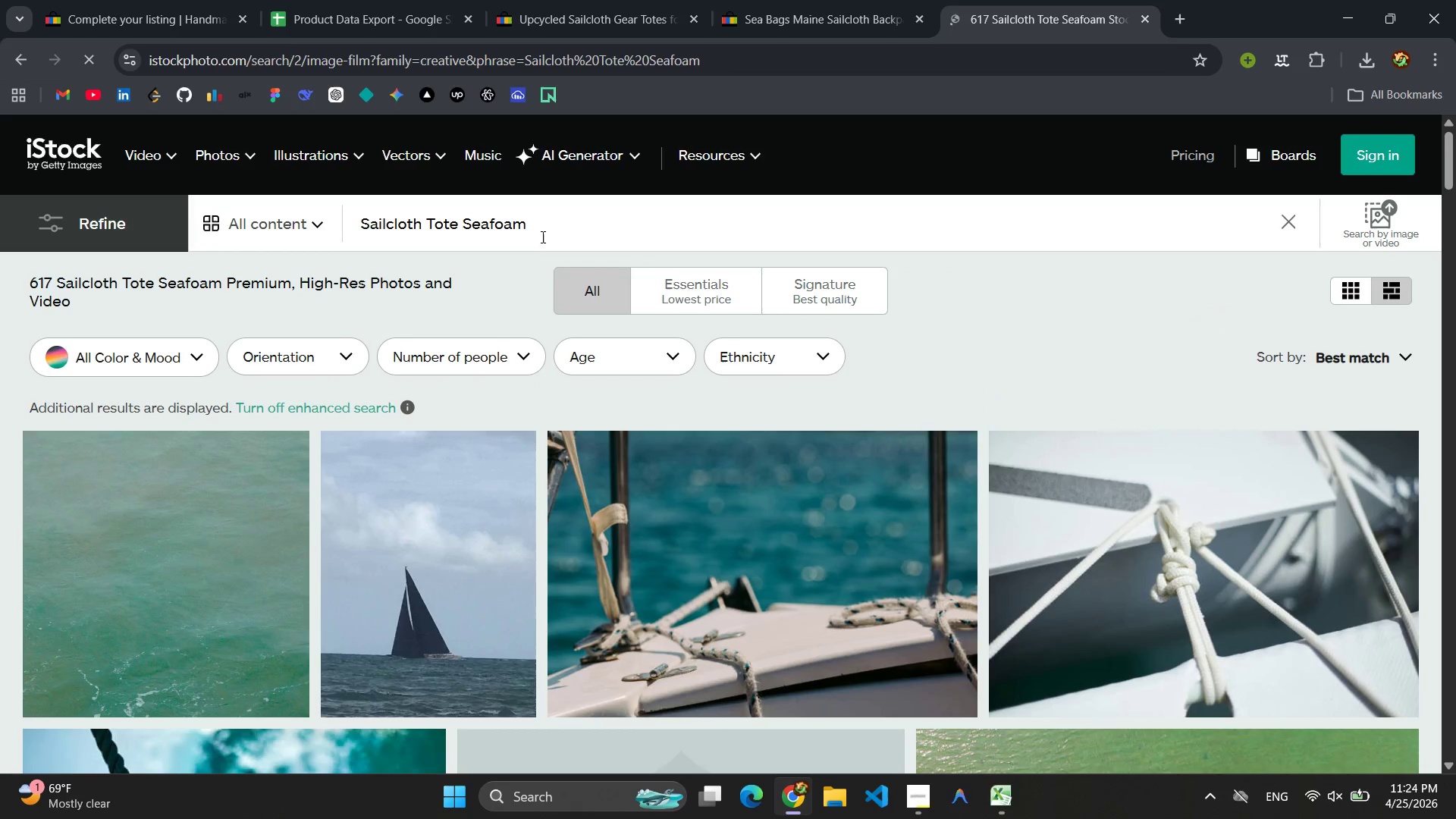 
left_click_drag(start_coordinate=[539, 235], to_coordinate=[462, 237])
 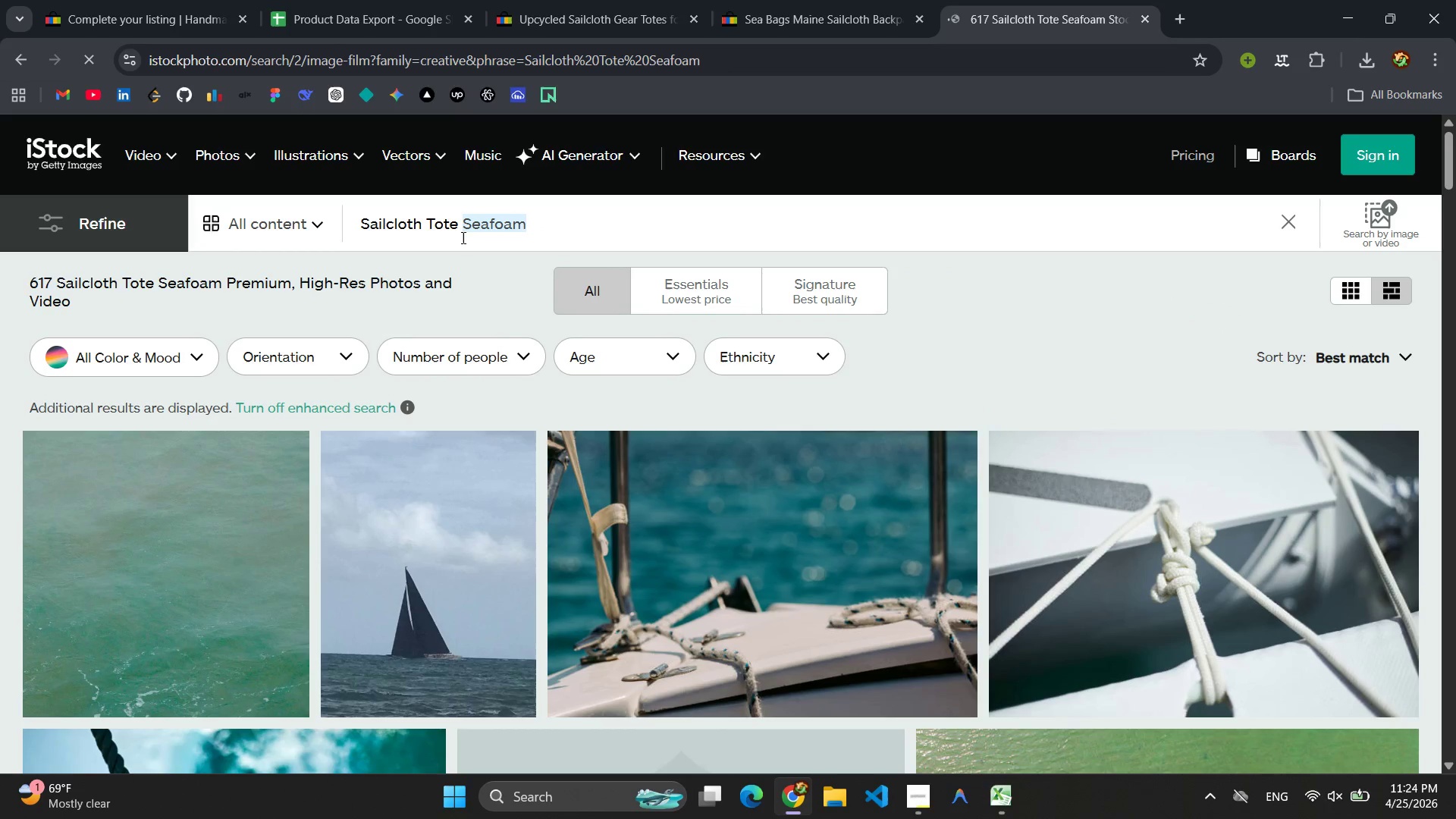 
type(bag)
 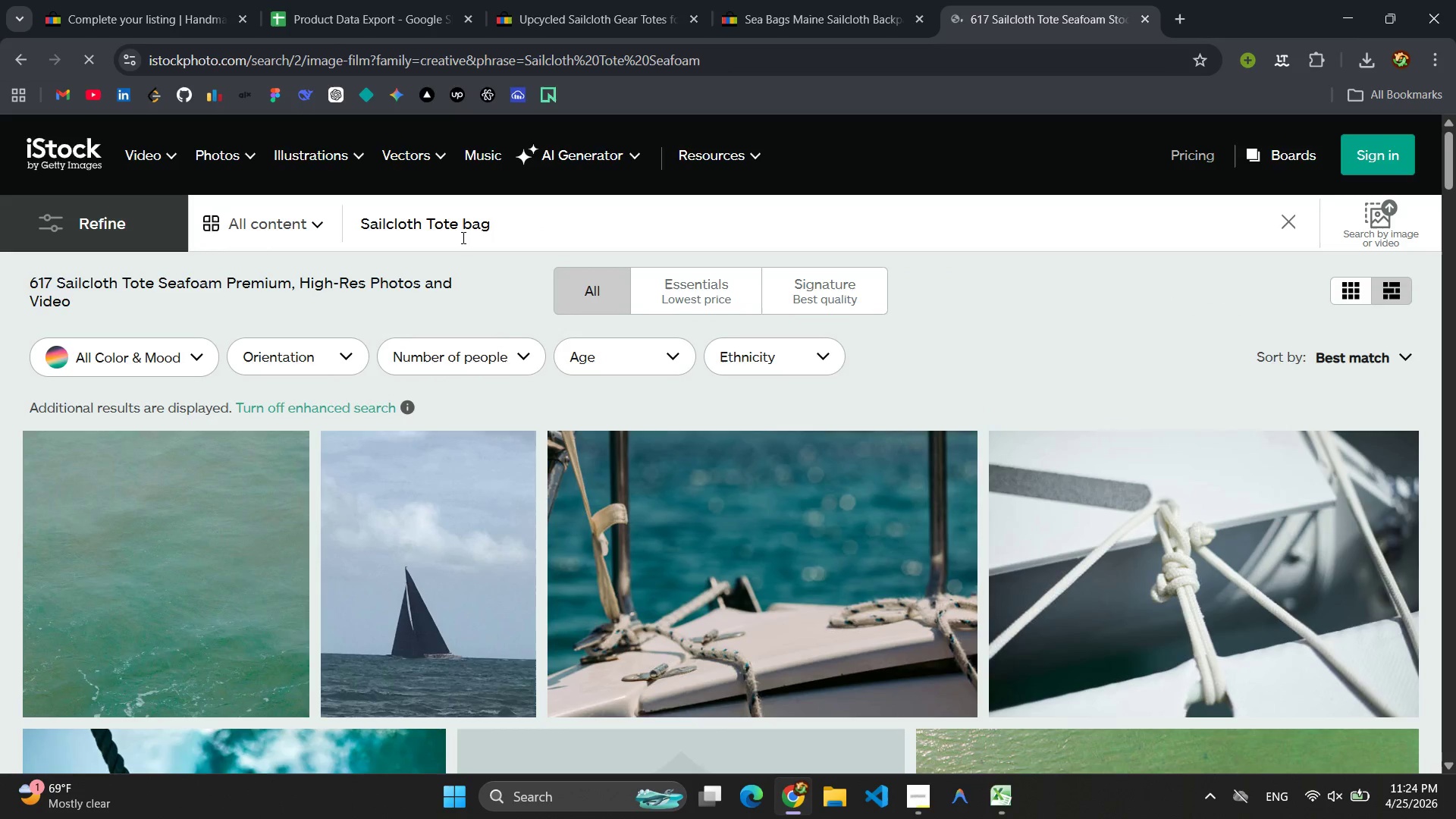 
key(Enter)
 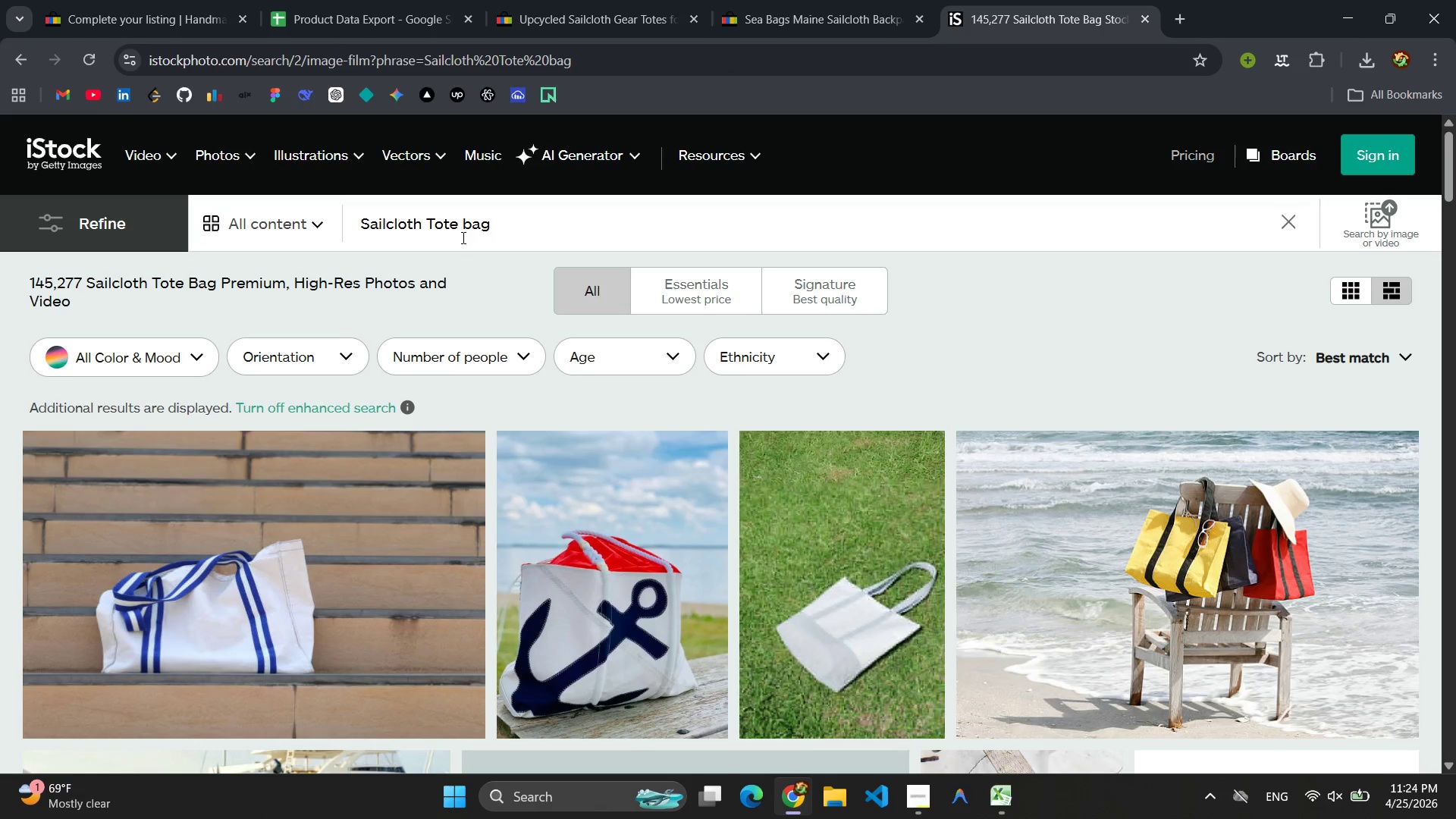 
scroll: coordinate [475, 278], scroll_direction: down, amount: 3.0
 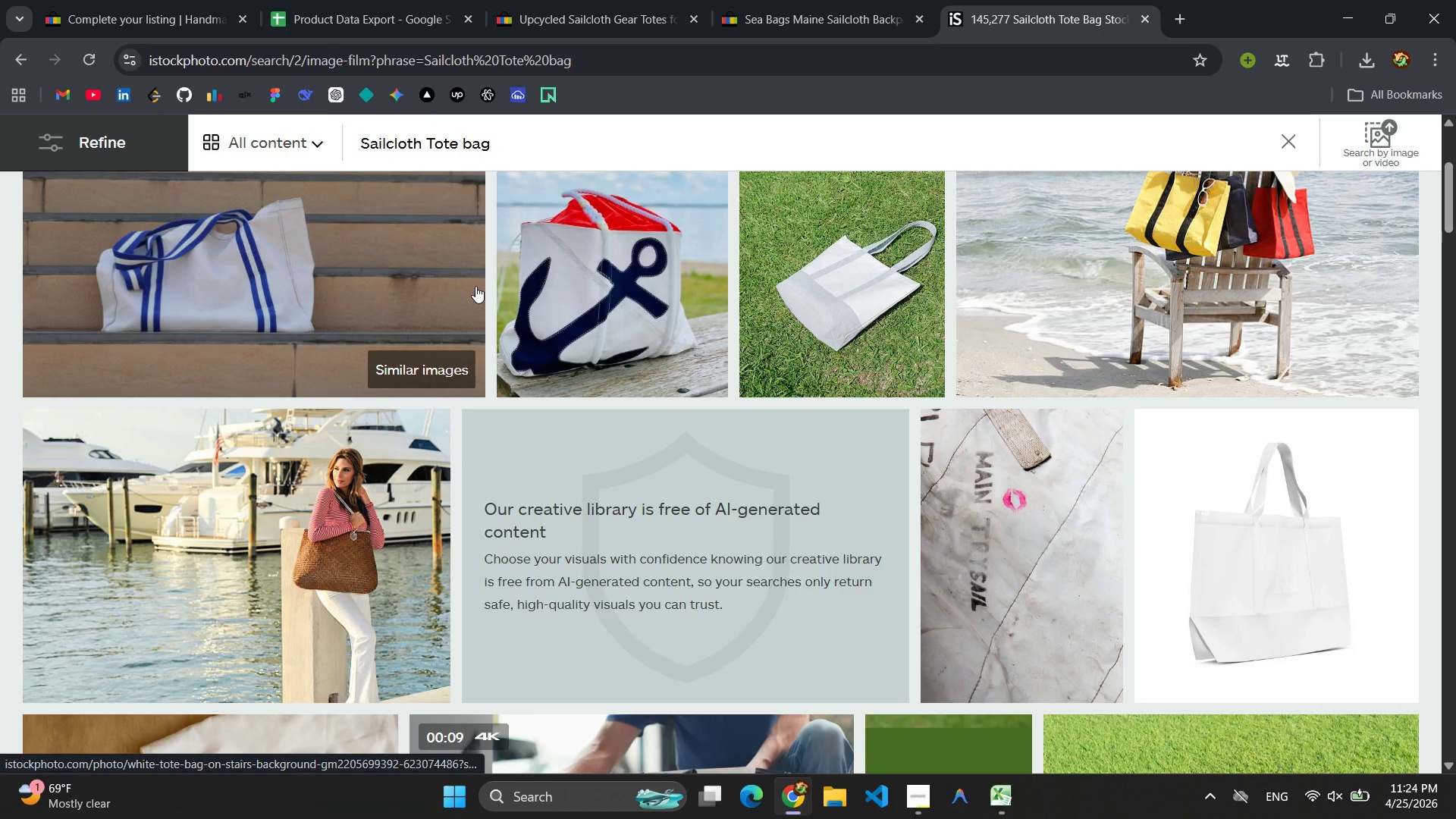 
scroll: coordinate [475, 286], scroll_direction: up, amount: 2.0
 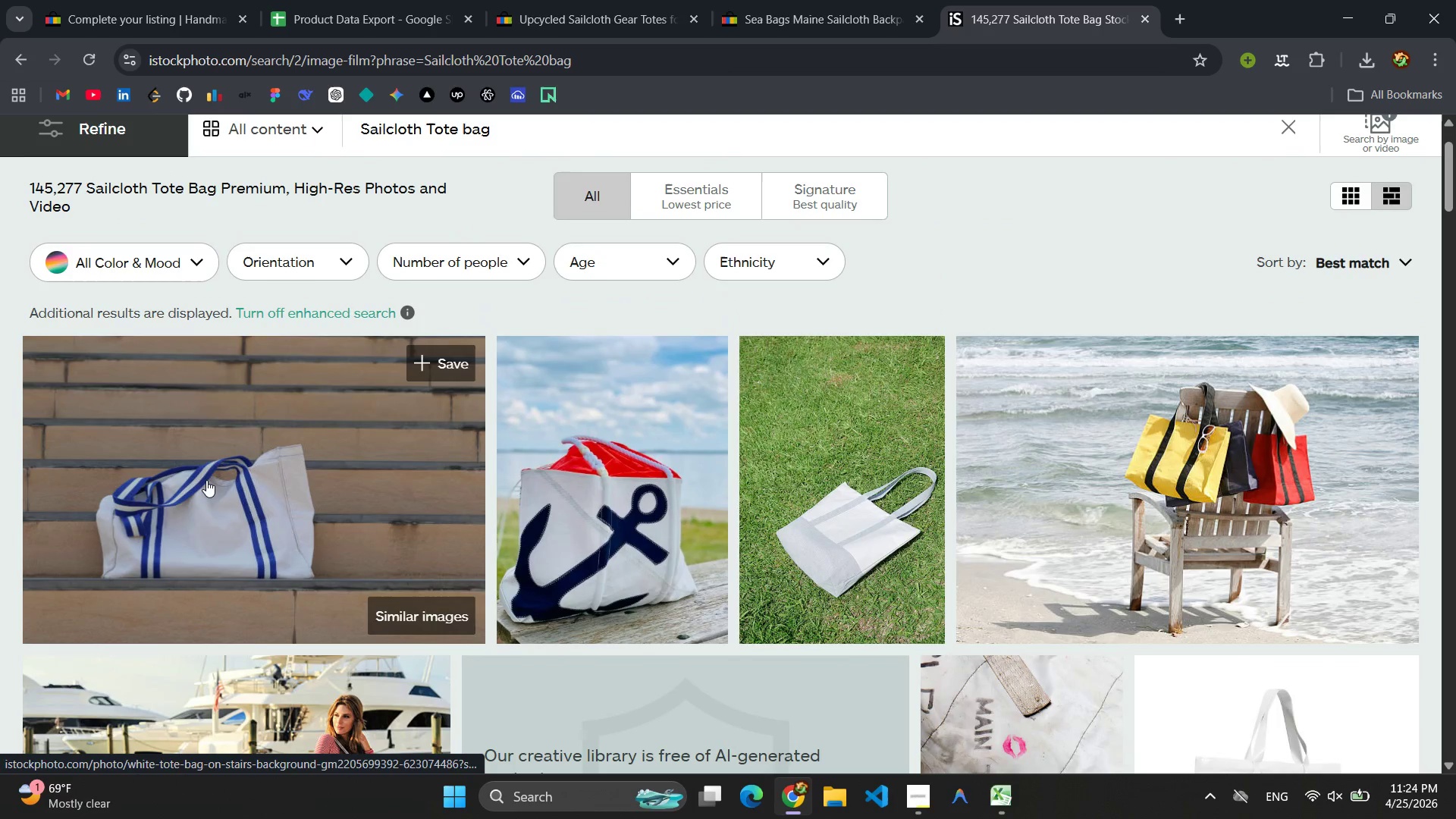 
left_click([206, 480])
 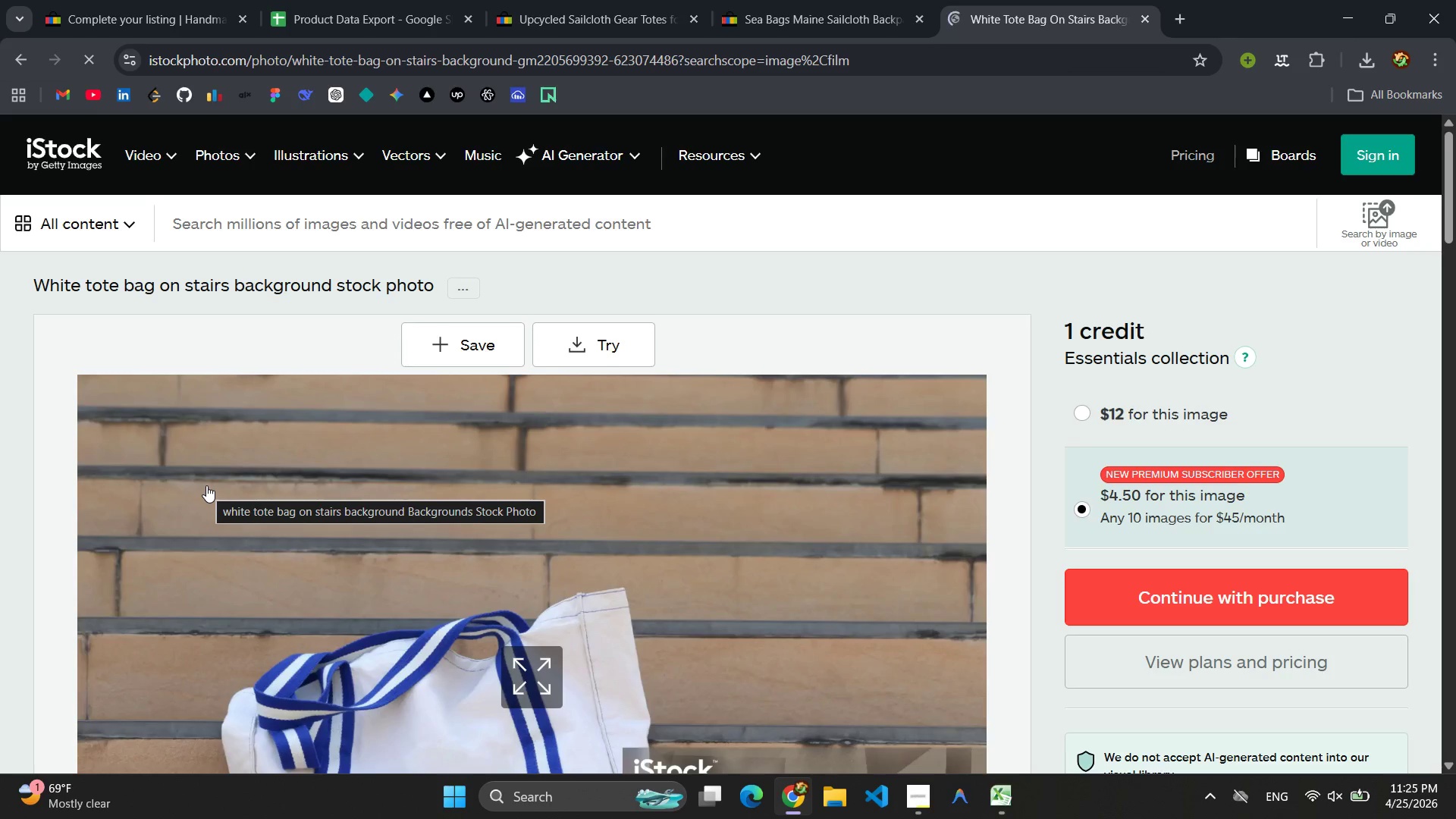 
wait(7.72)
 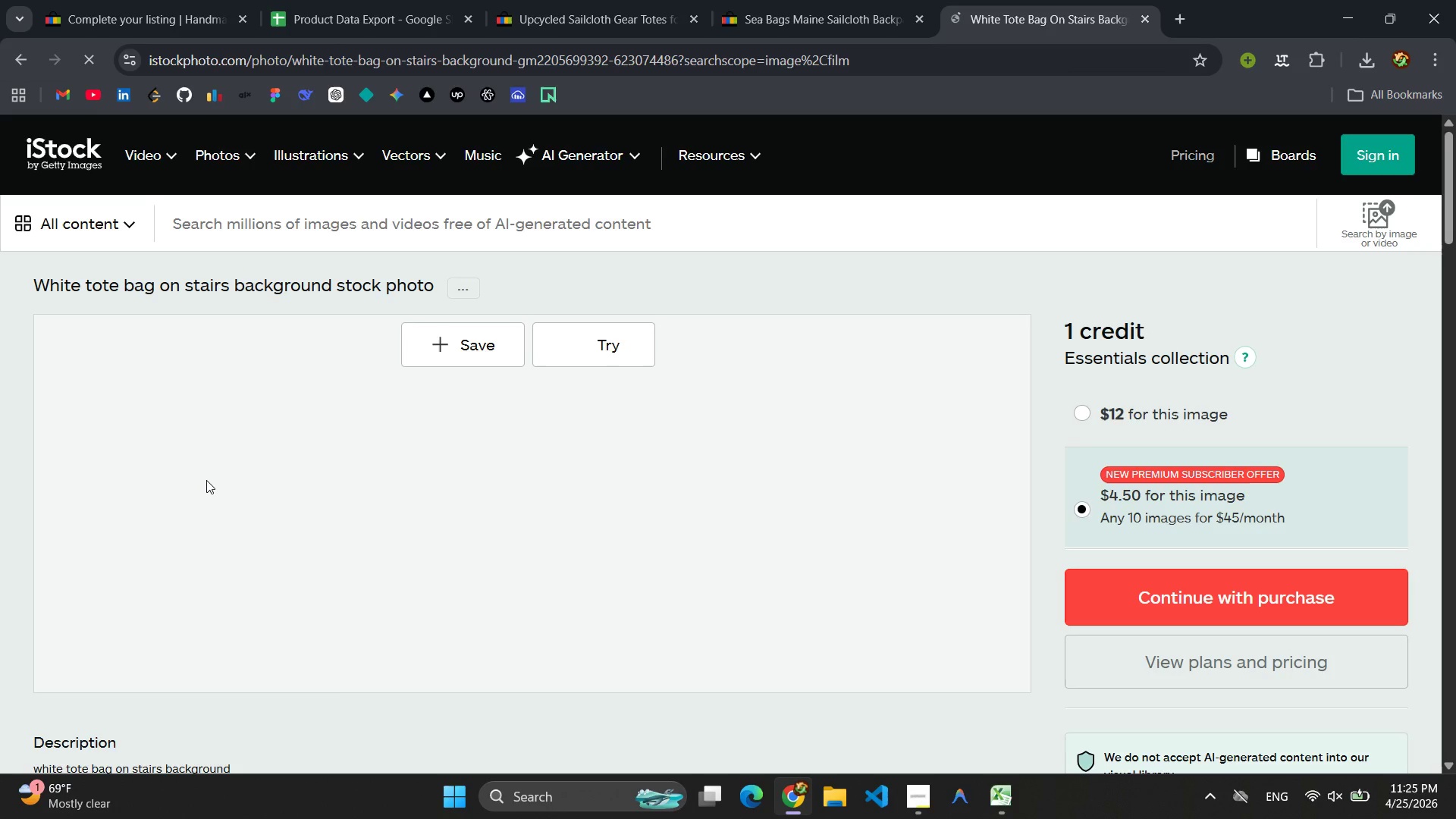 
left_click([574, 357])
 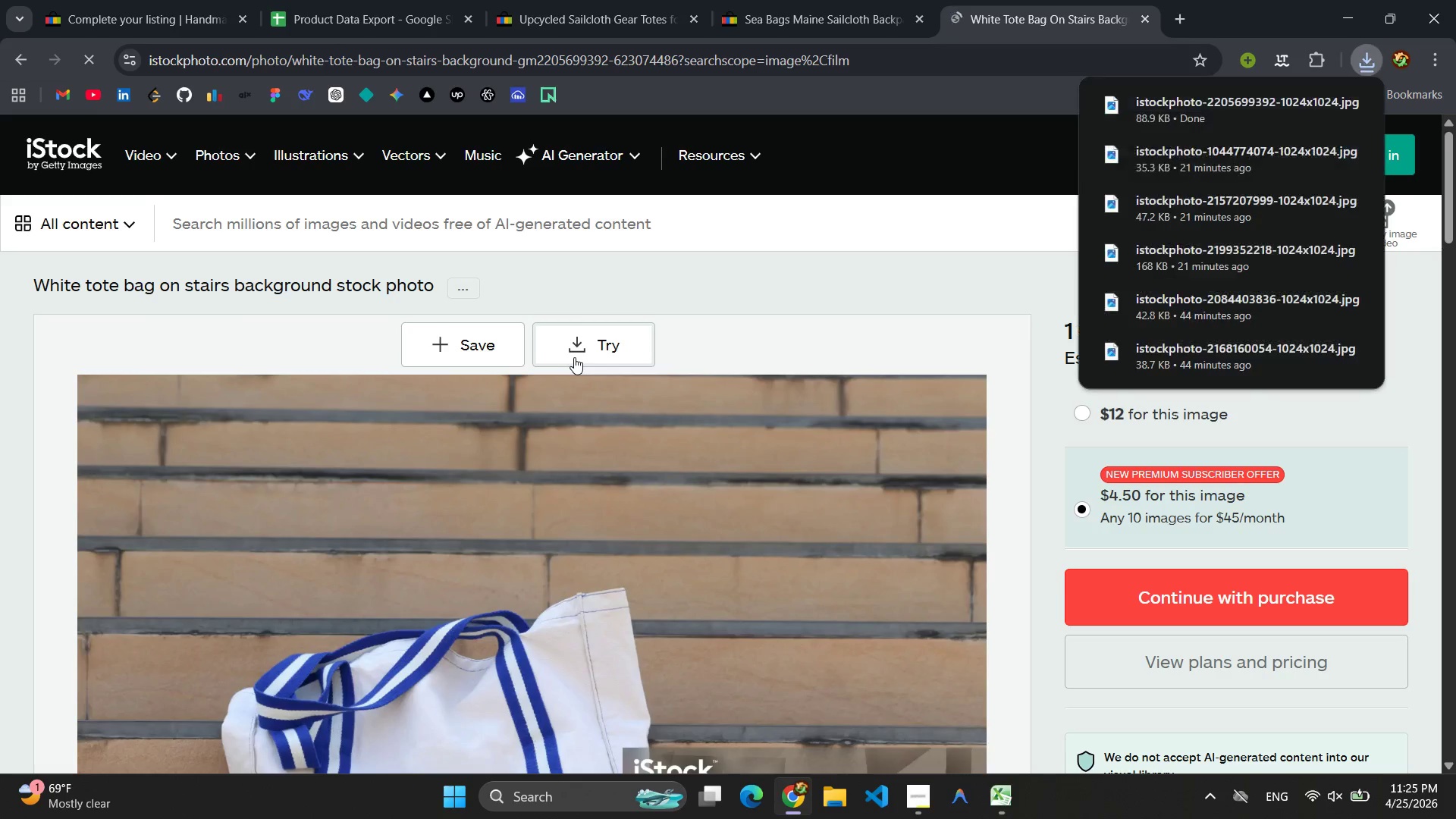 
wait(5.45)
 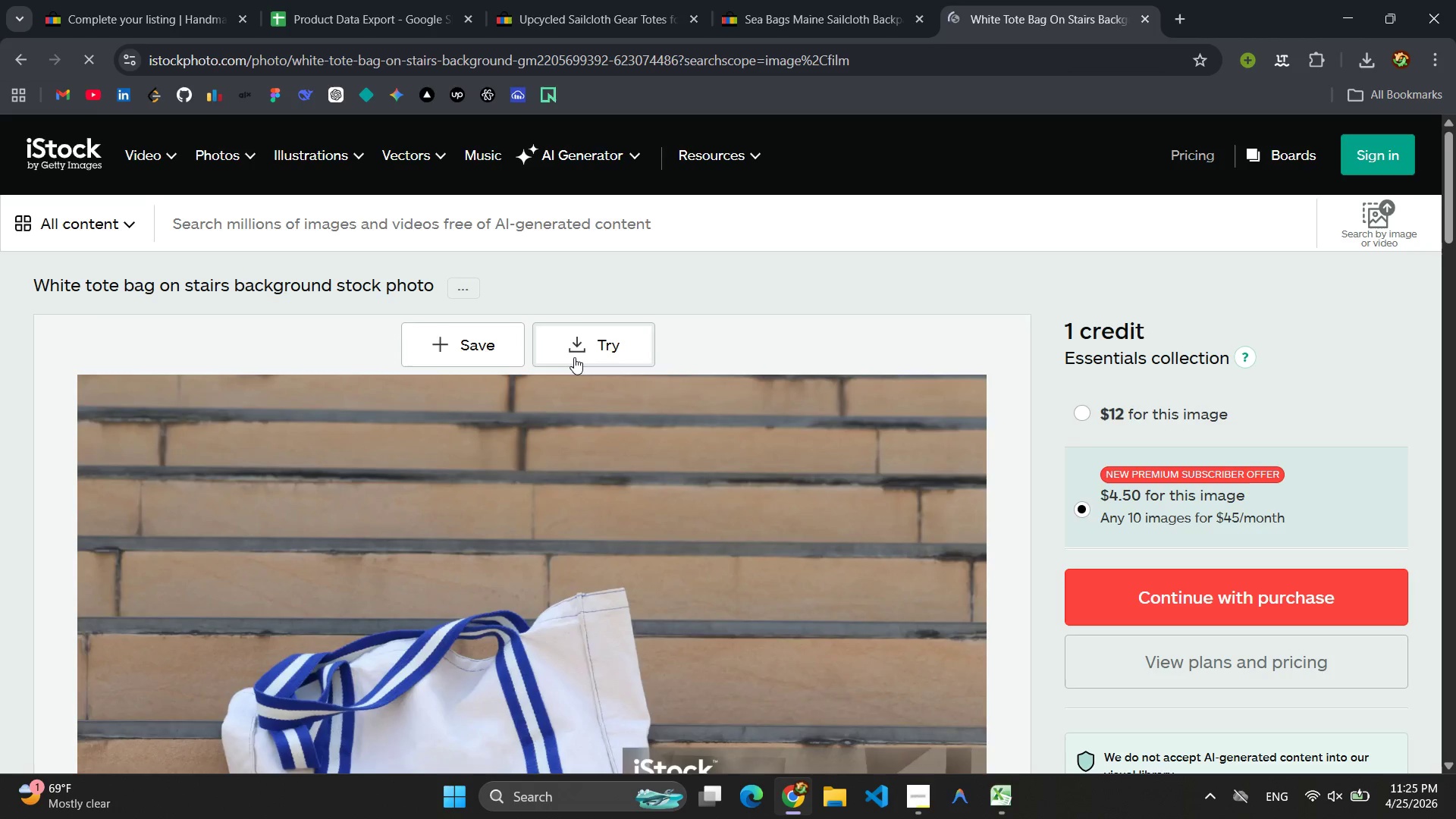 
scroll: coordinate [575, 357], scroll_direction: down, amount: 14.0
 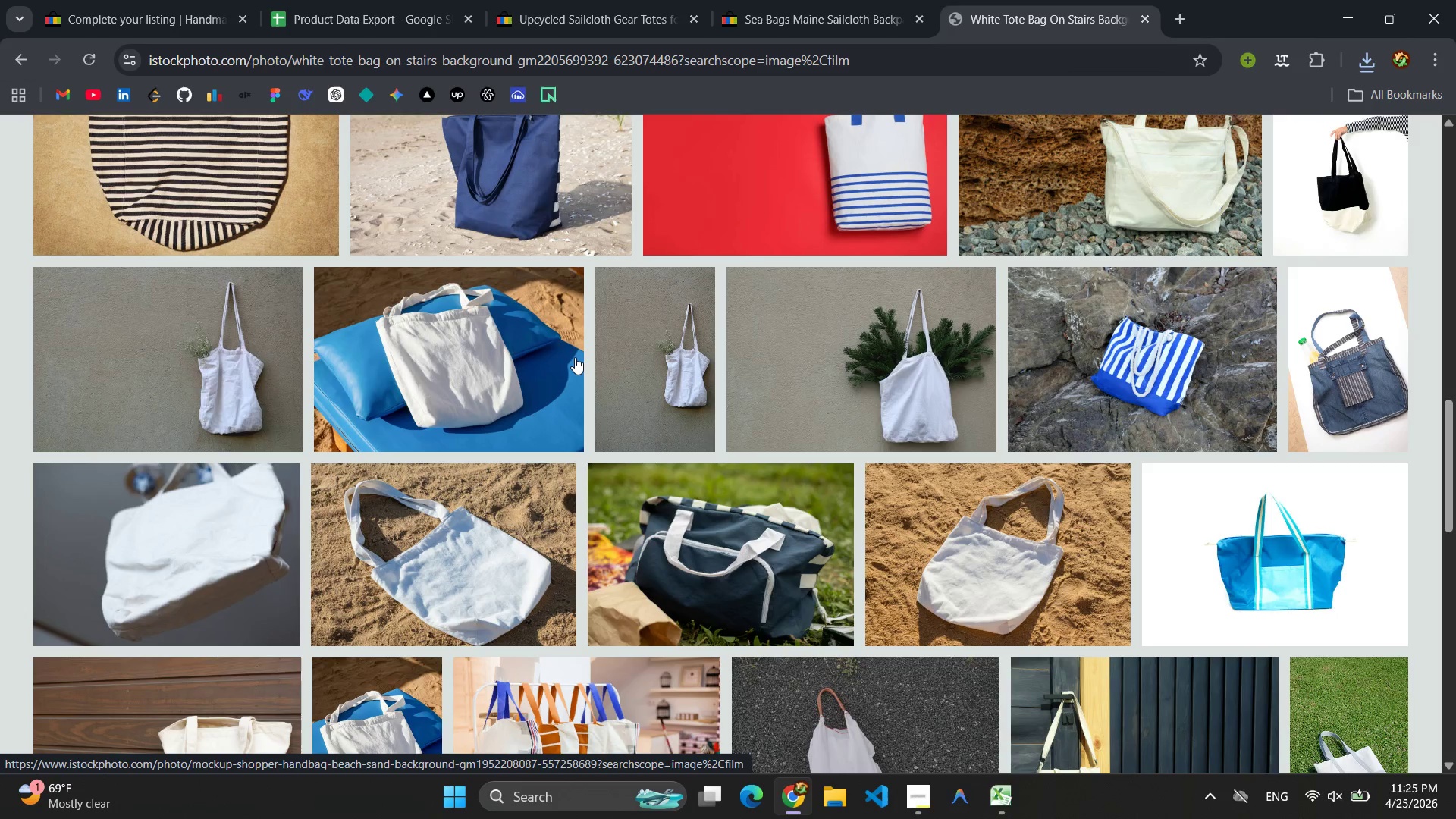 
scroll: coordinate [575, 357], scroll_direction: up, amount: 2.0
 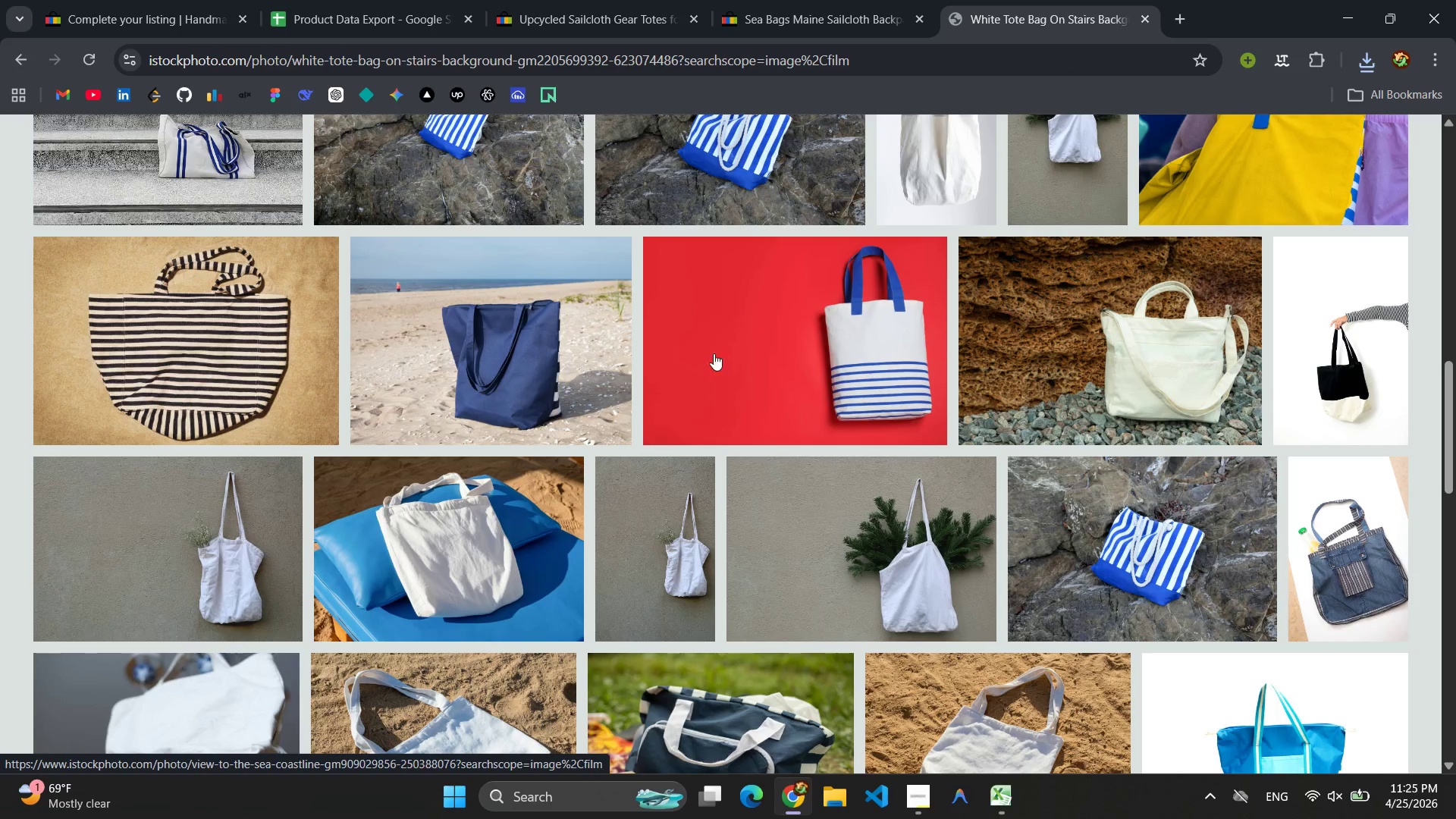 
left_click([894, 353])
 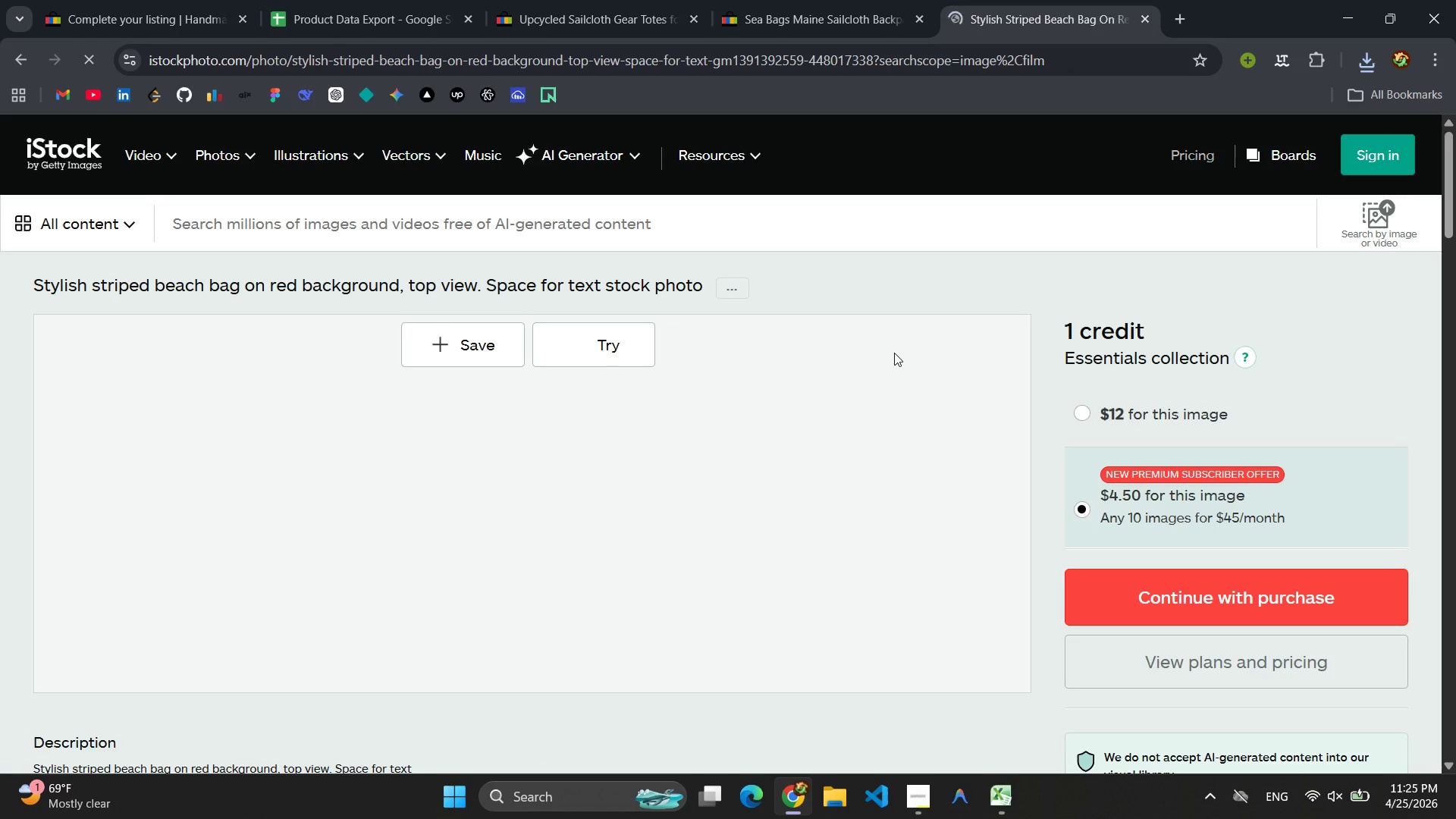 
left_click([642, 340])
 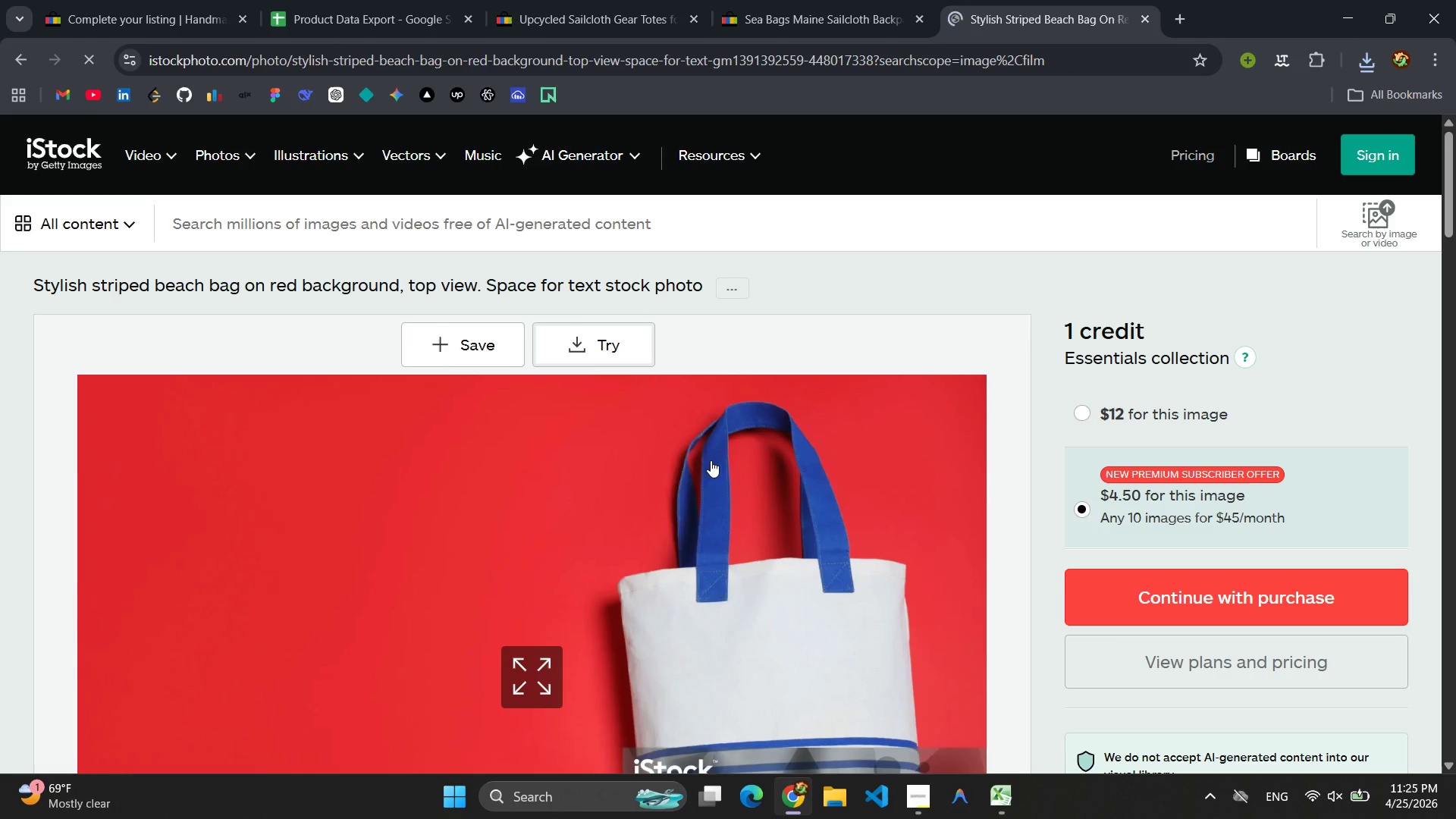 
scroll: coordinate [736, 430], scroll_direction: down, amount: 3.0
 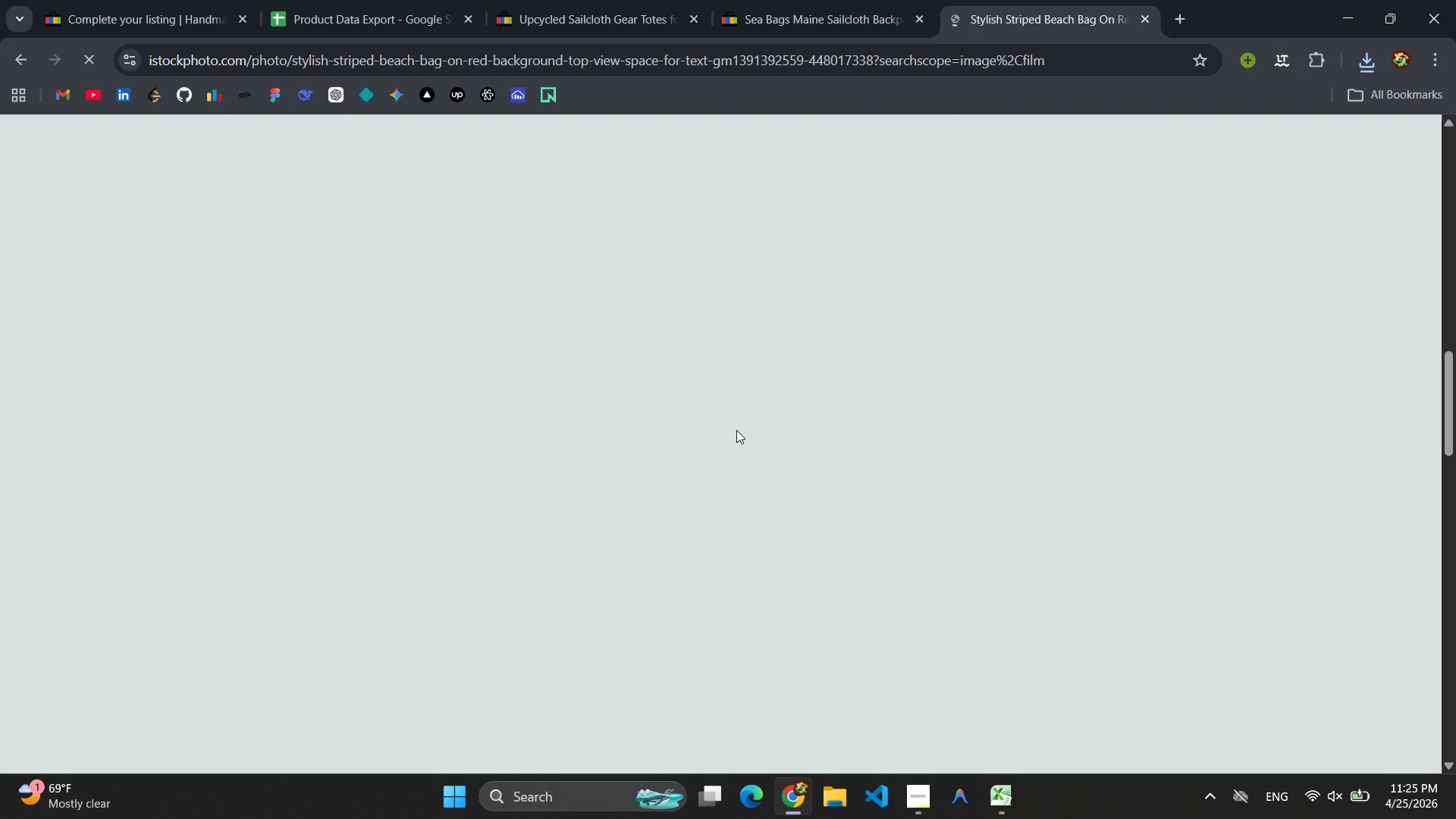 
scroll: coordinate [736, 430], scroll_direction: up, amount: 9.0
 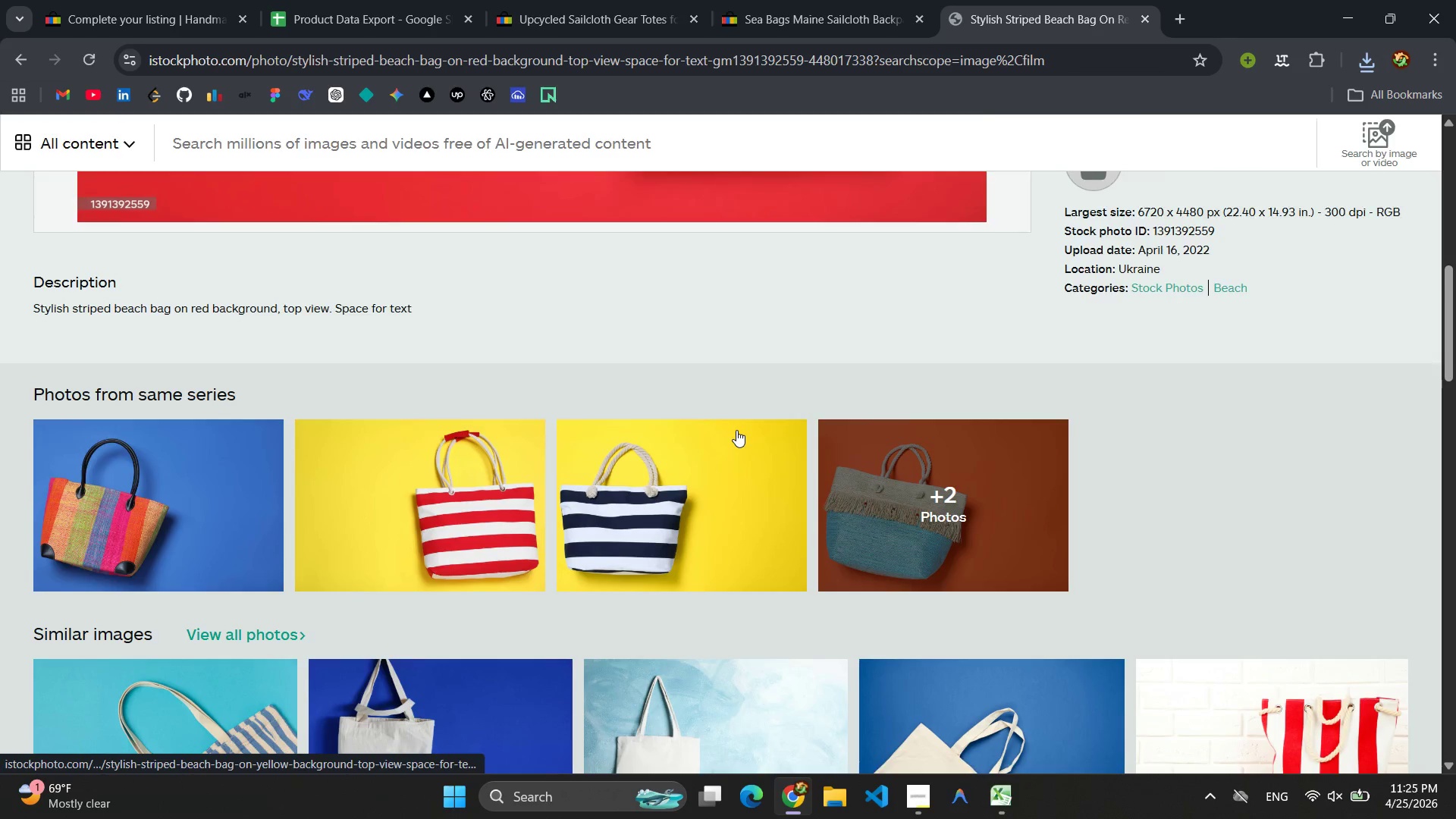 
scroll: coordinate [736, 430], scroll_direction: down, amount: 9.0
 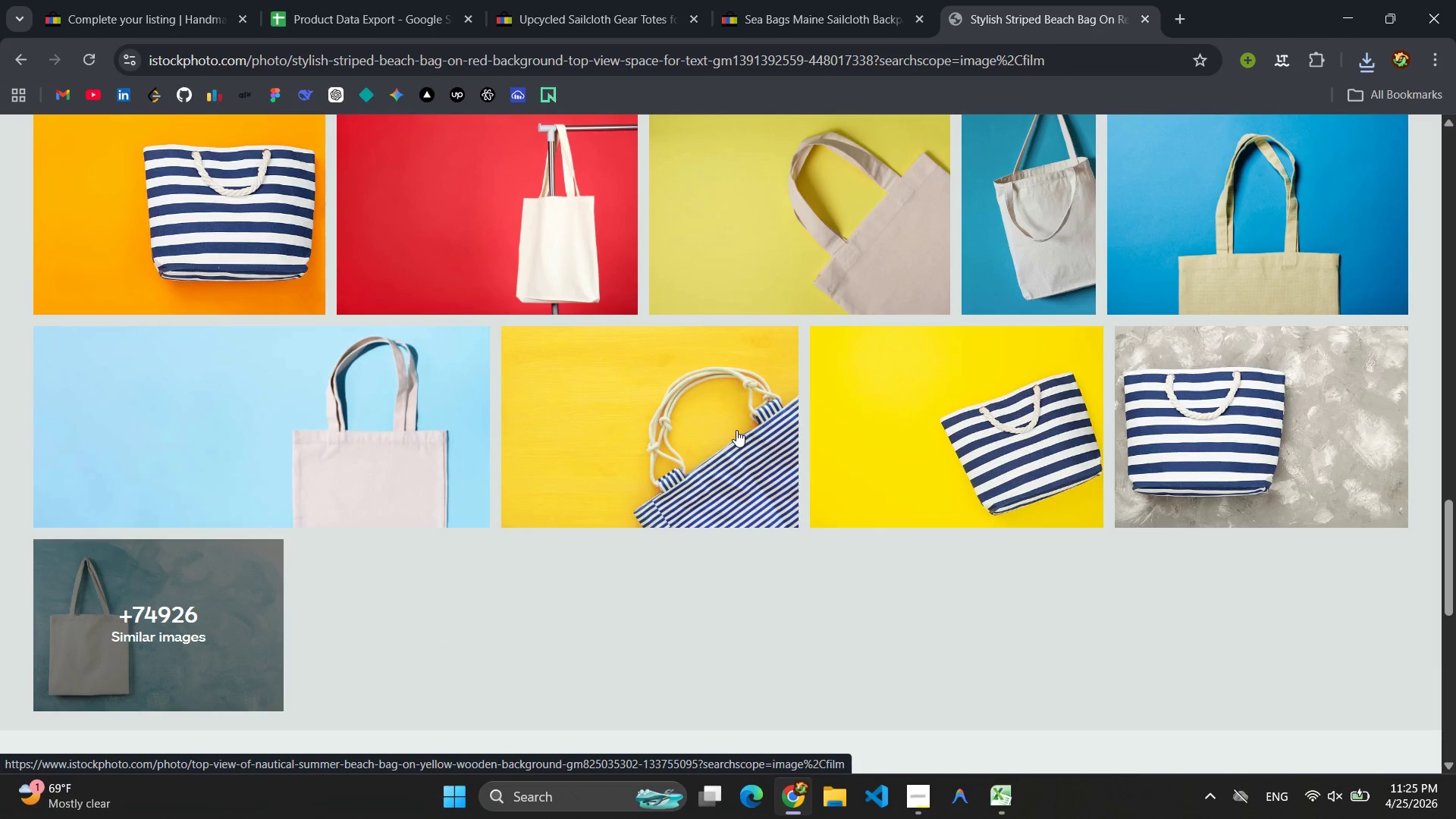 
scroll: coordinate [334, 413], scroll_direction: up, amount: 10.0
 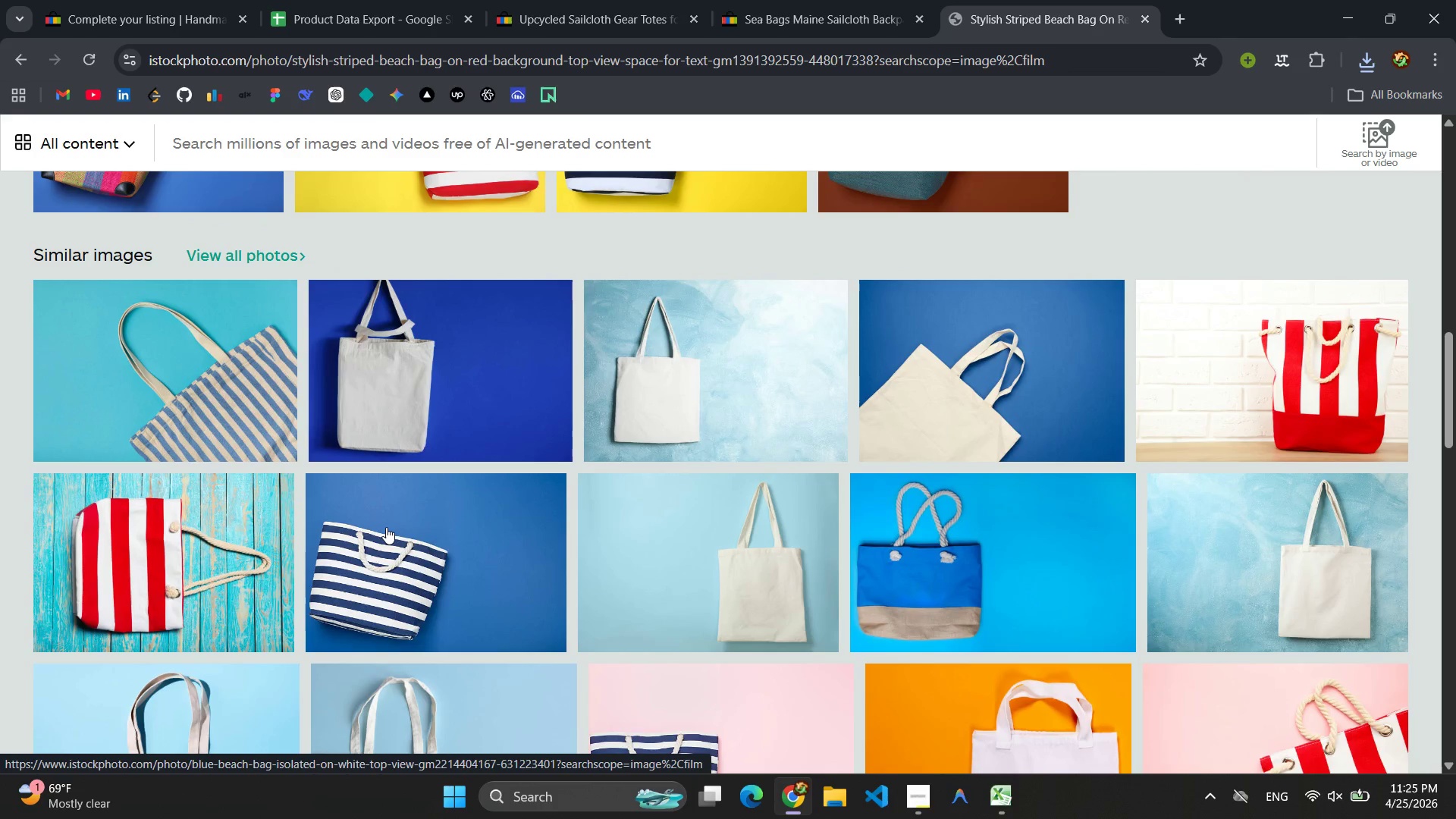 
left_click([404, 544])
 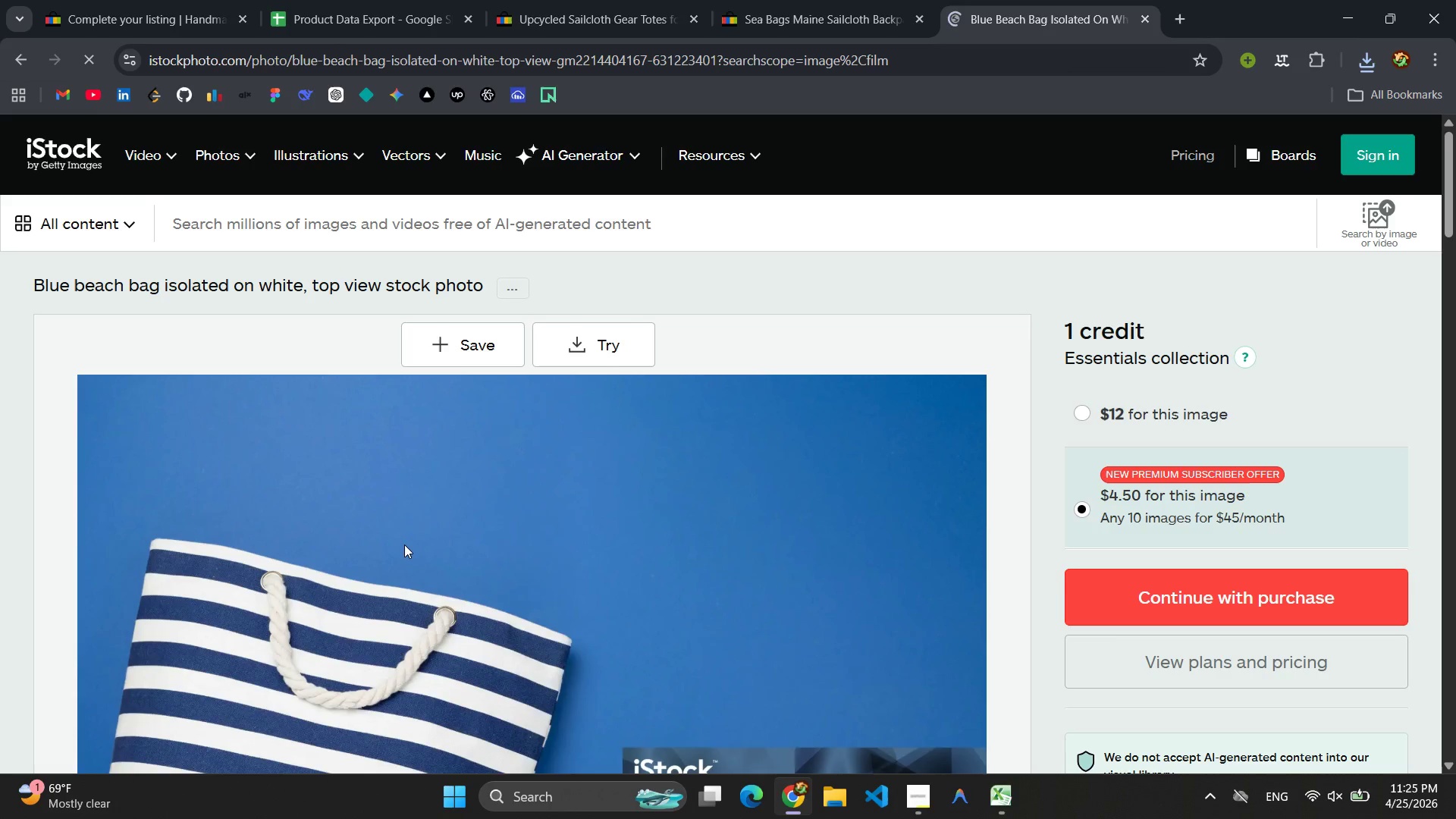 
left_click([596, 352])
 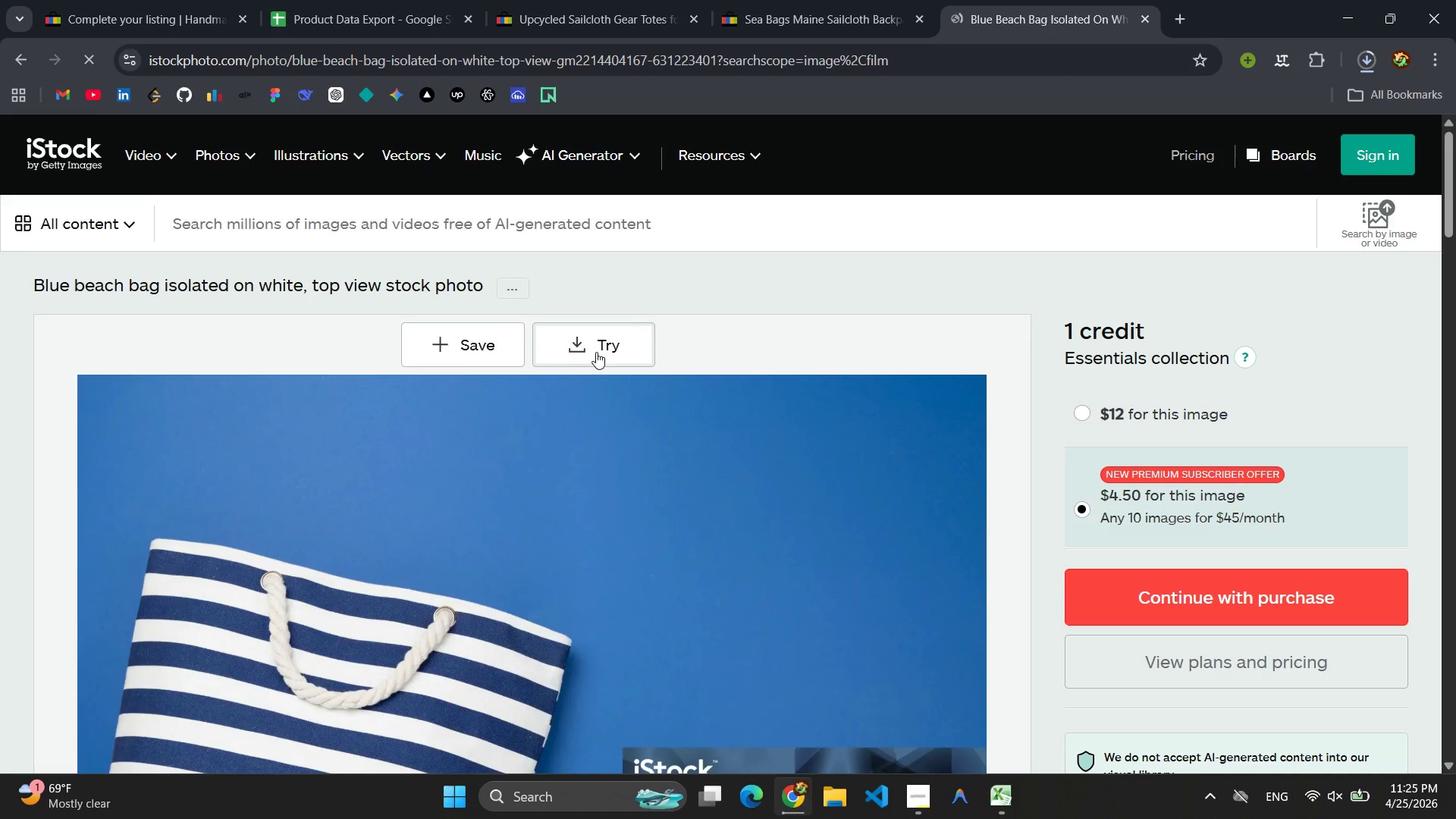 
left_click([151, 14])
 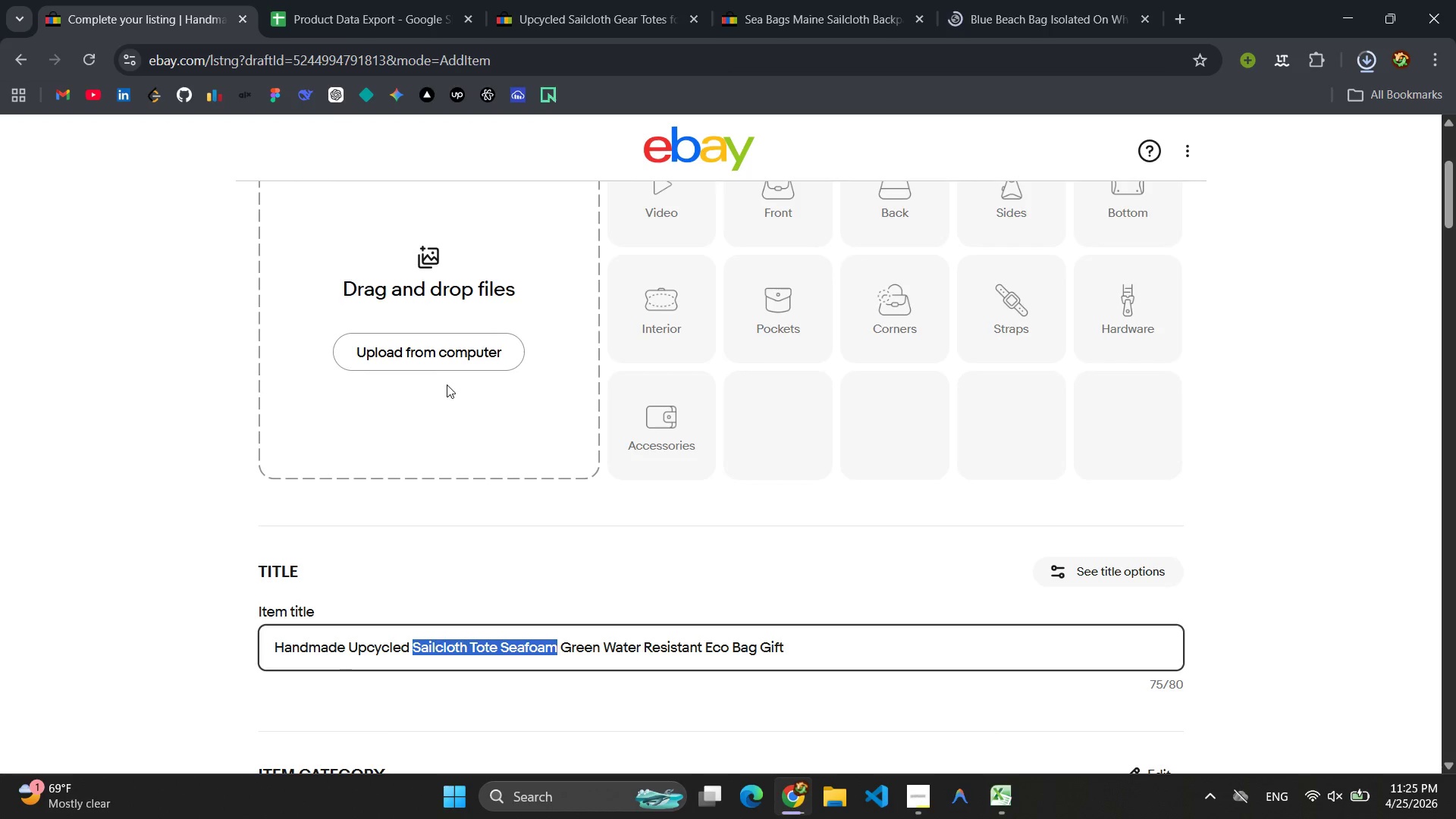 
left_click([447, 357])
 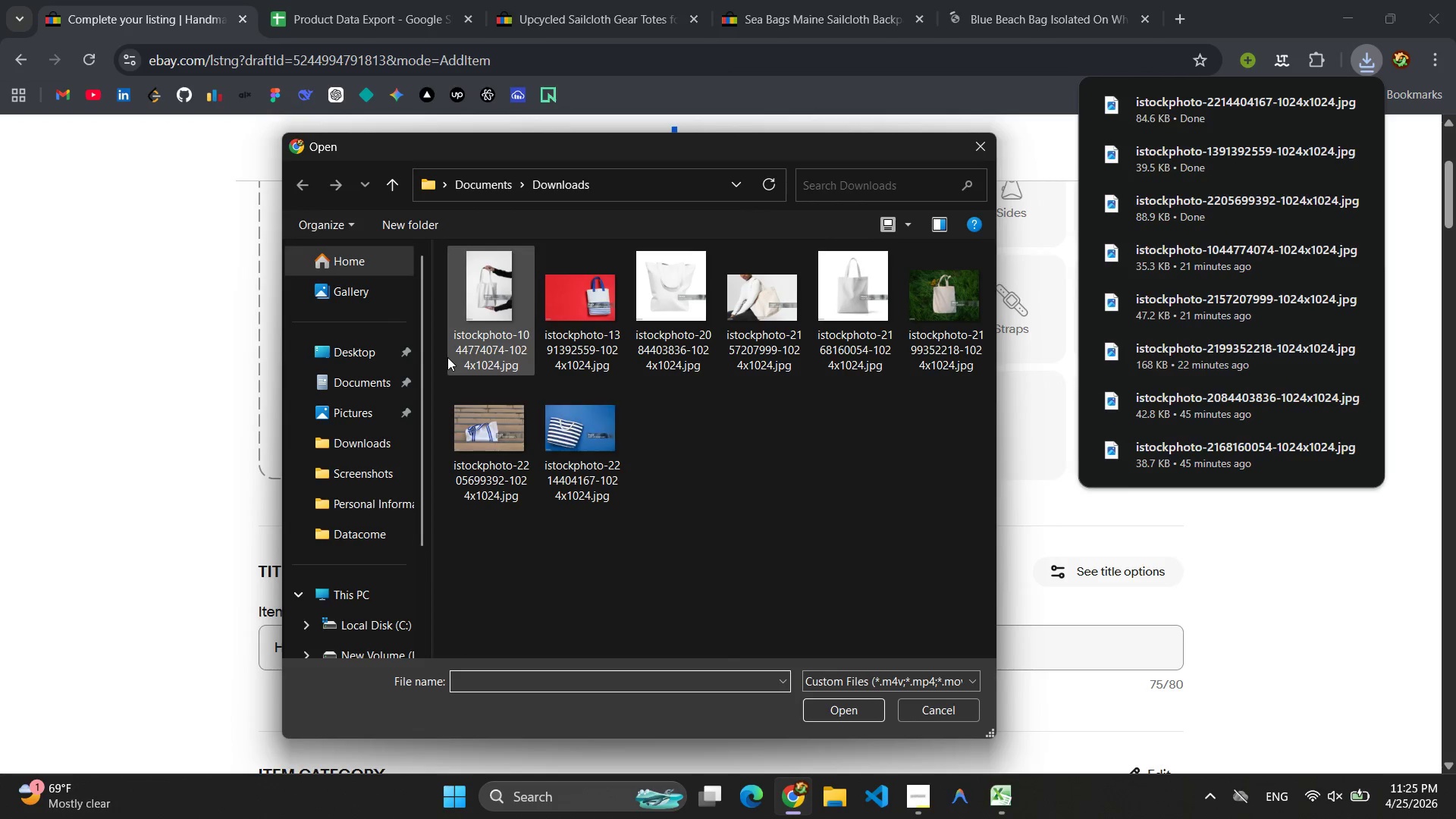 
mouse_move([585, 331])
 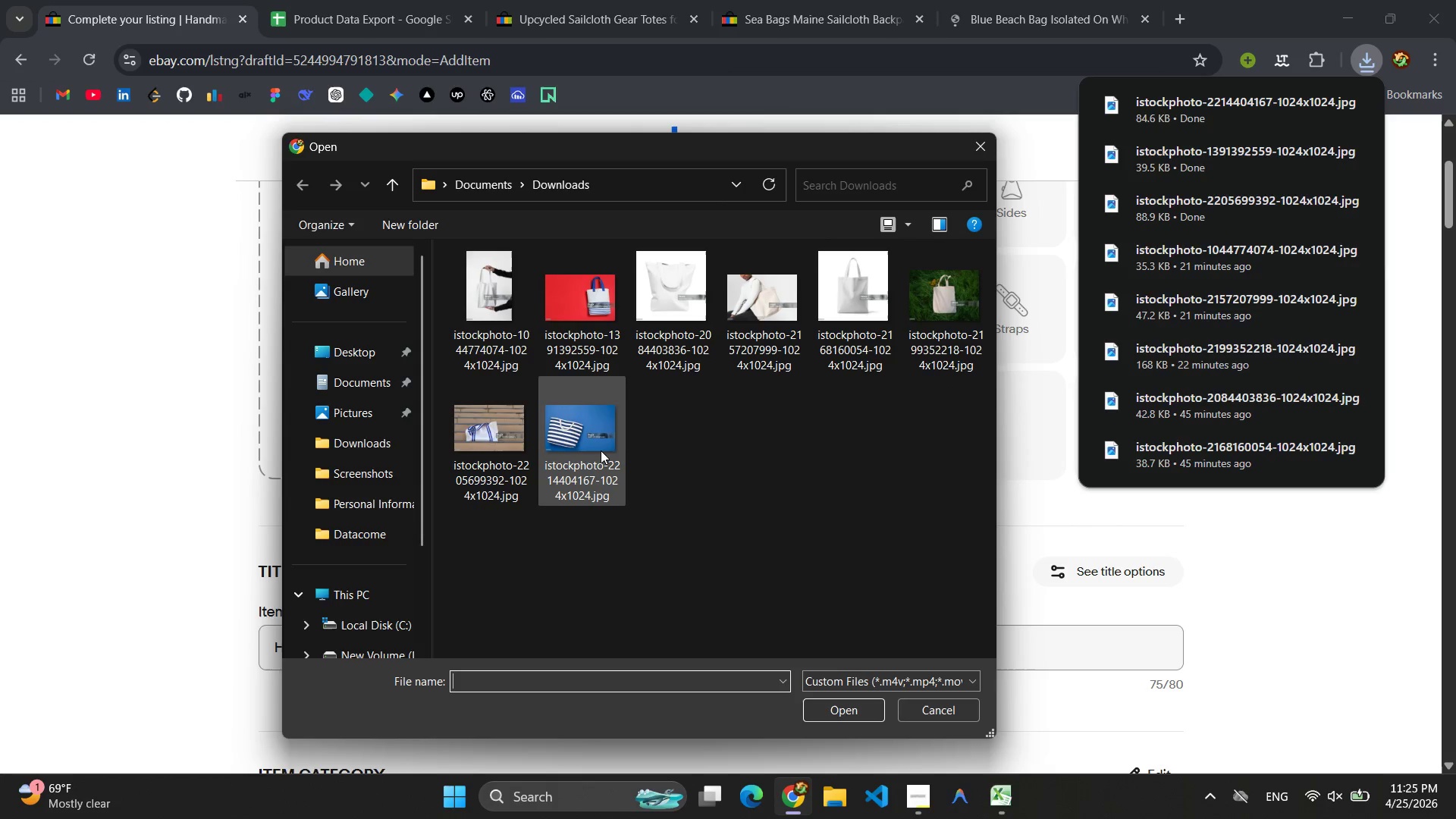 
left_click([601, 451])
 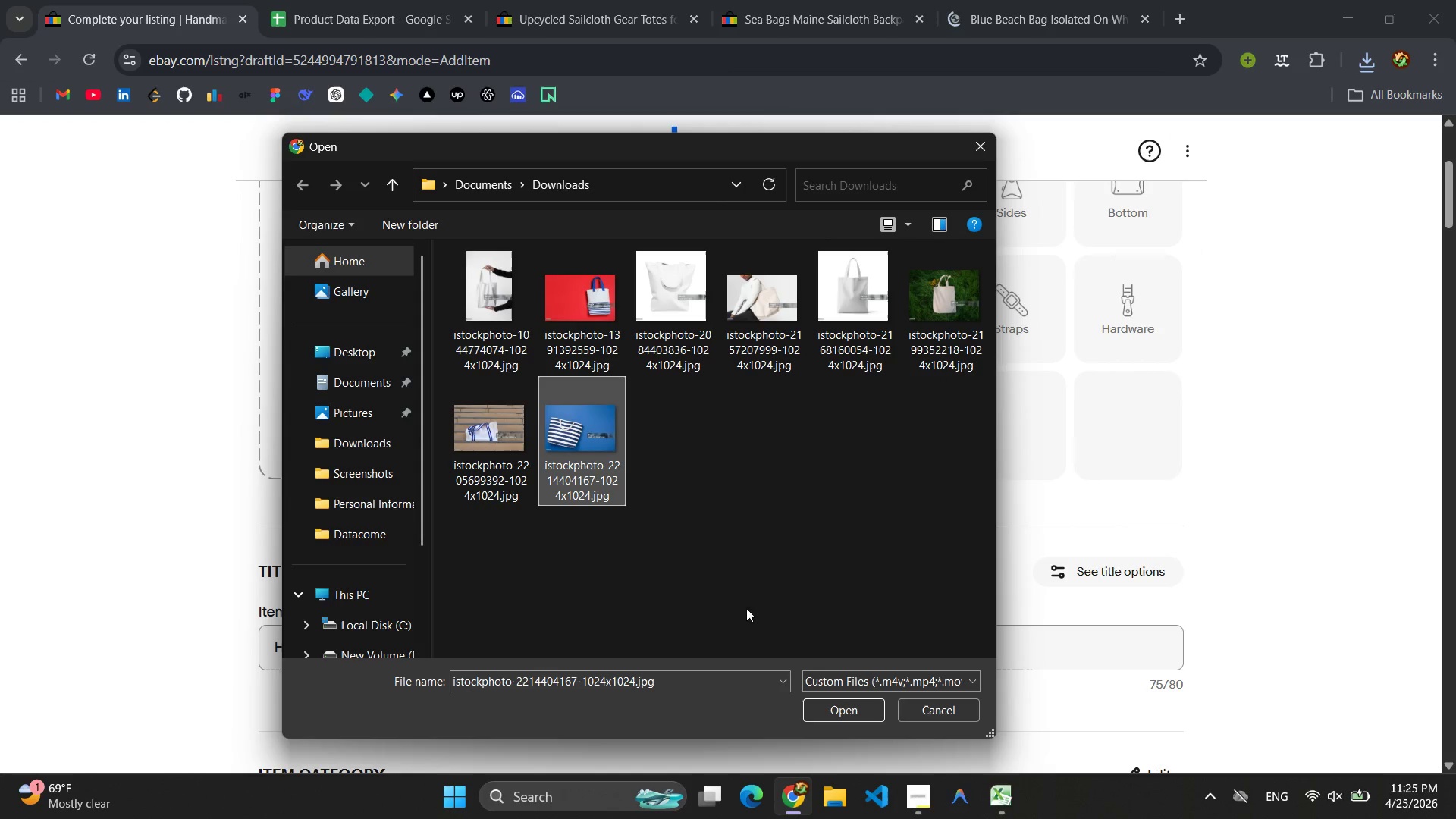 
left_click([858, 709])
 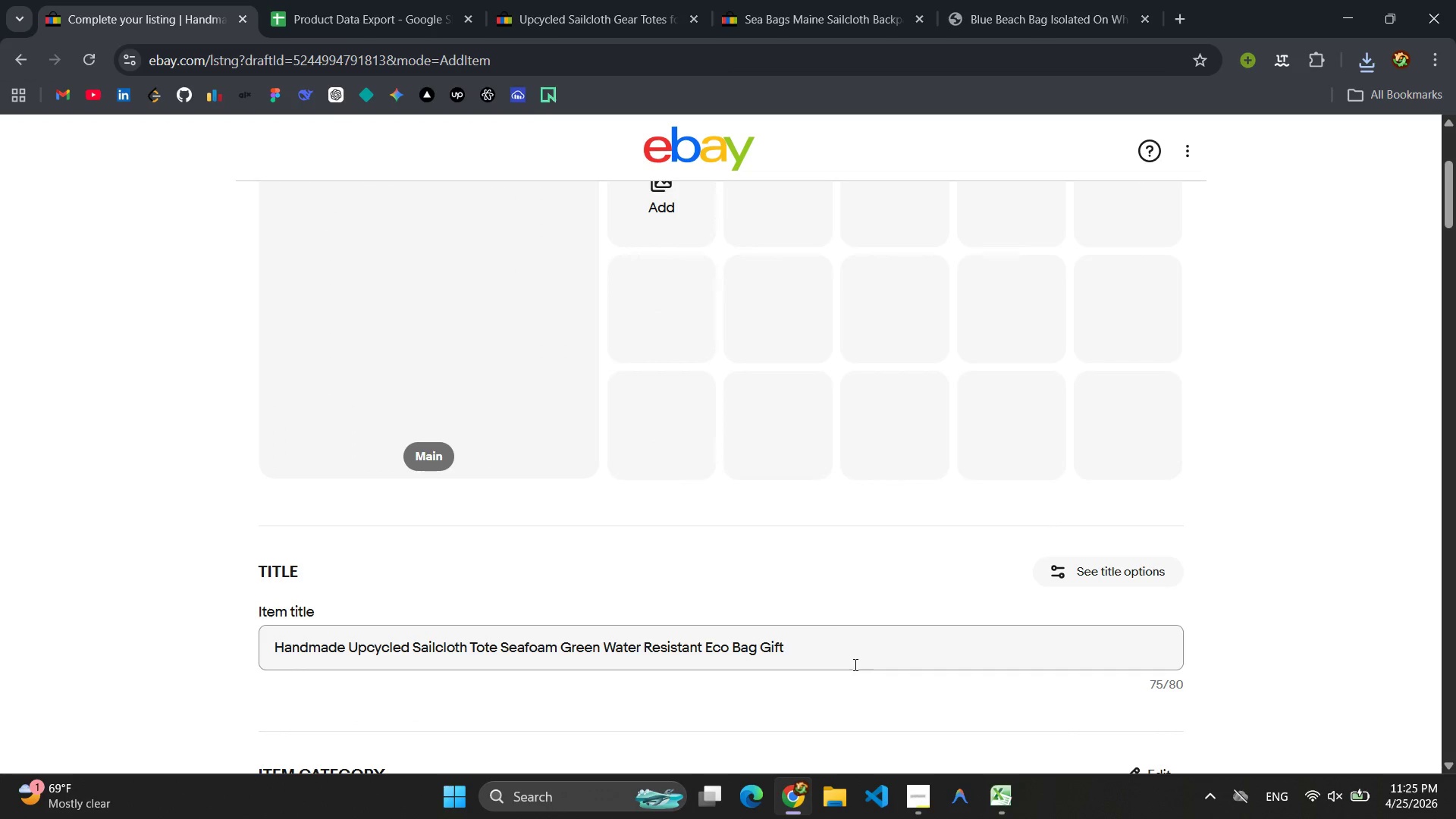 
scroll: coordinate [721, 494], scroll_direction: up, amount: 2.0
 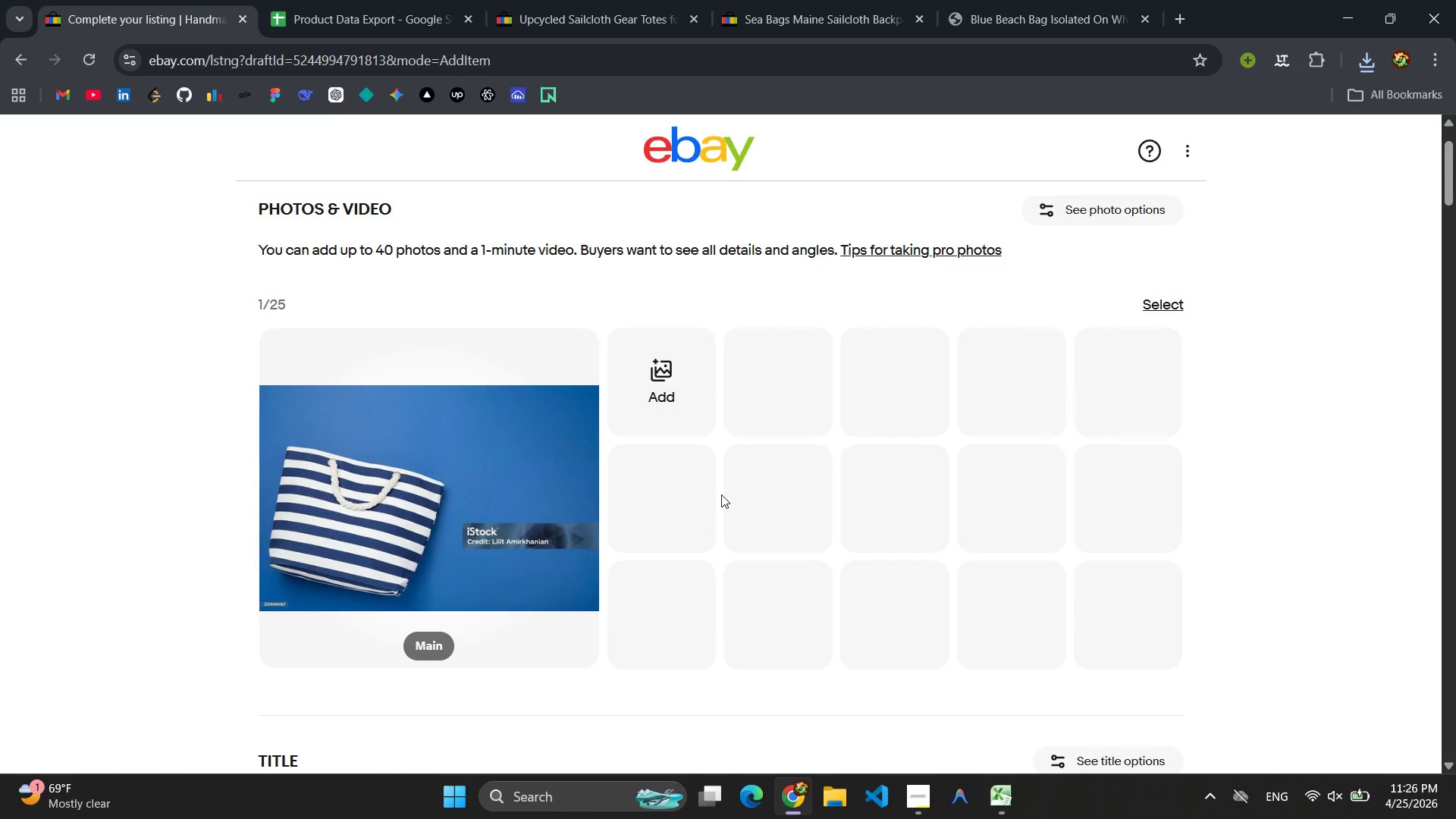 
wait(5.02)
 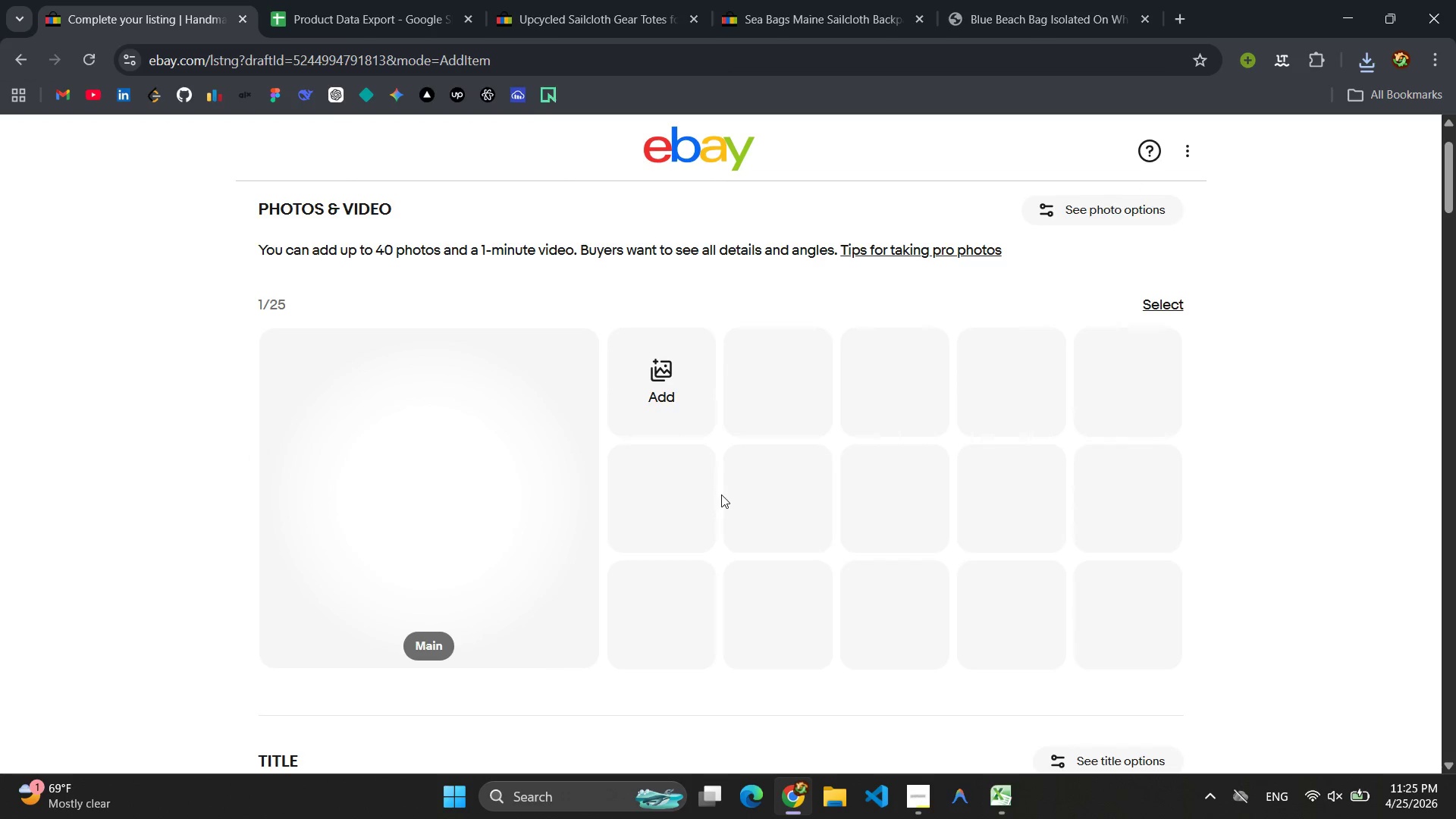 
left_click([372, 496])
 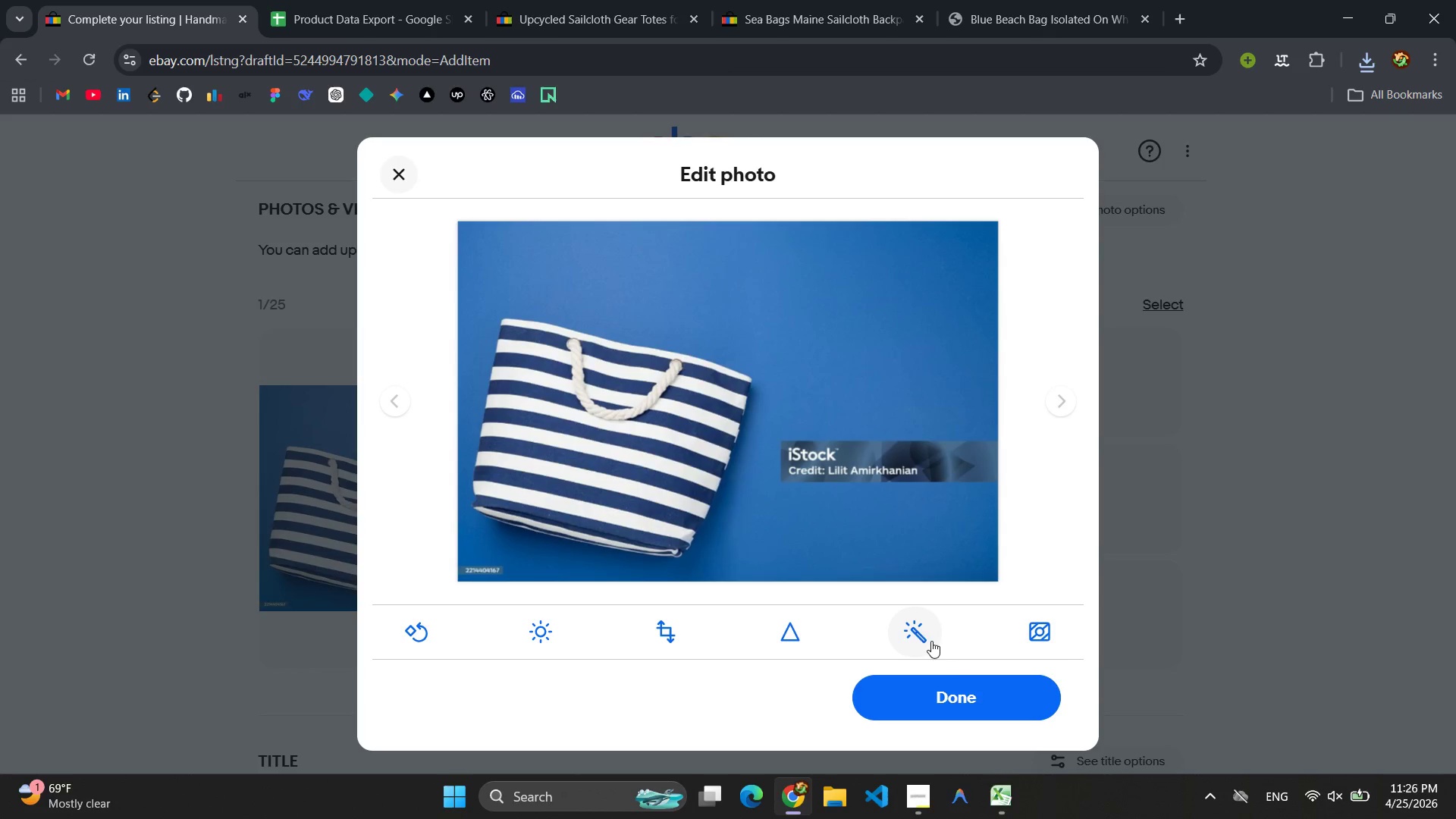 
left_click([1026, 629])
 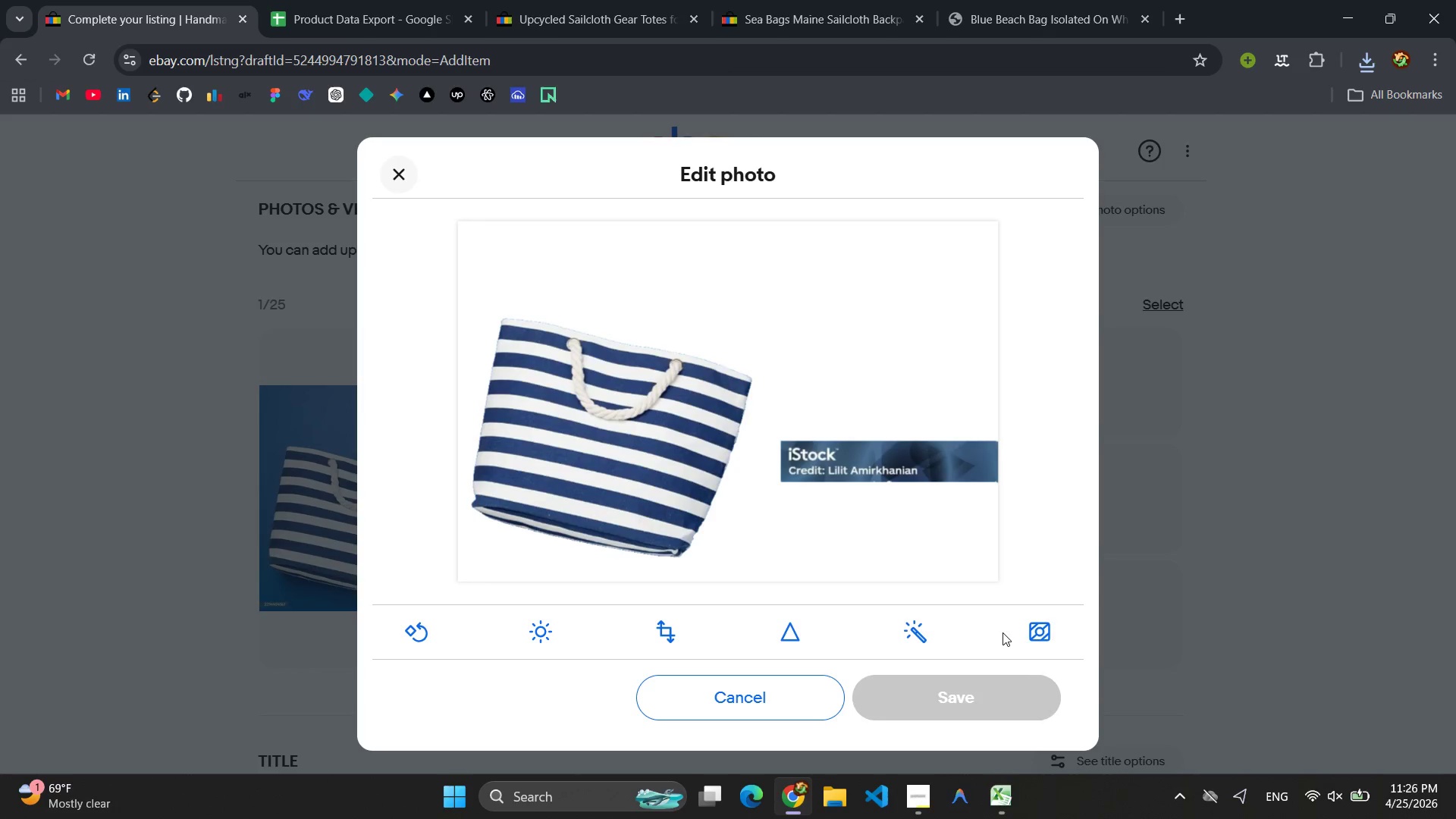 
wait(14.86)
 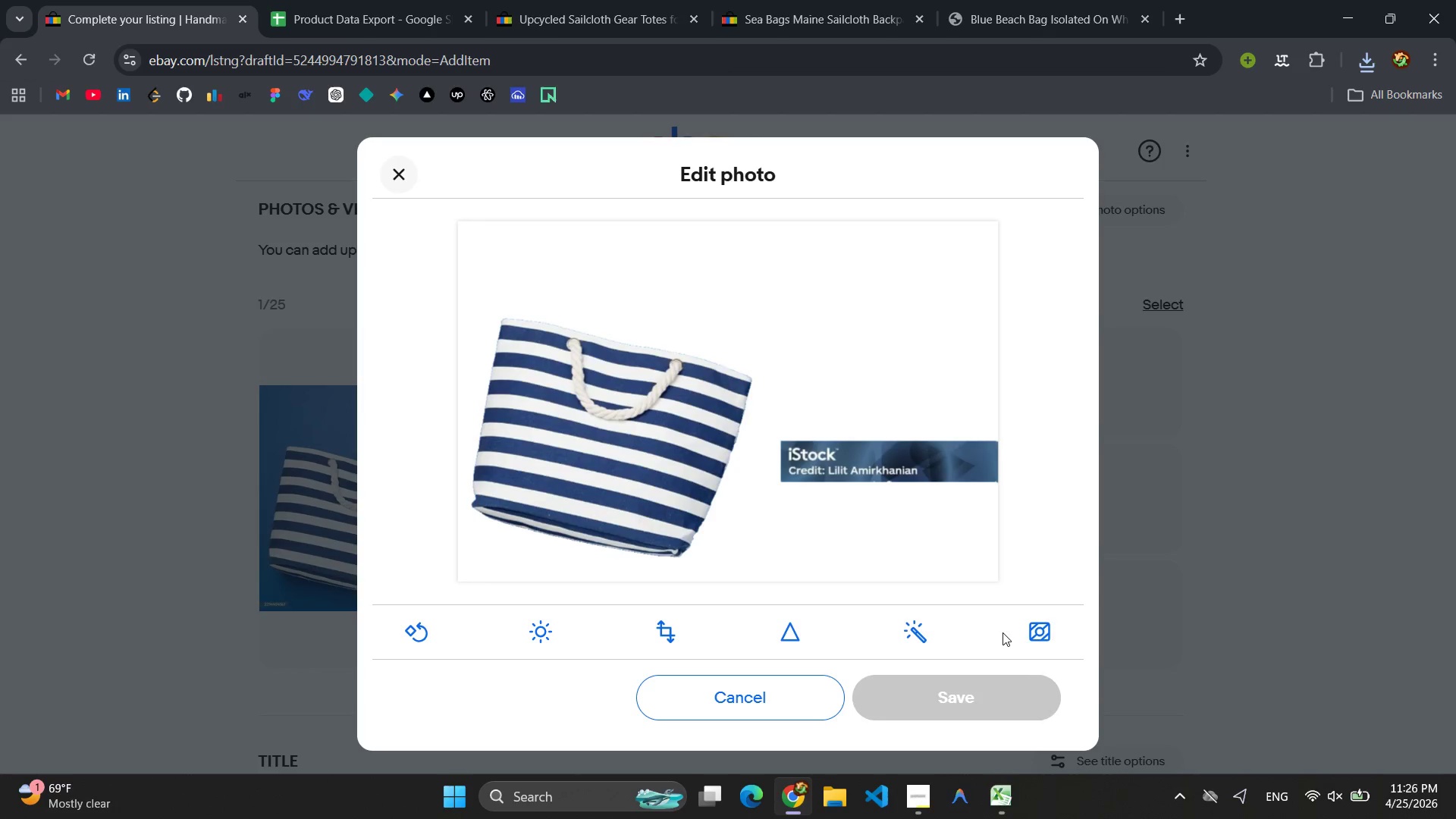 
left_click([988, 692])
 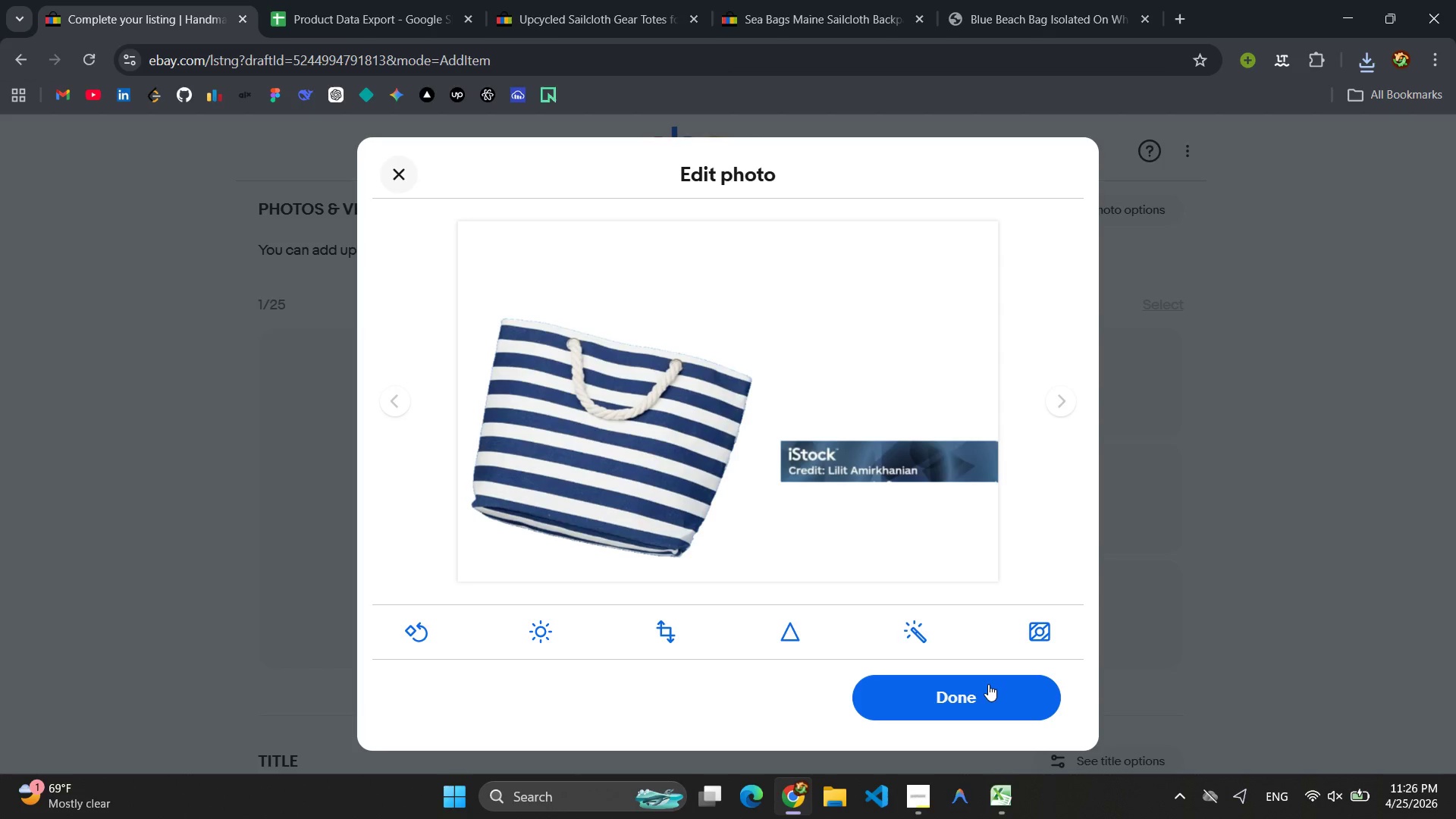 
left_click([988, 680])
 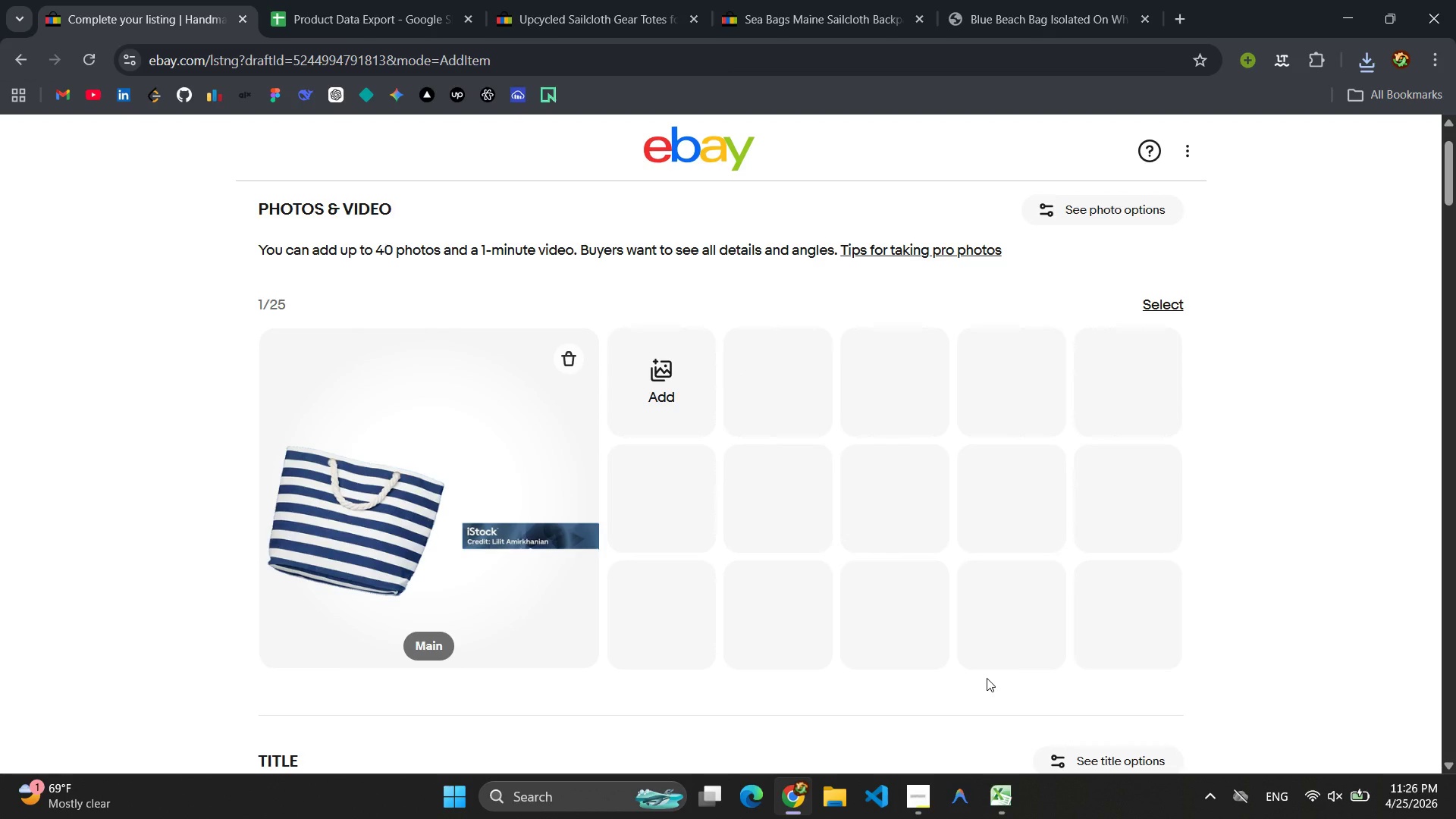 
wait(6.62)
 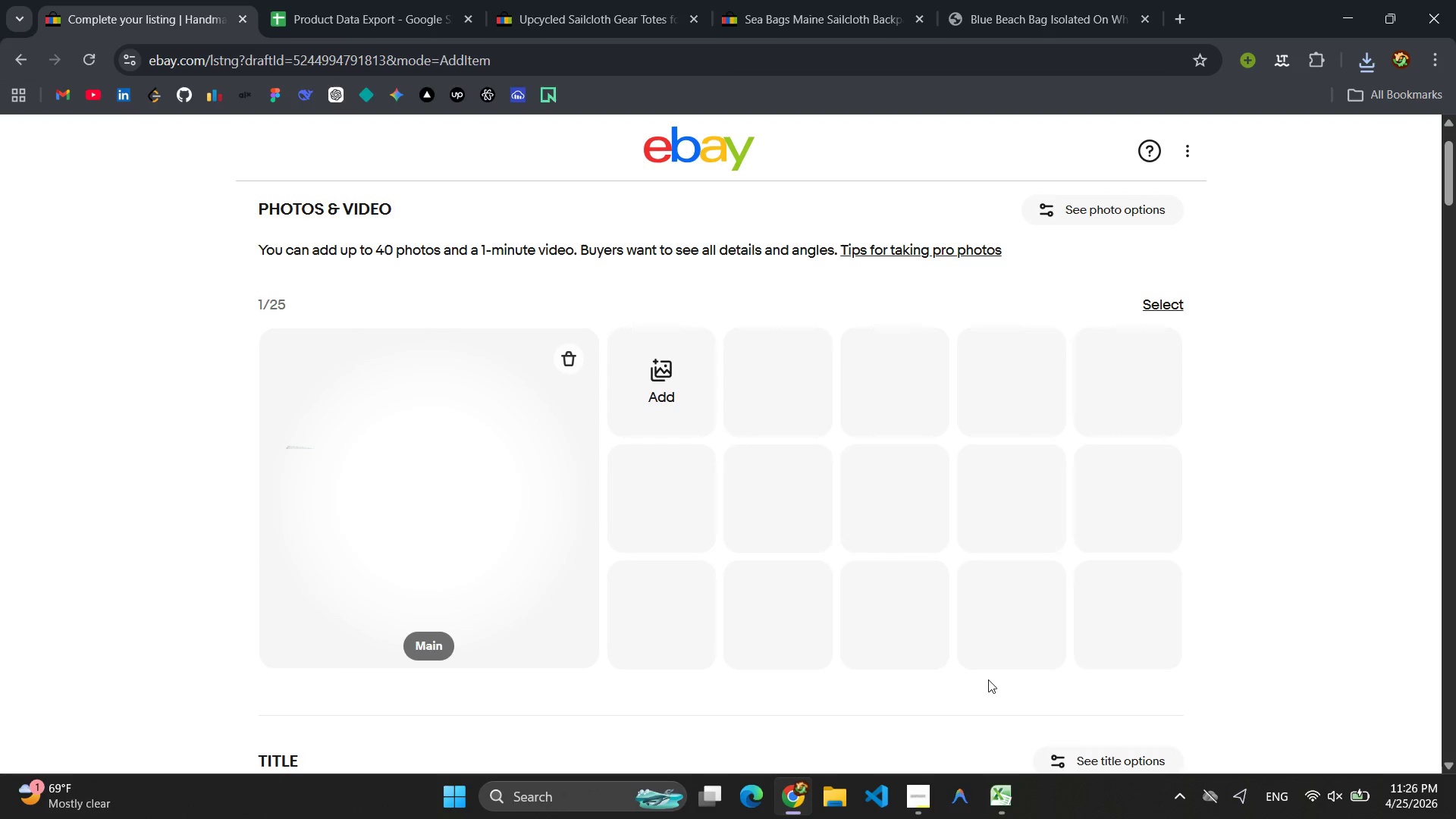 
left_click([687, 388])
 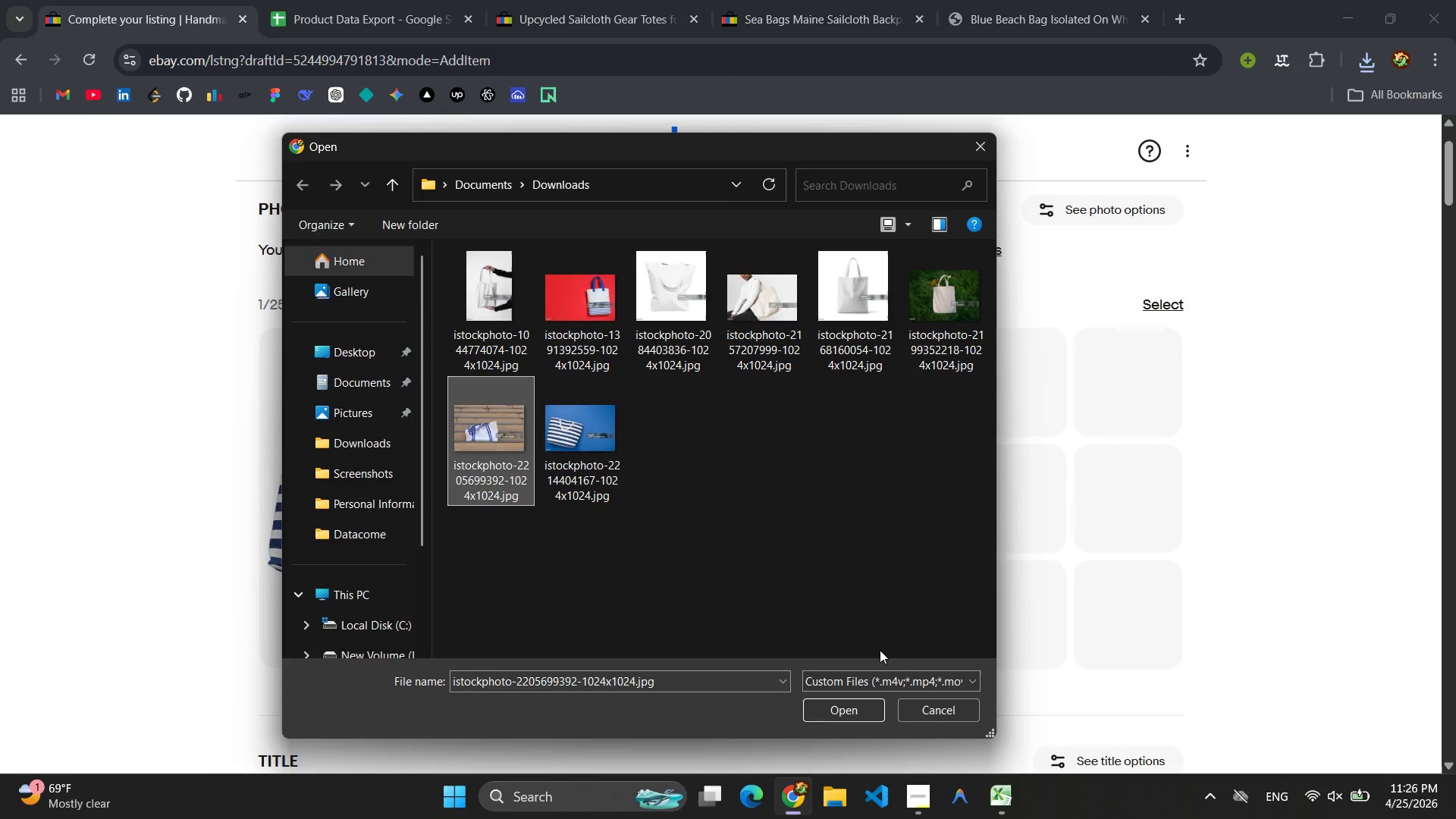 
left_click([863, 717])
 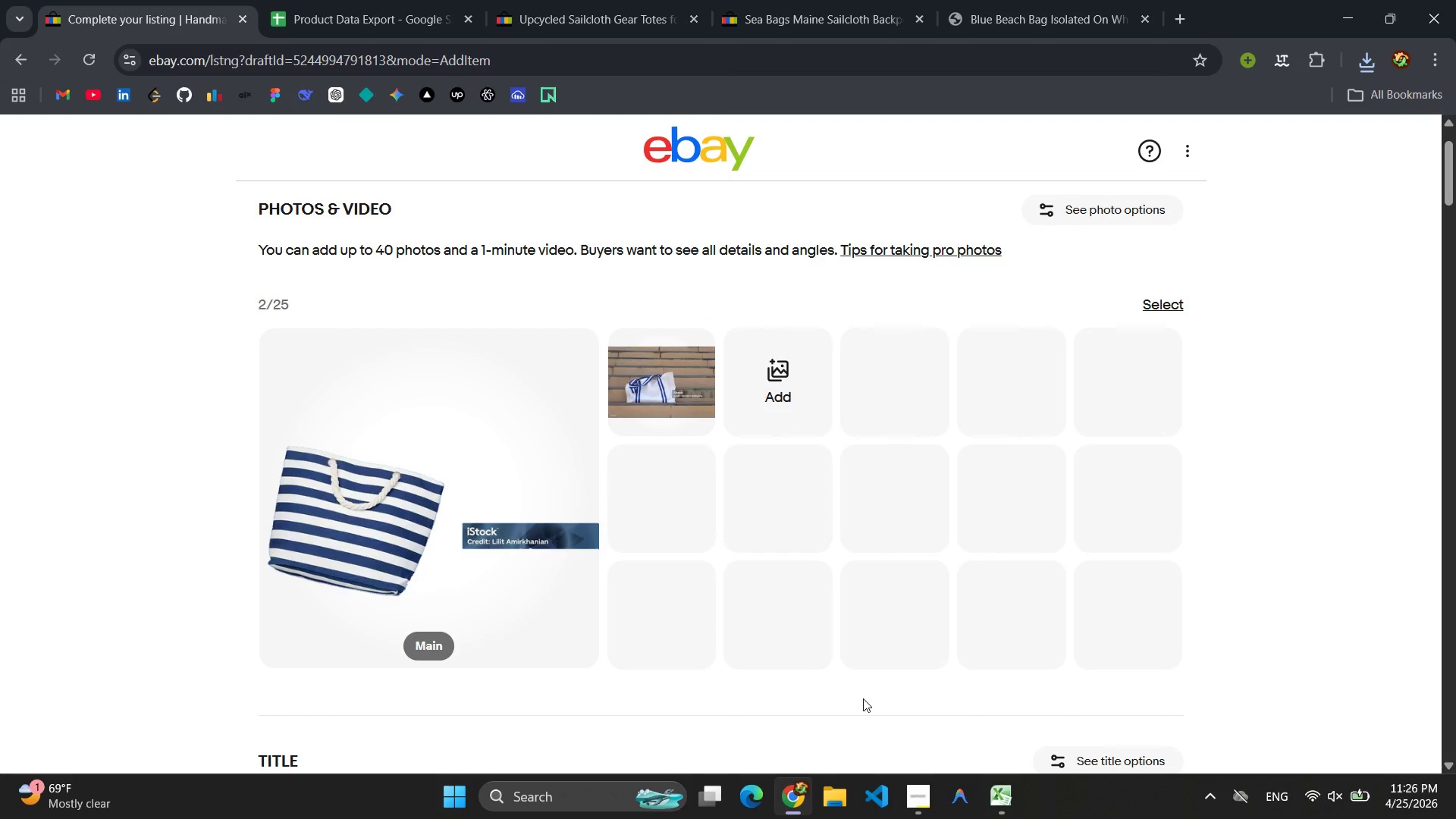 
left_click([760, 378])
 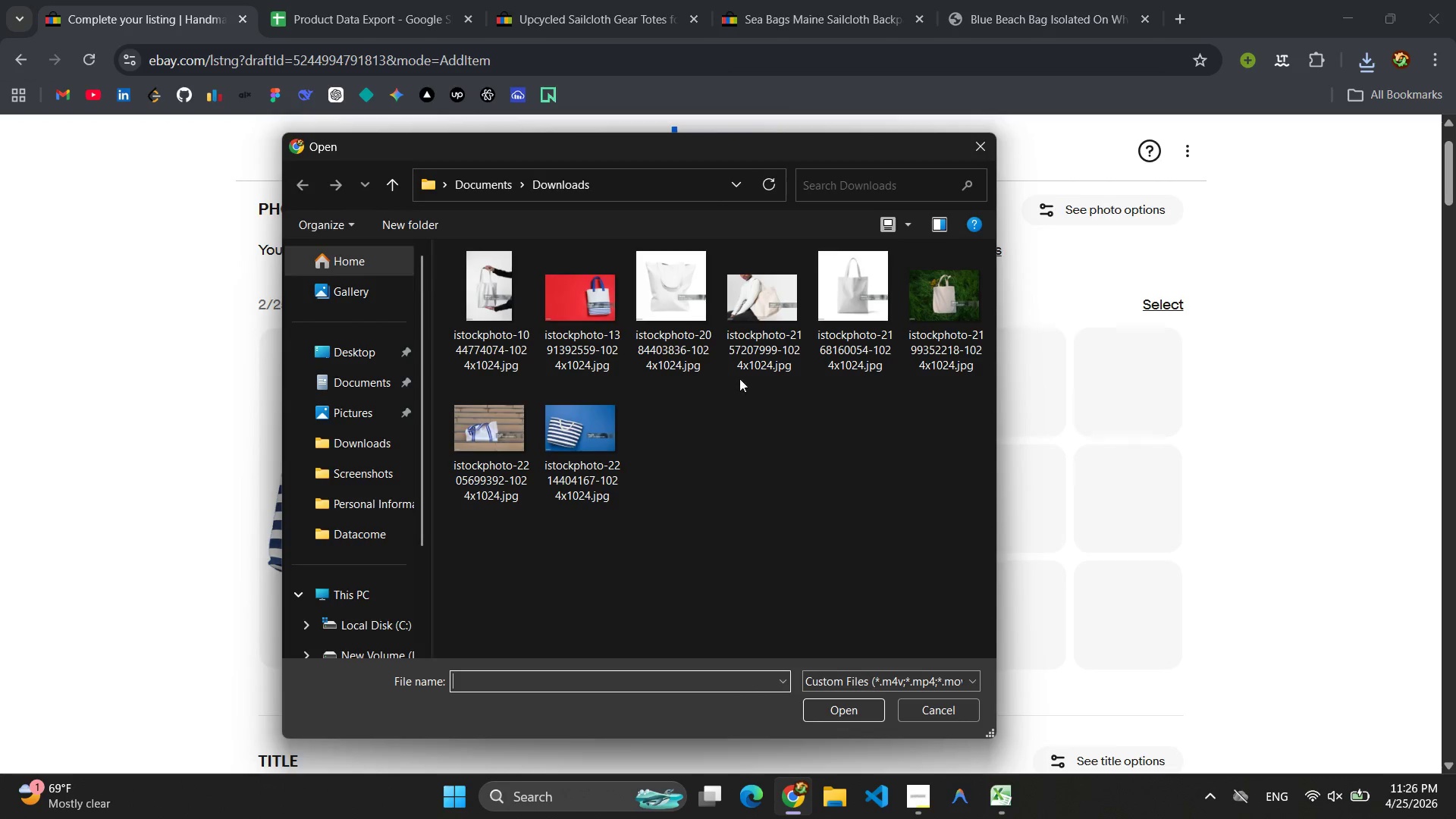 
left_click([582, 295])
 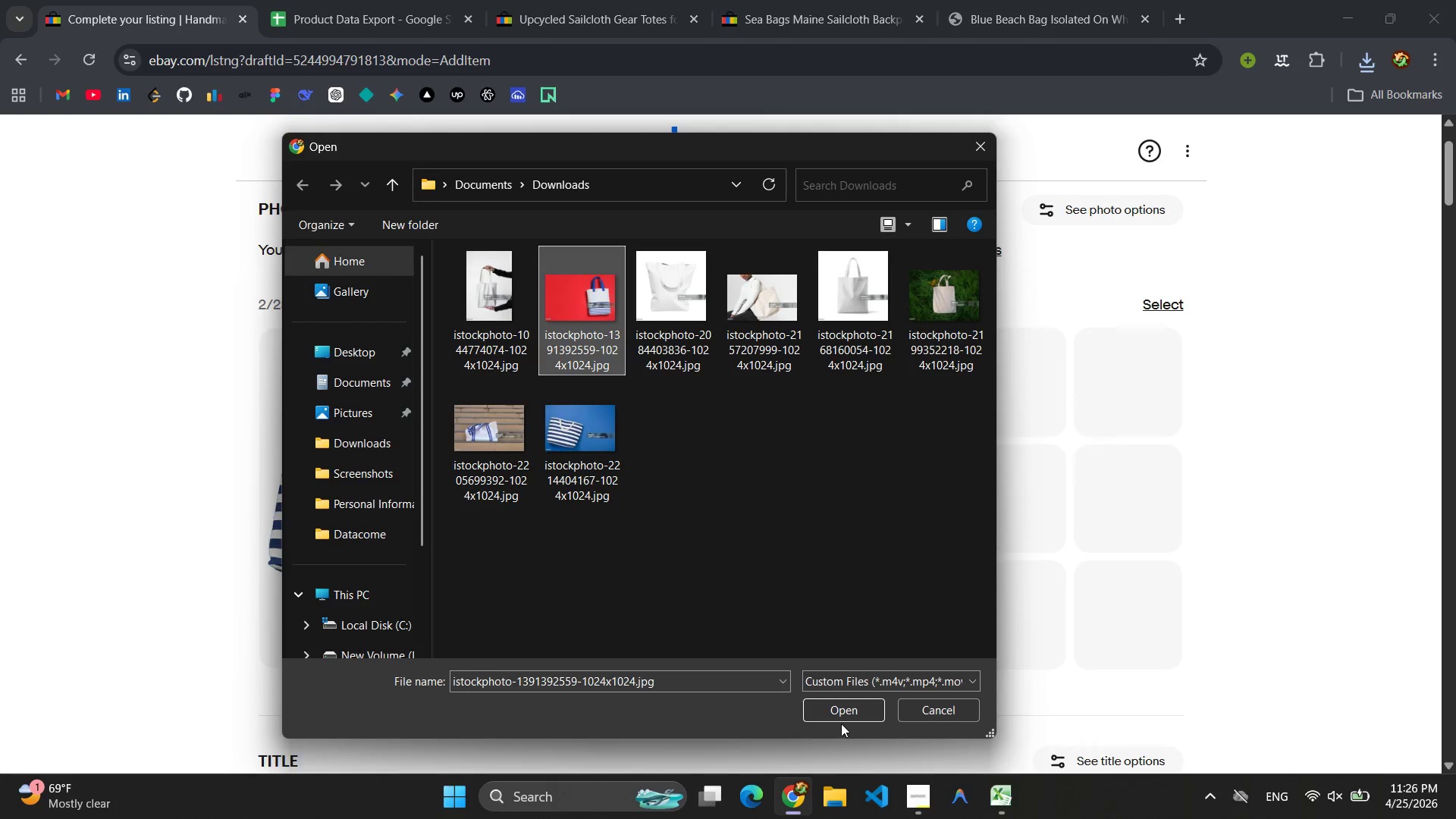 
left_click([839, 717])
 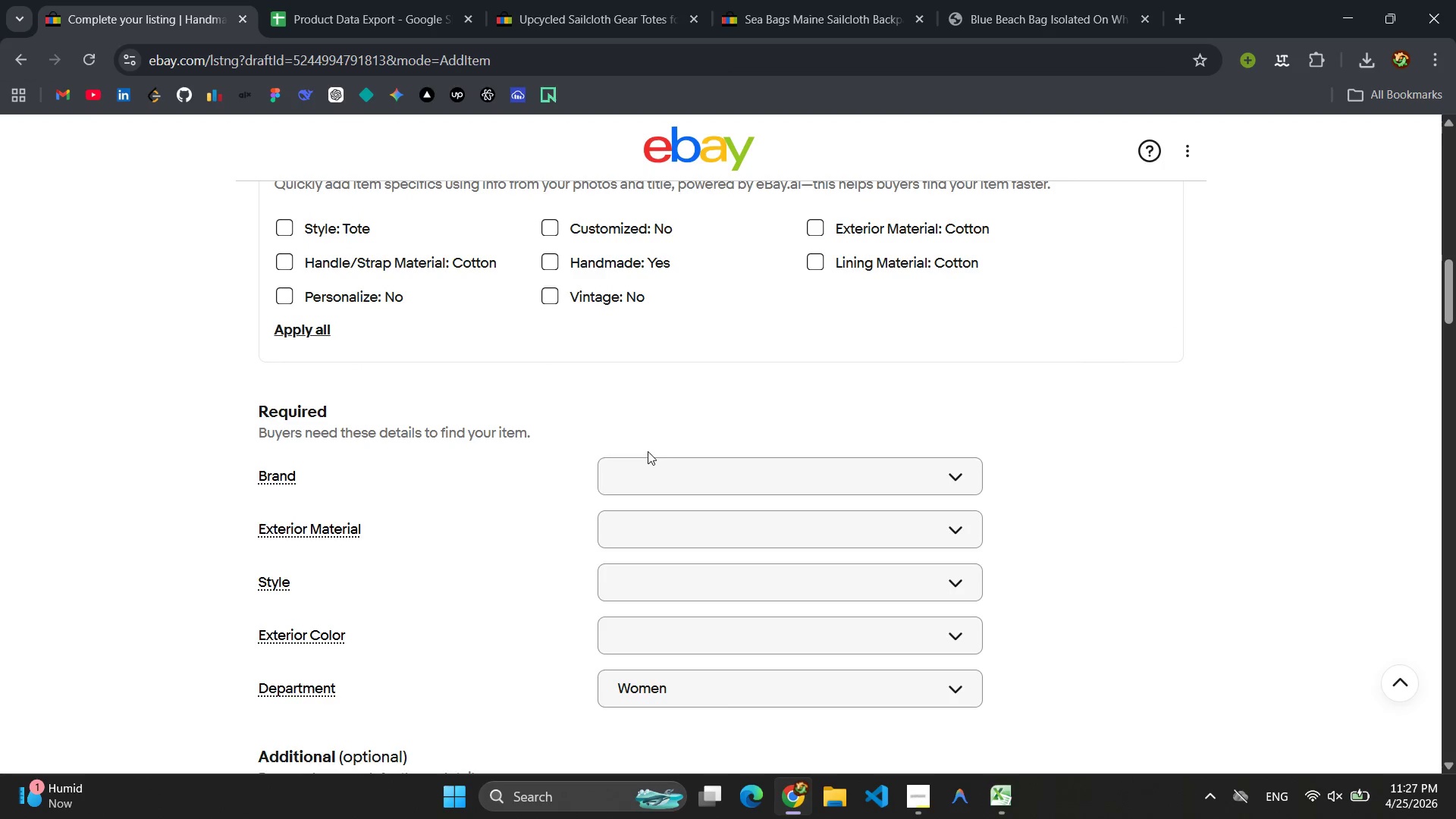 
wait(60.33)
 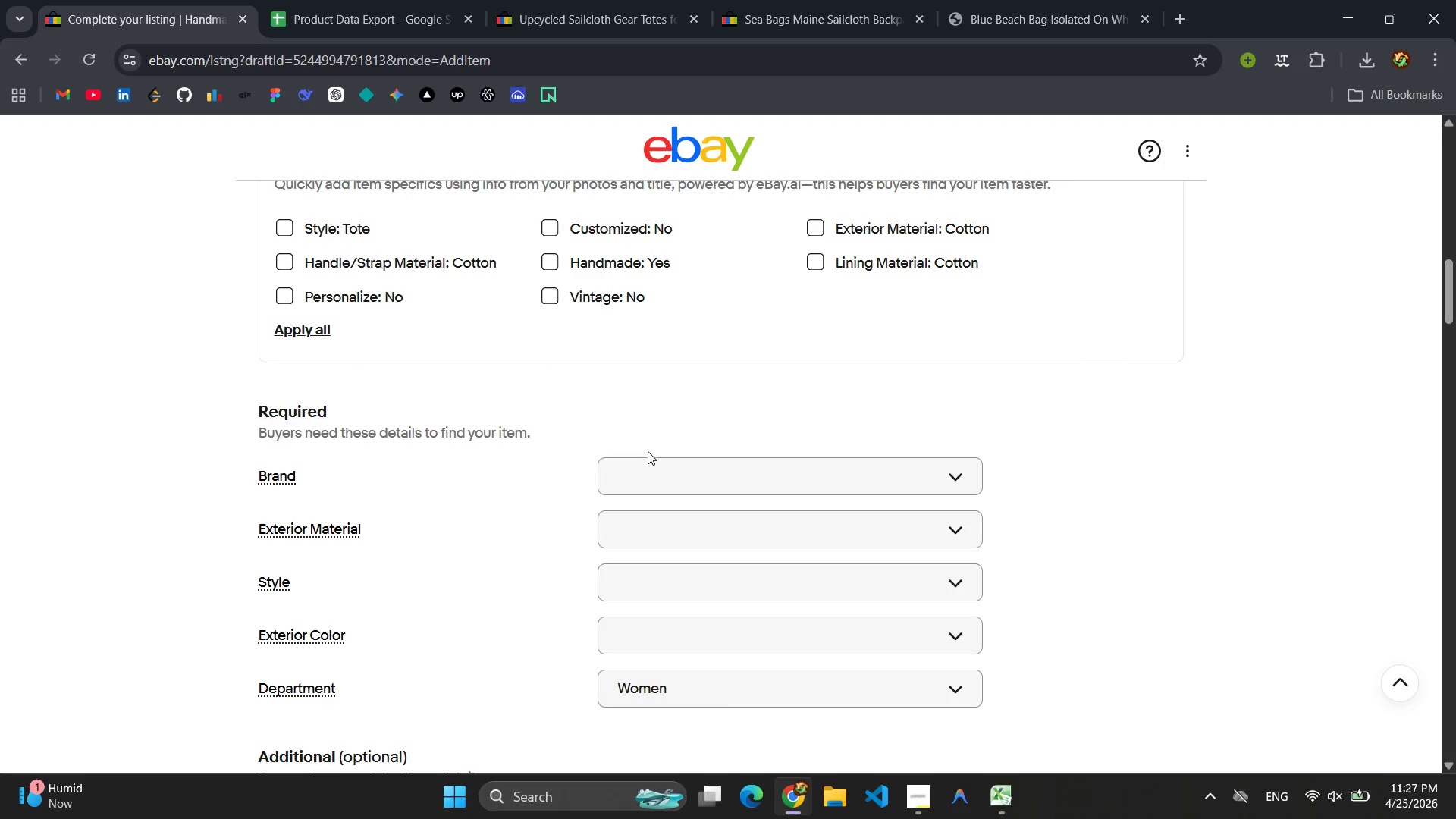 
mouse_move([528, 472])
 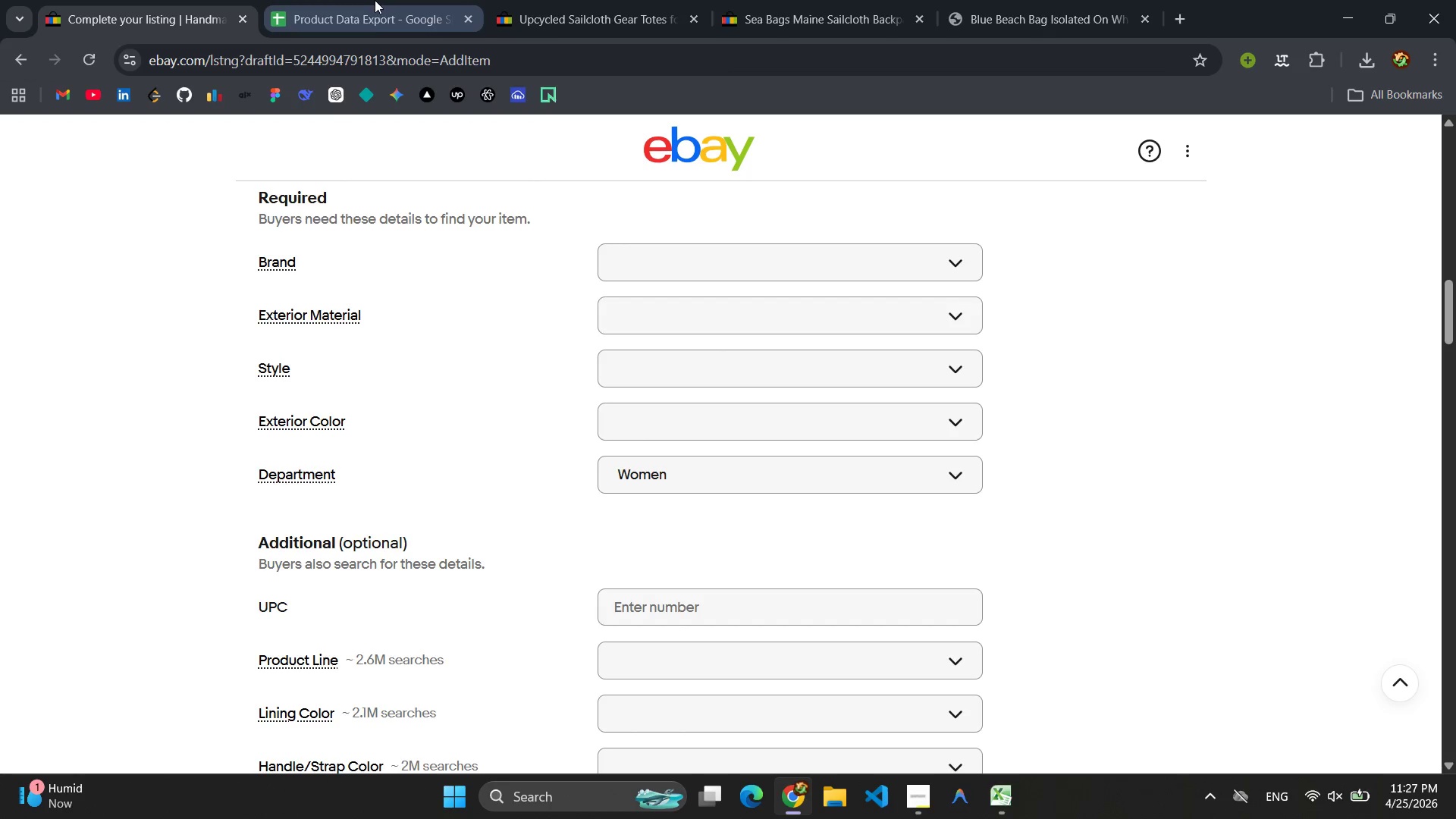 
left_click([373, 3])
 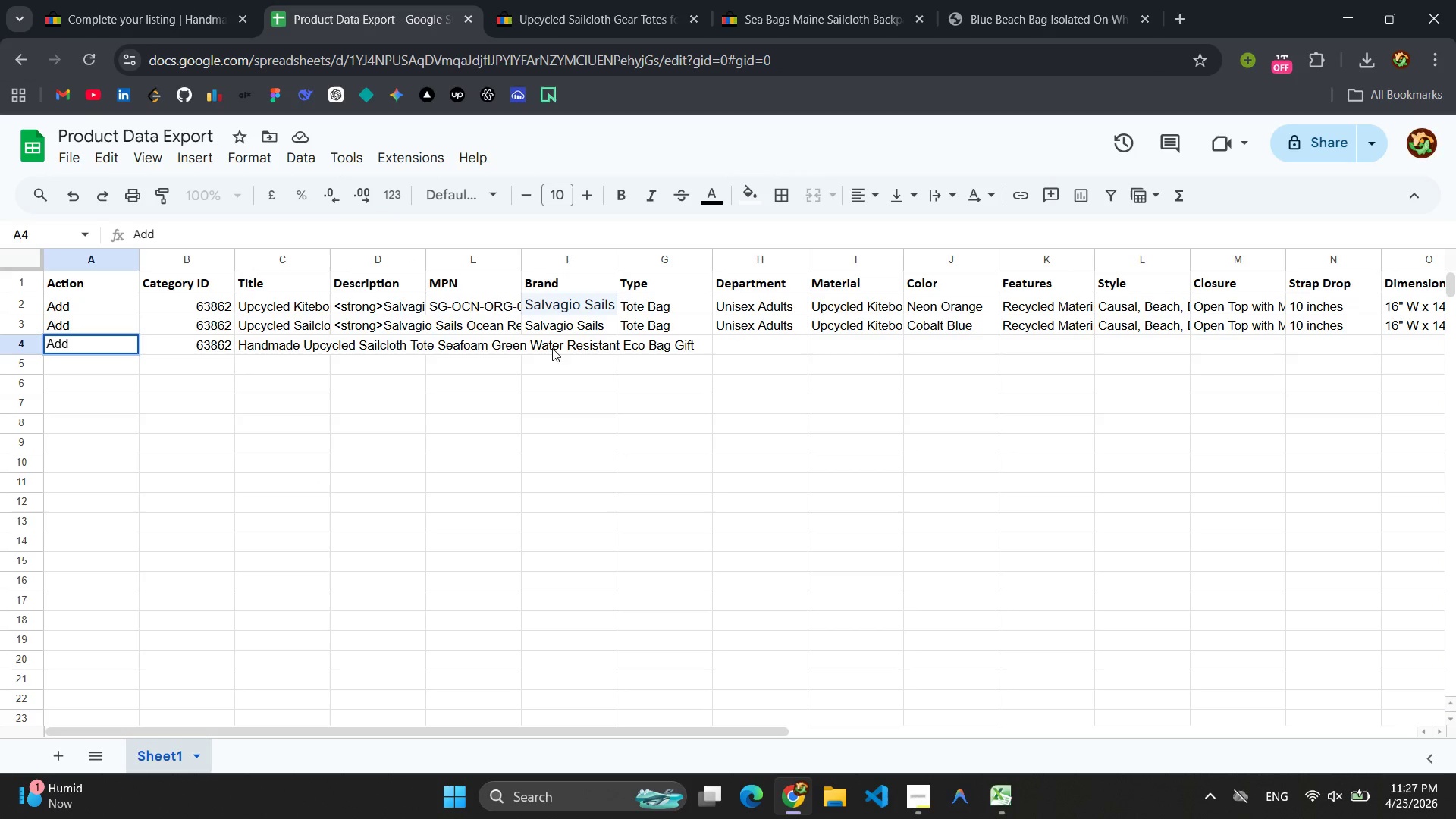 
left_click([554, 350])
 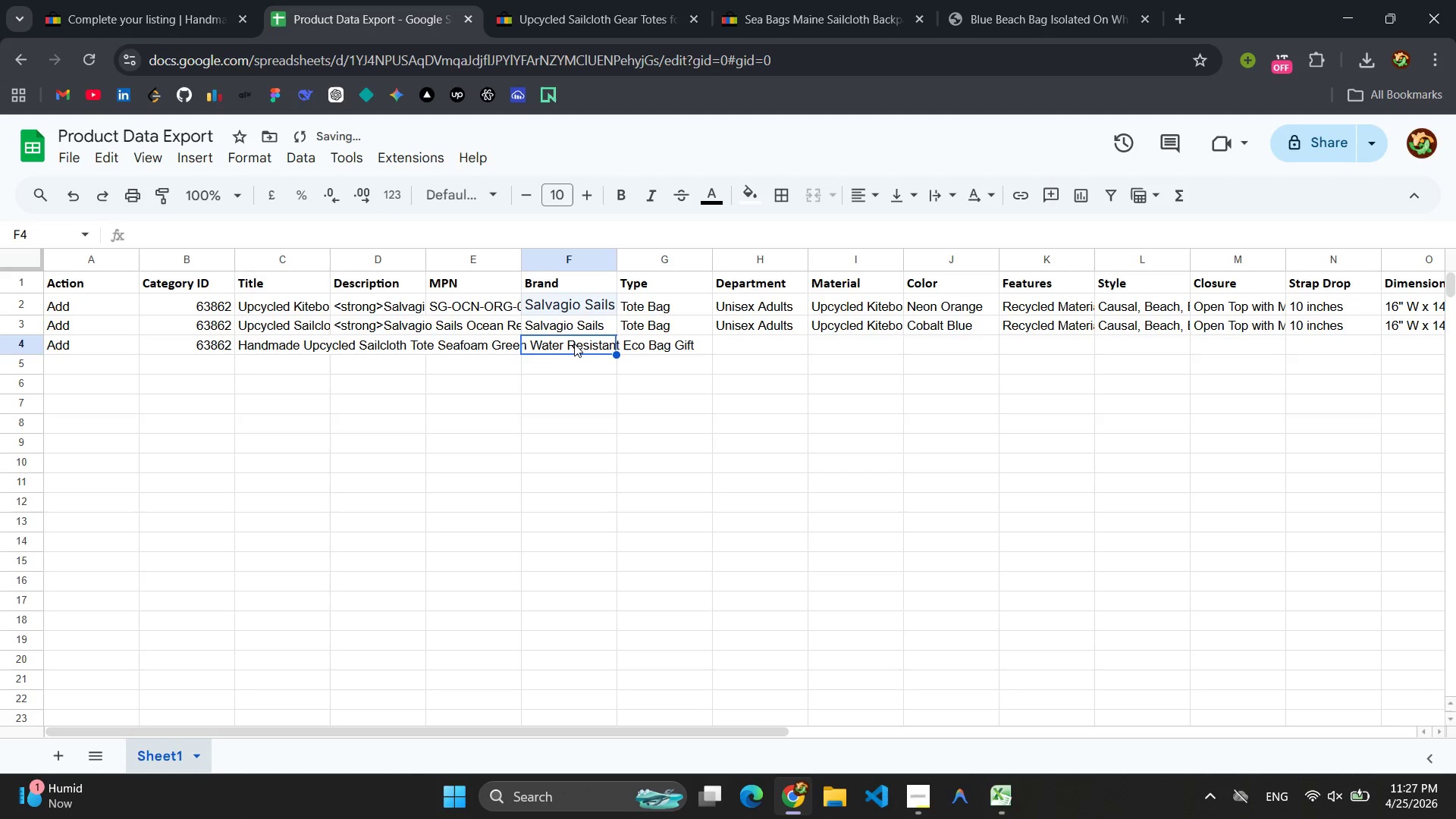 
double_click([574, 344])
 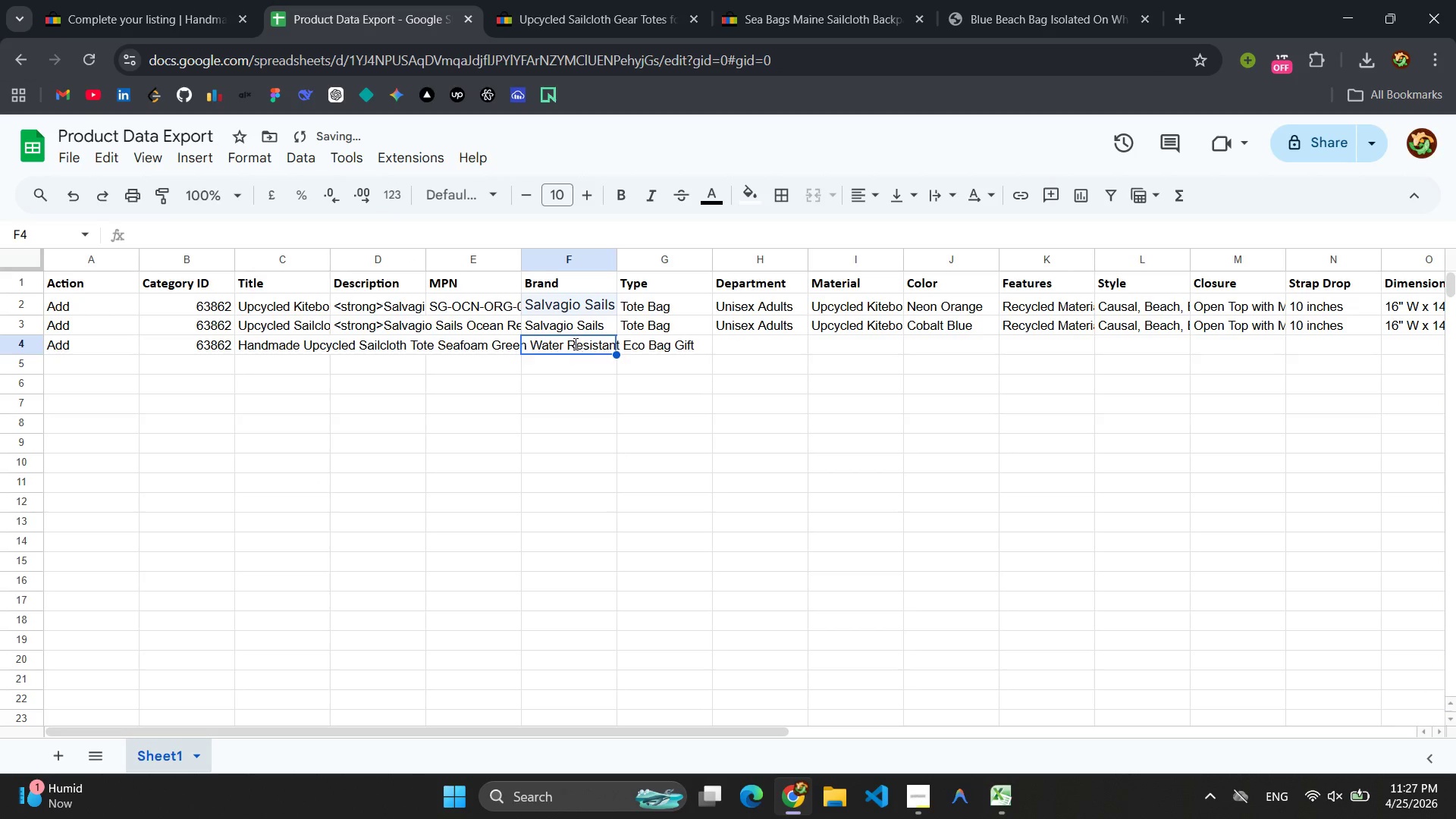 
triple_click([574, 344])
 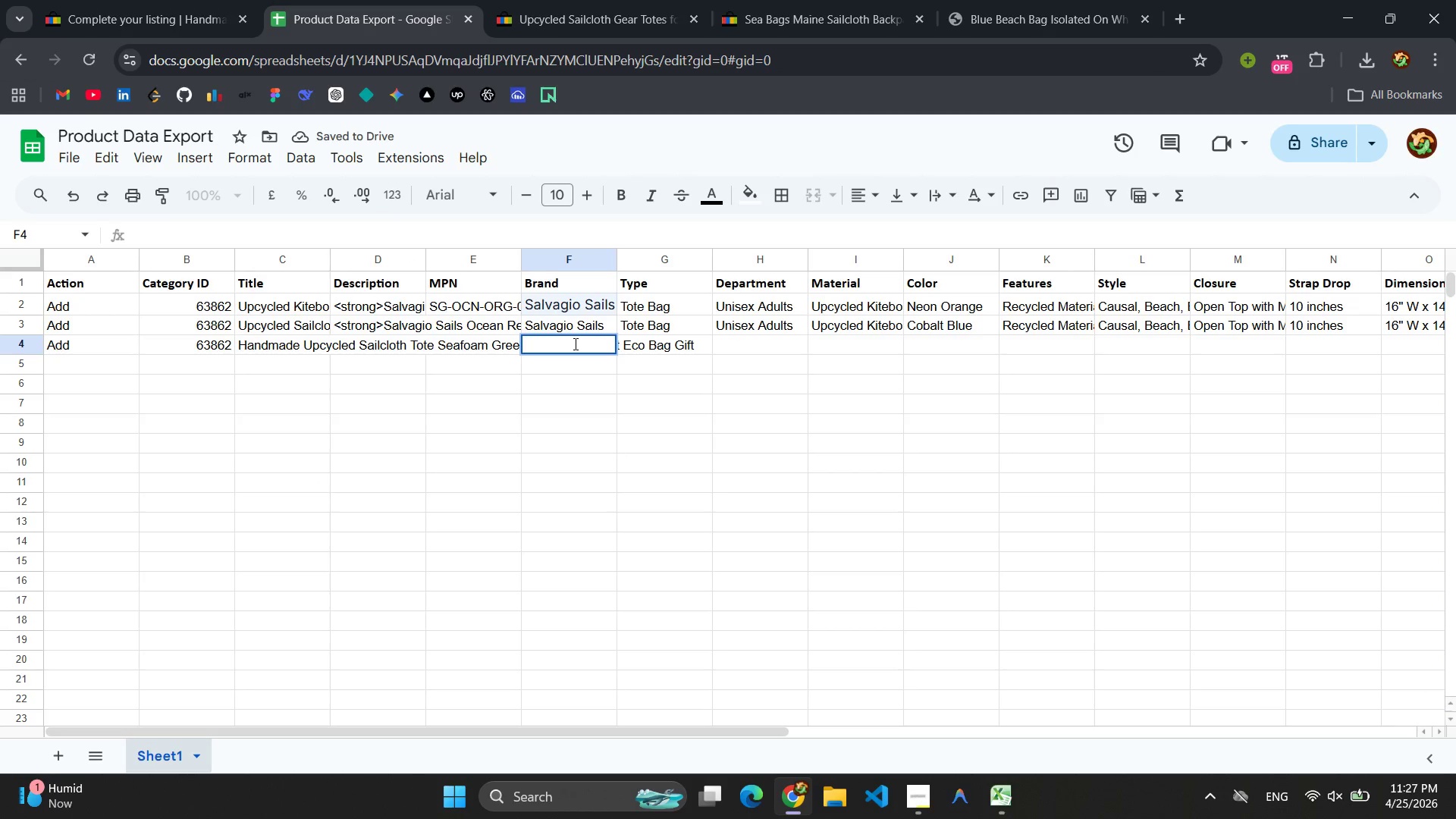 
double_click([574, 344])
 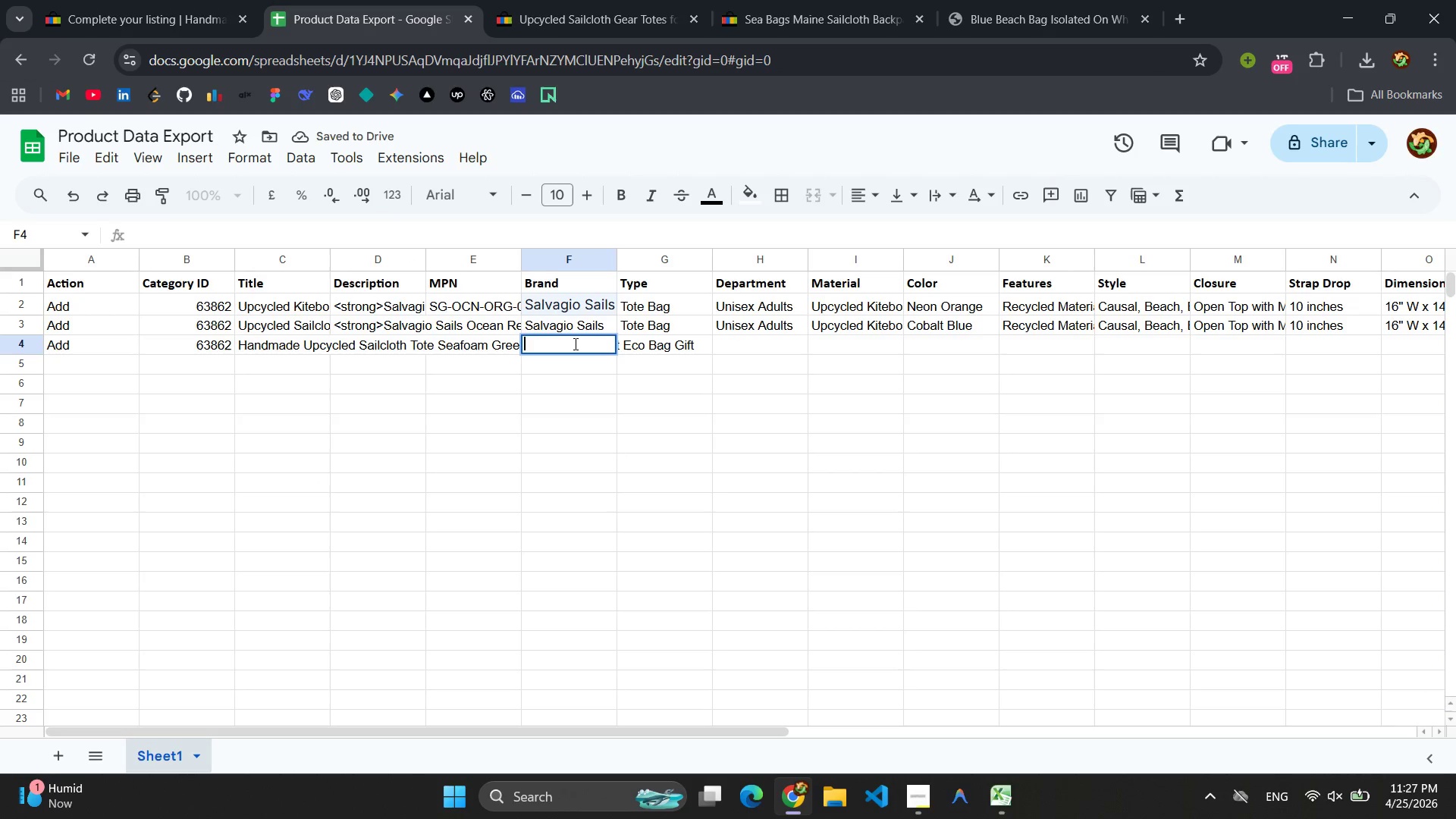 
triple_click([574, 344])
 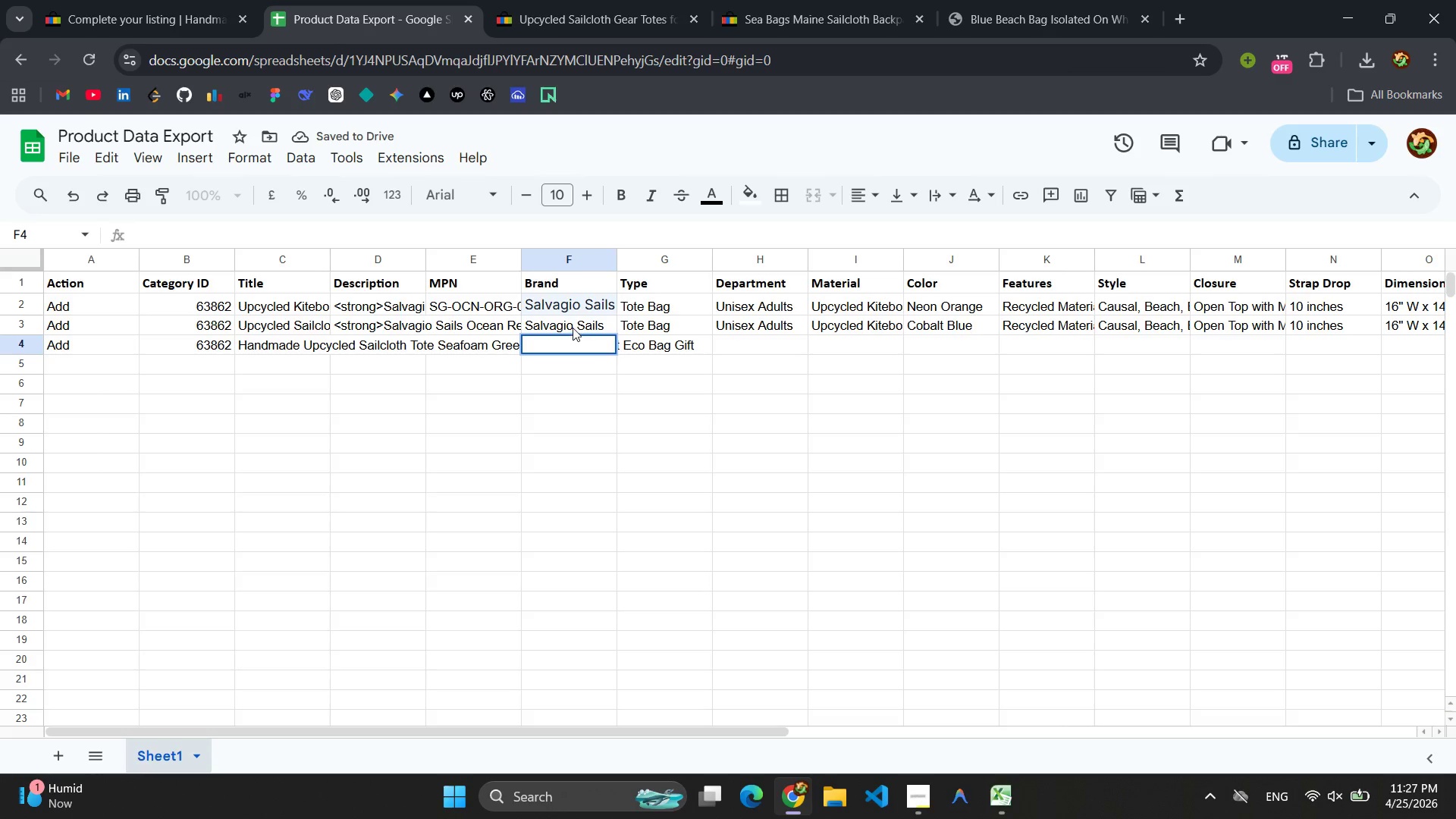 
double_click([573, 328])
 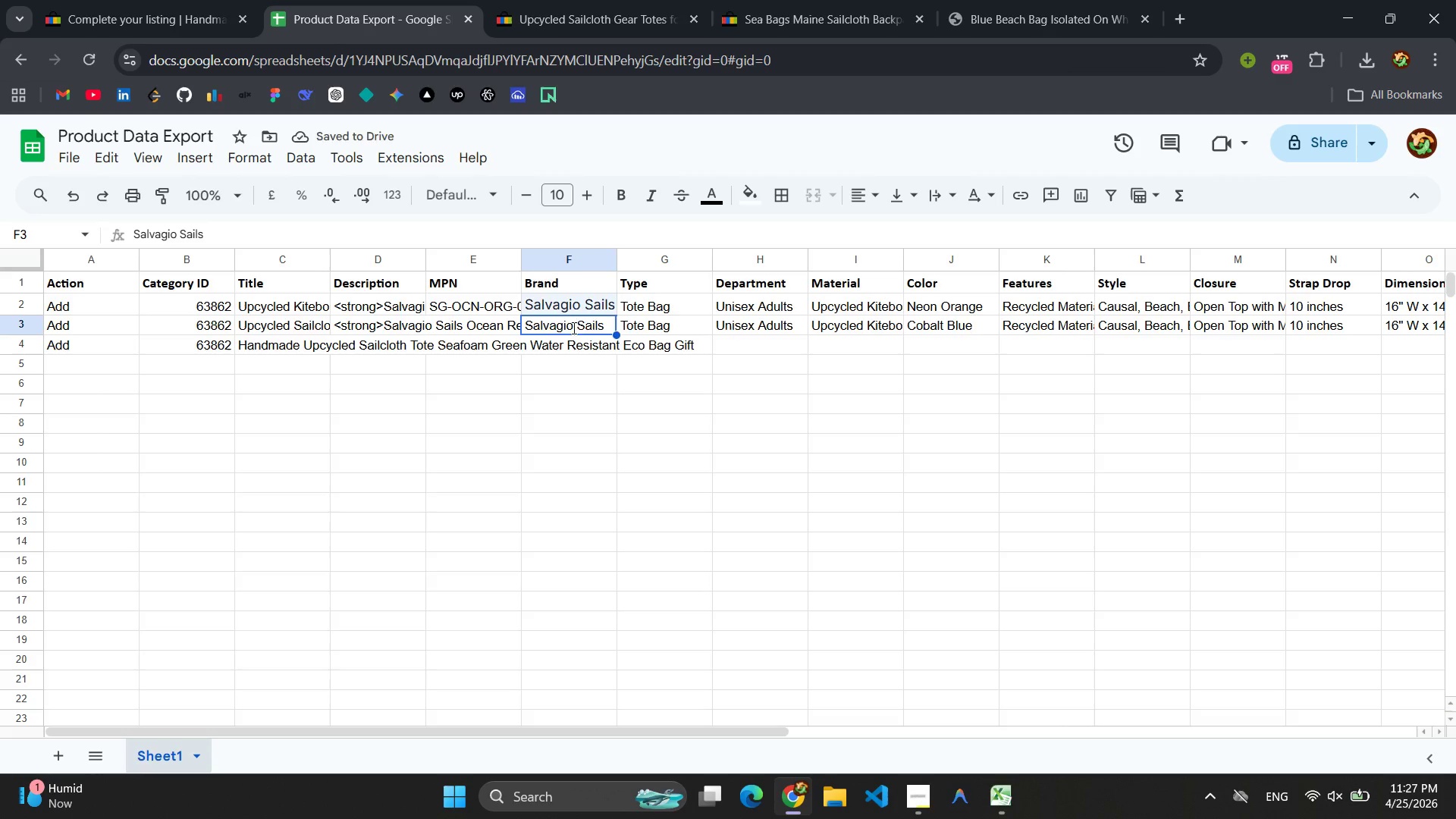 
triple_click([573, 328])
 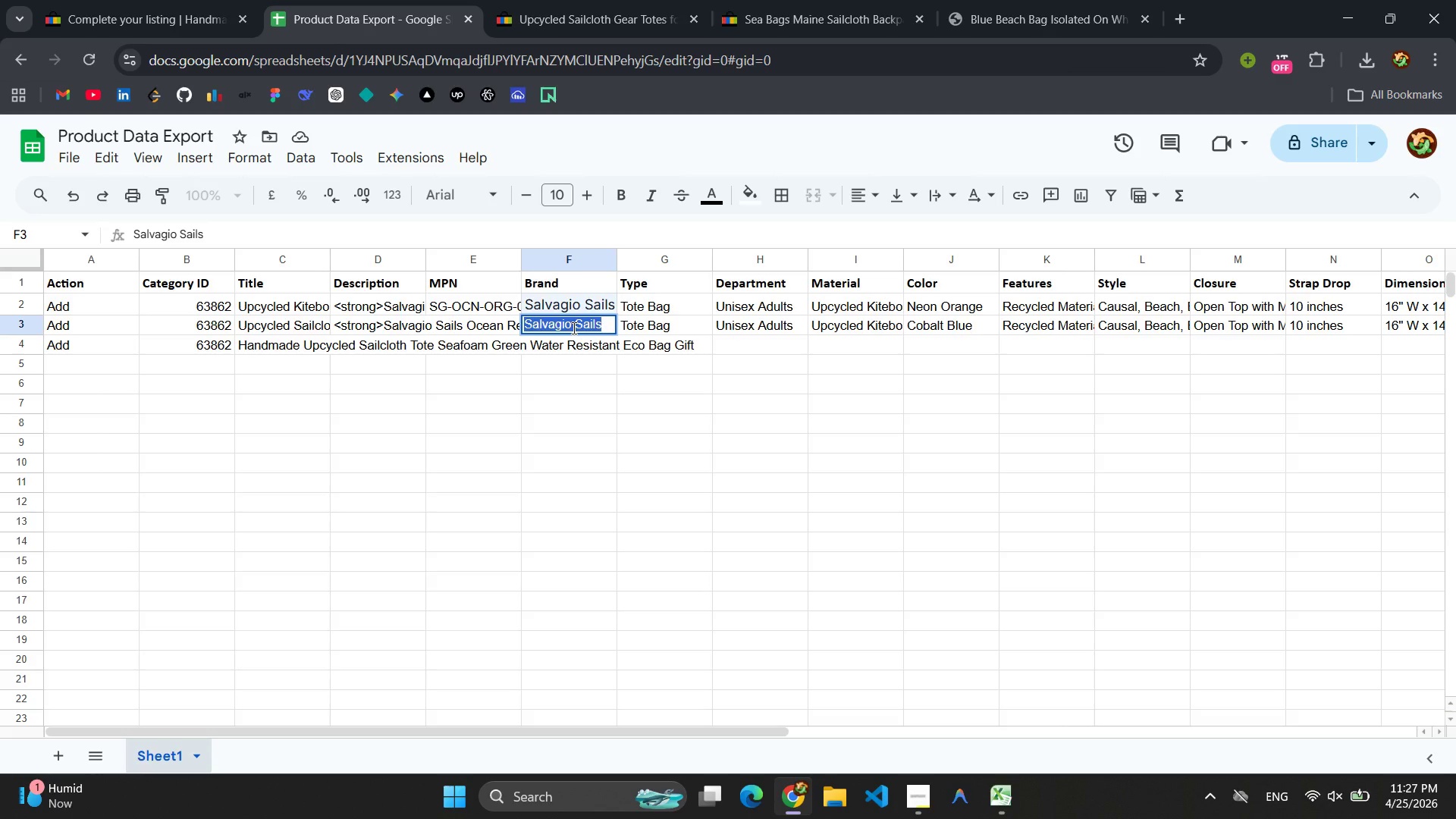 
key(Control+C)
 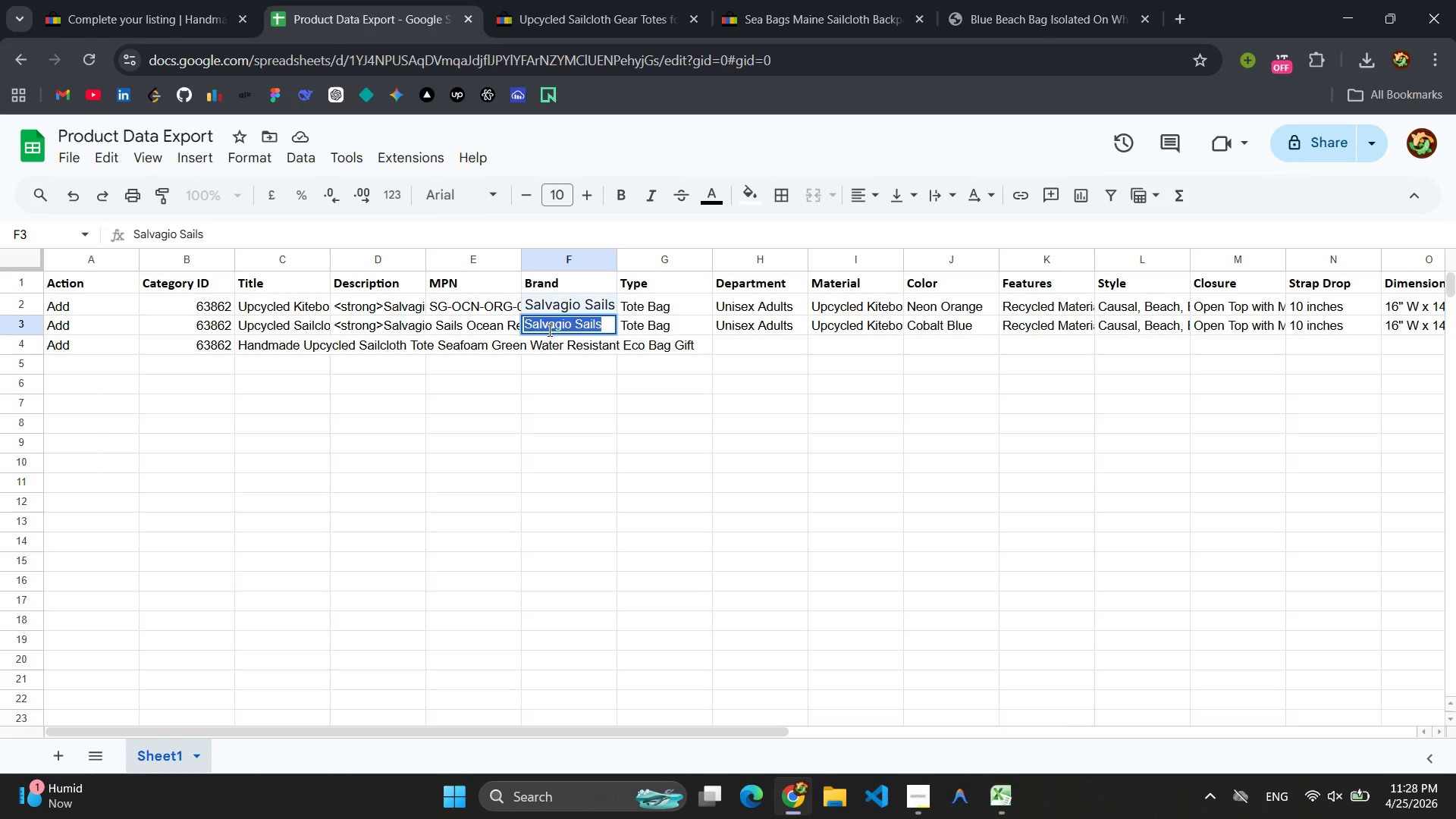 
left_click([553, 348])
 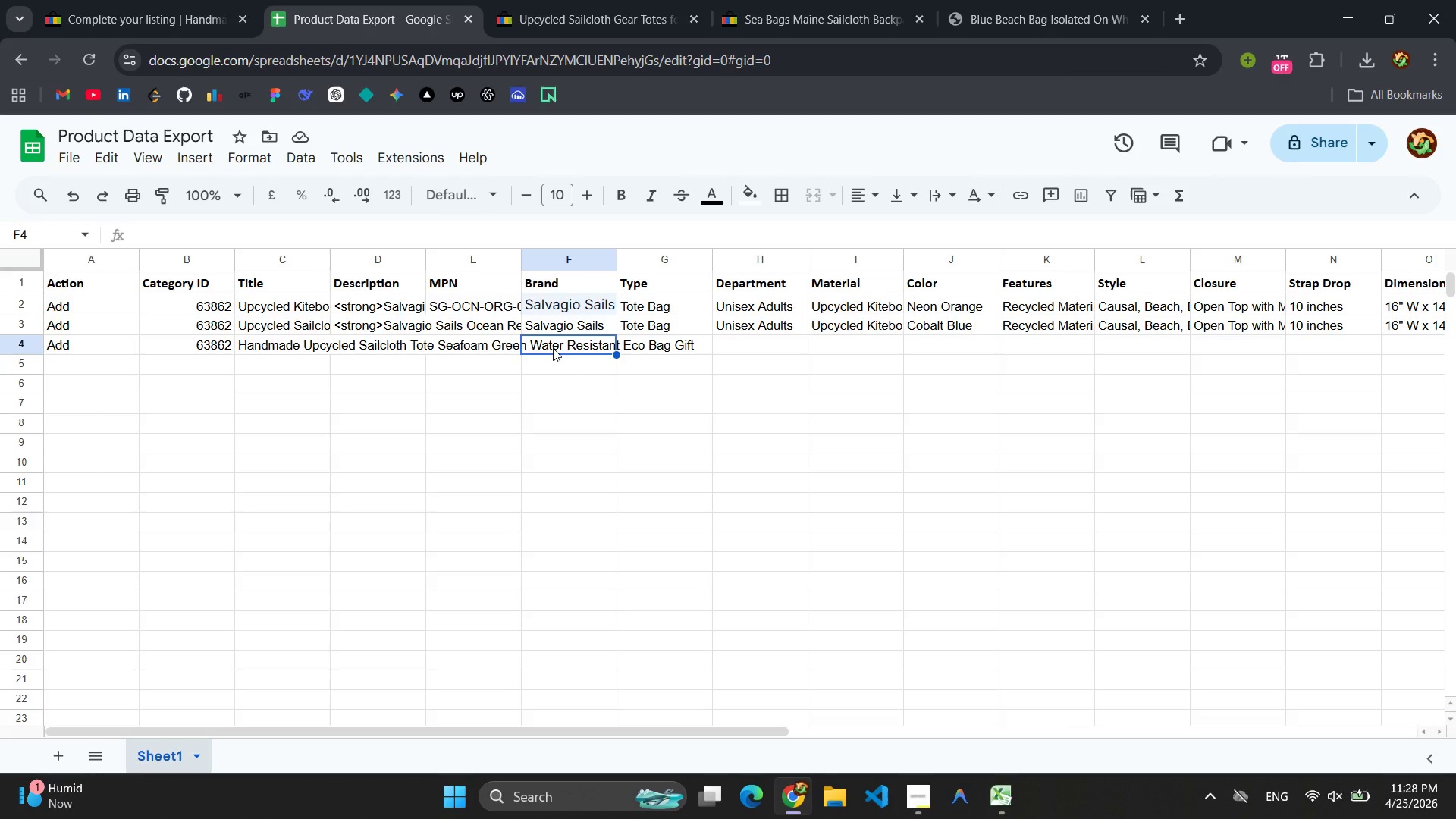 
key(Control+V)
 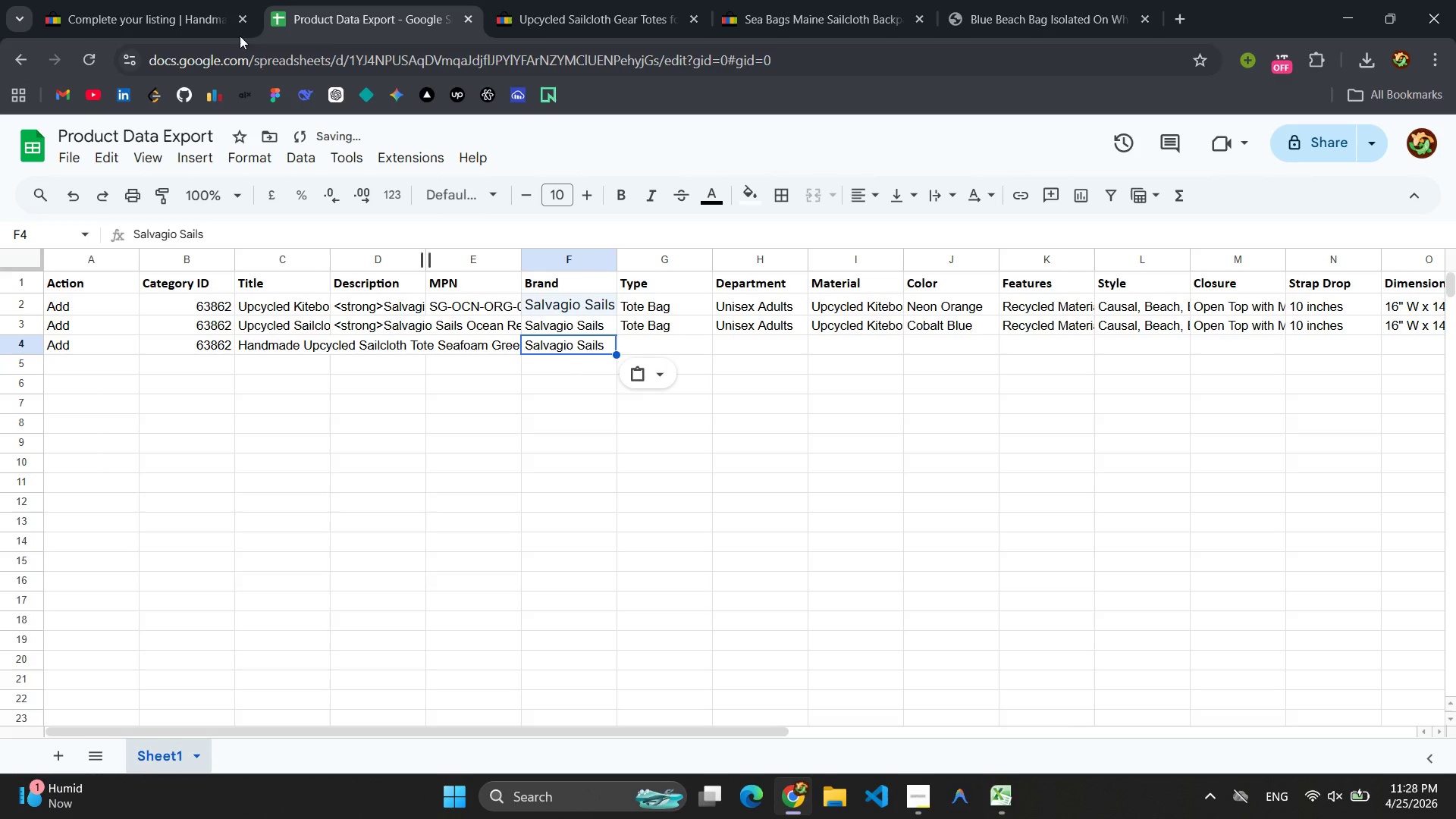 
left_click([190, 6])
 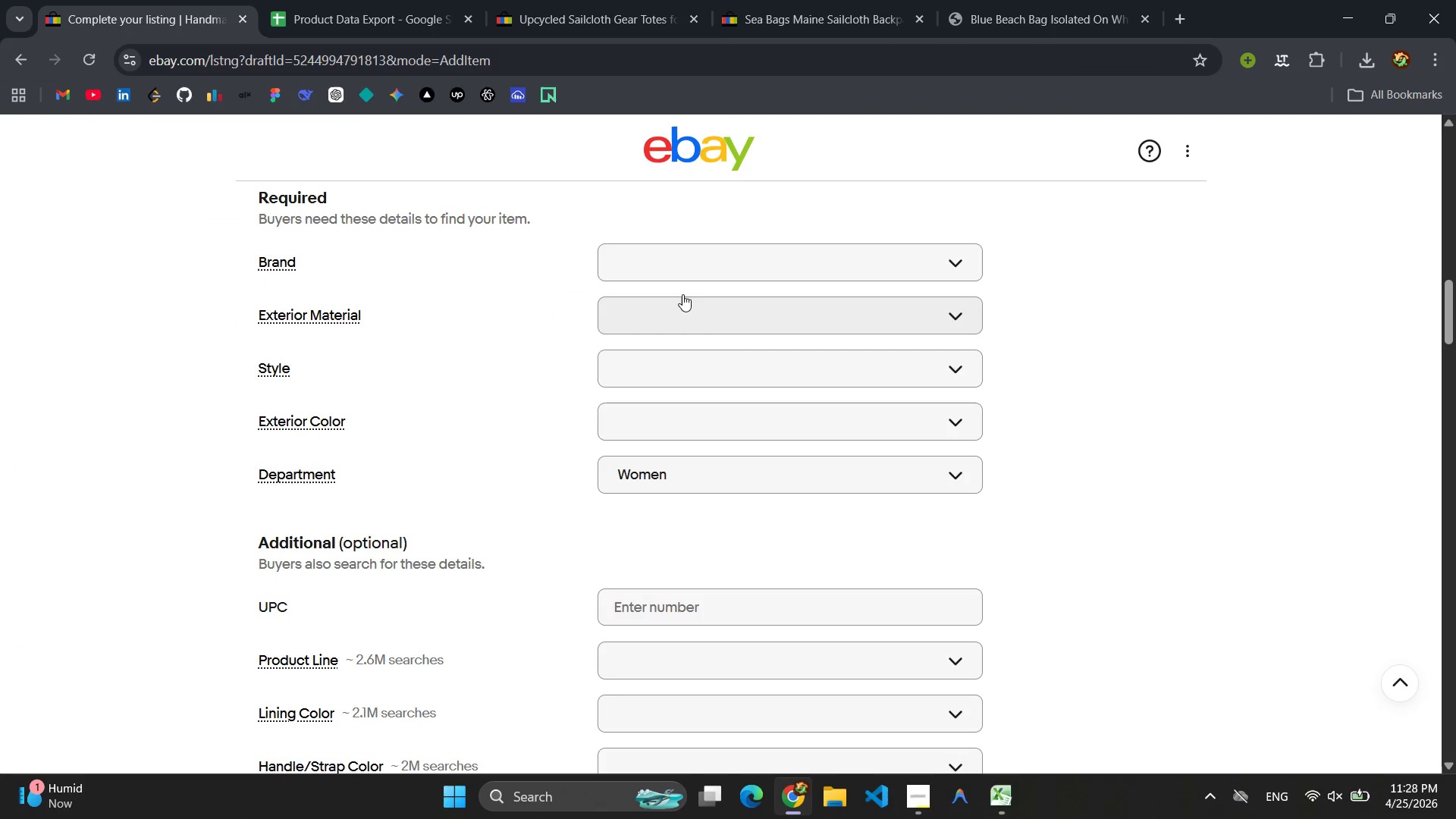 
left_click([673, 250])
 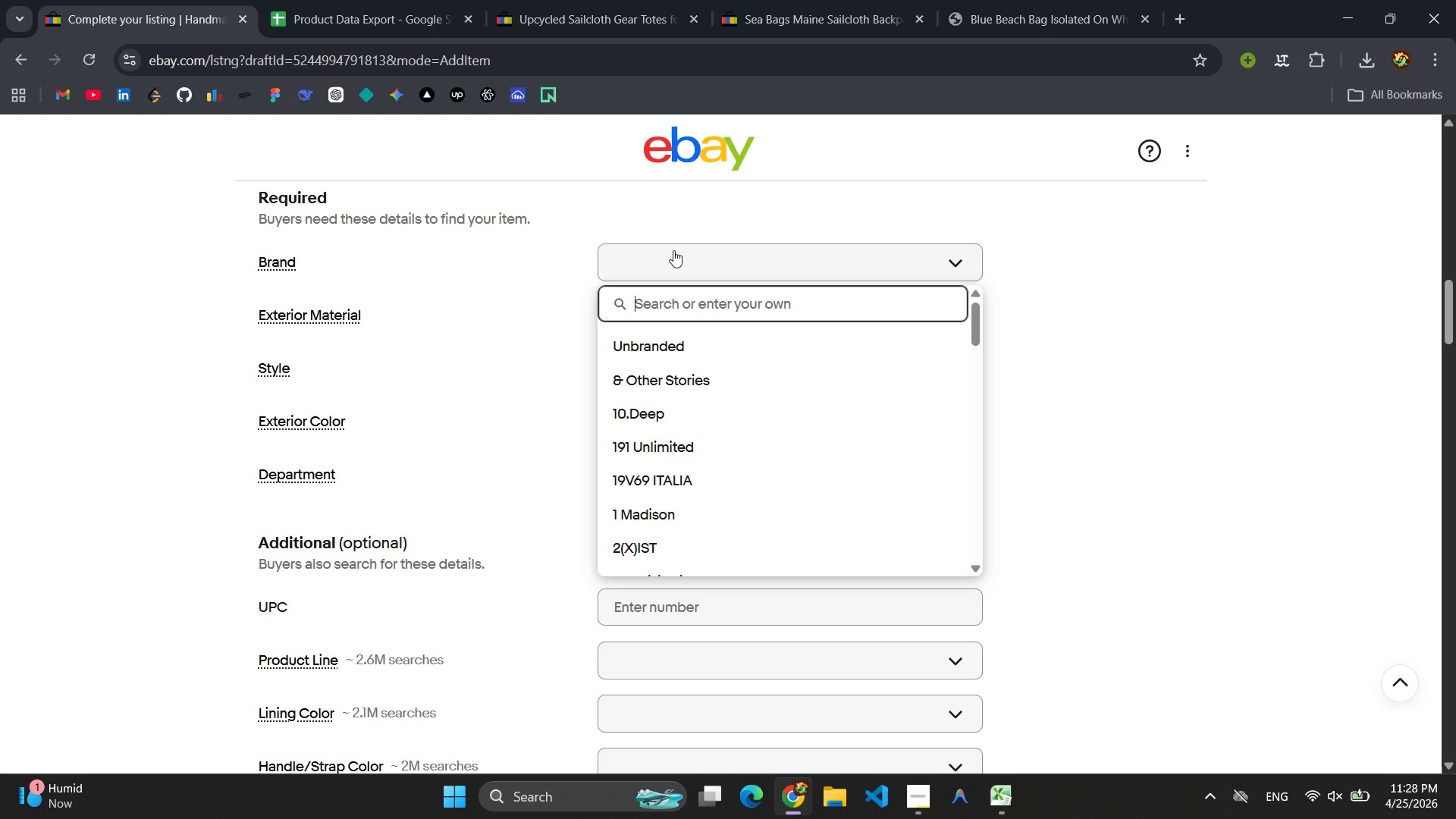 
key(Control+V)
 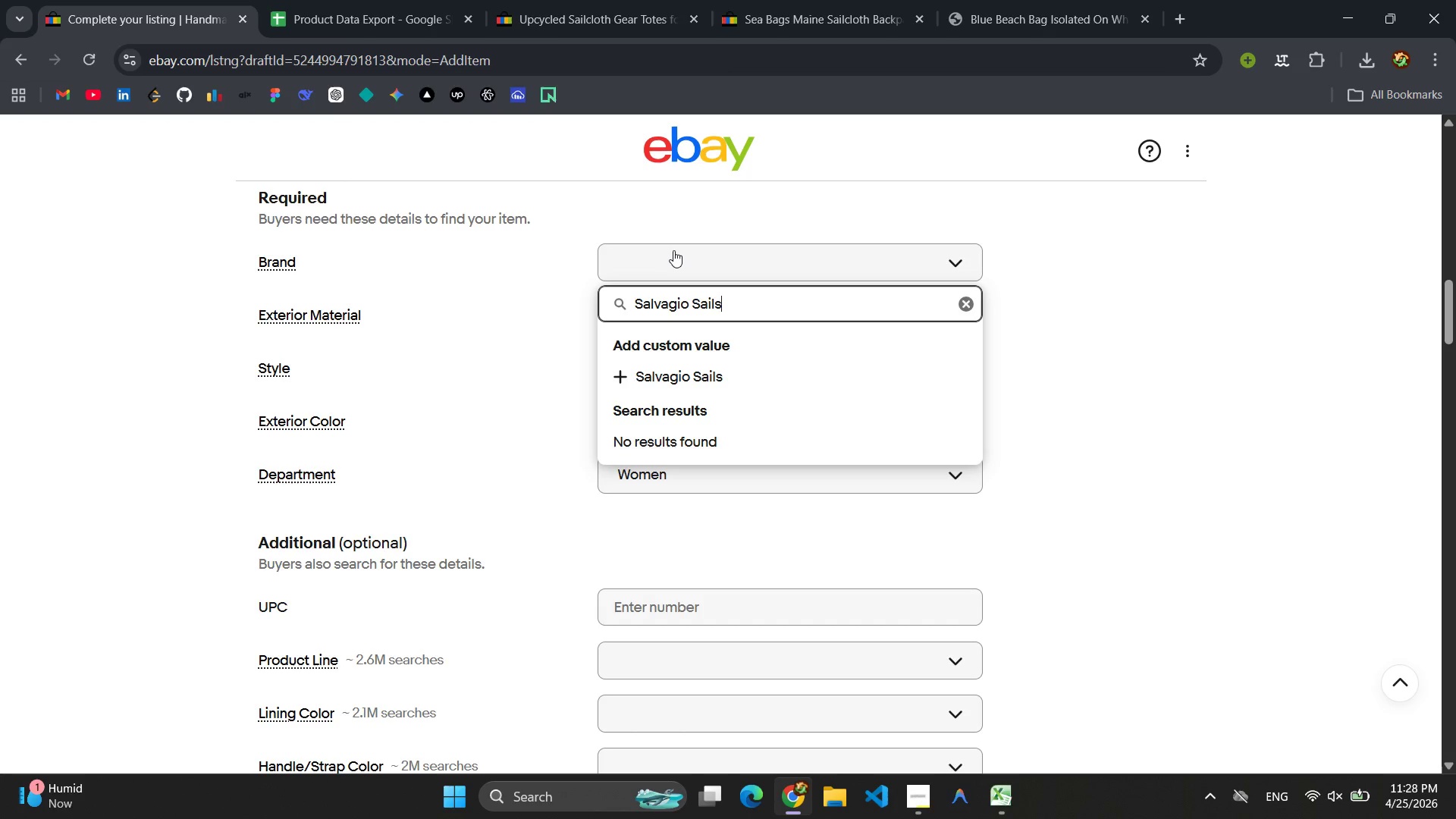 
key(Enter)
 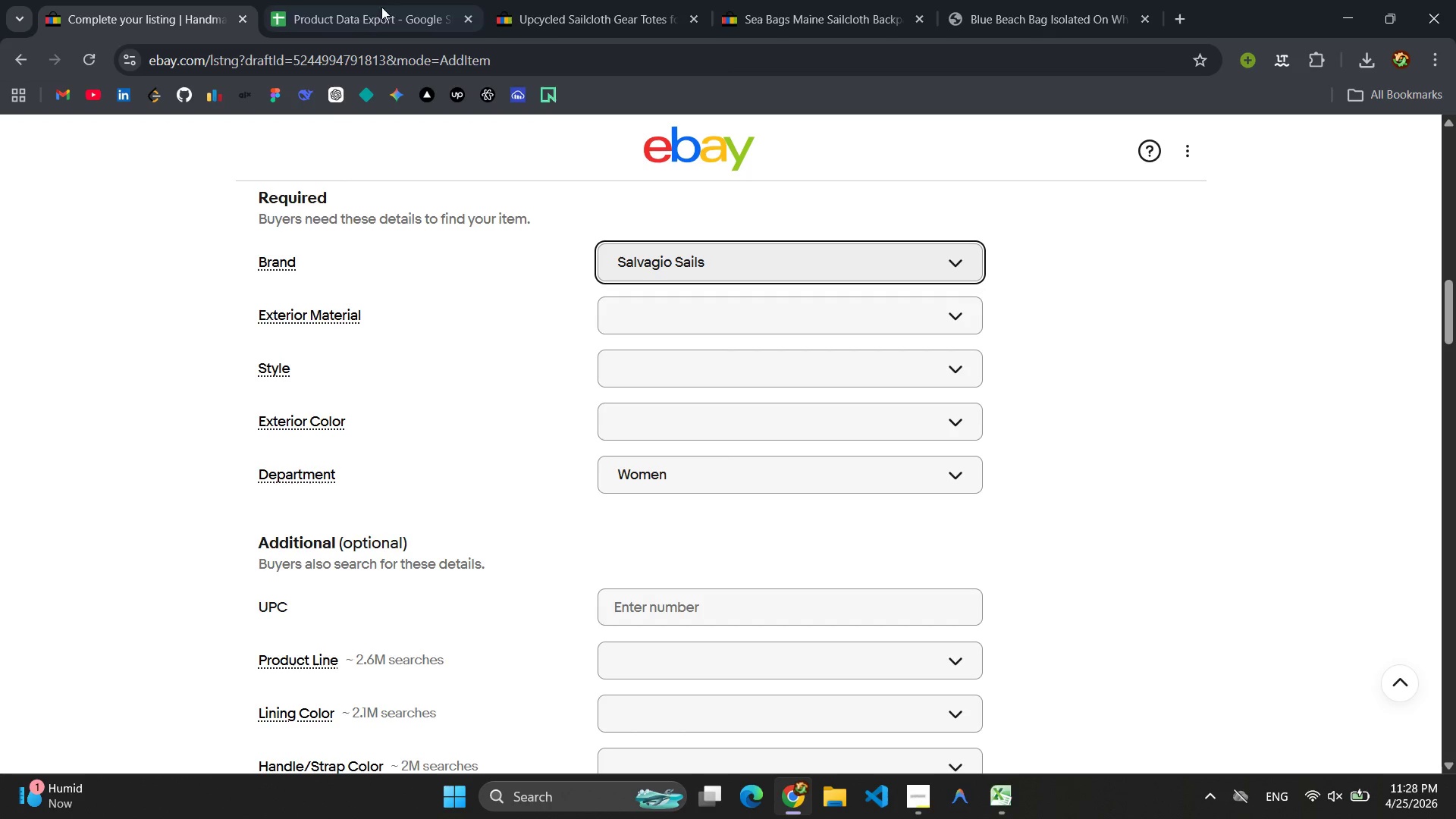 
left_click([372, 0])
 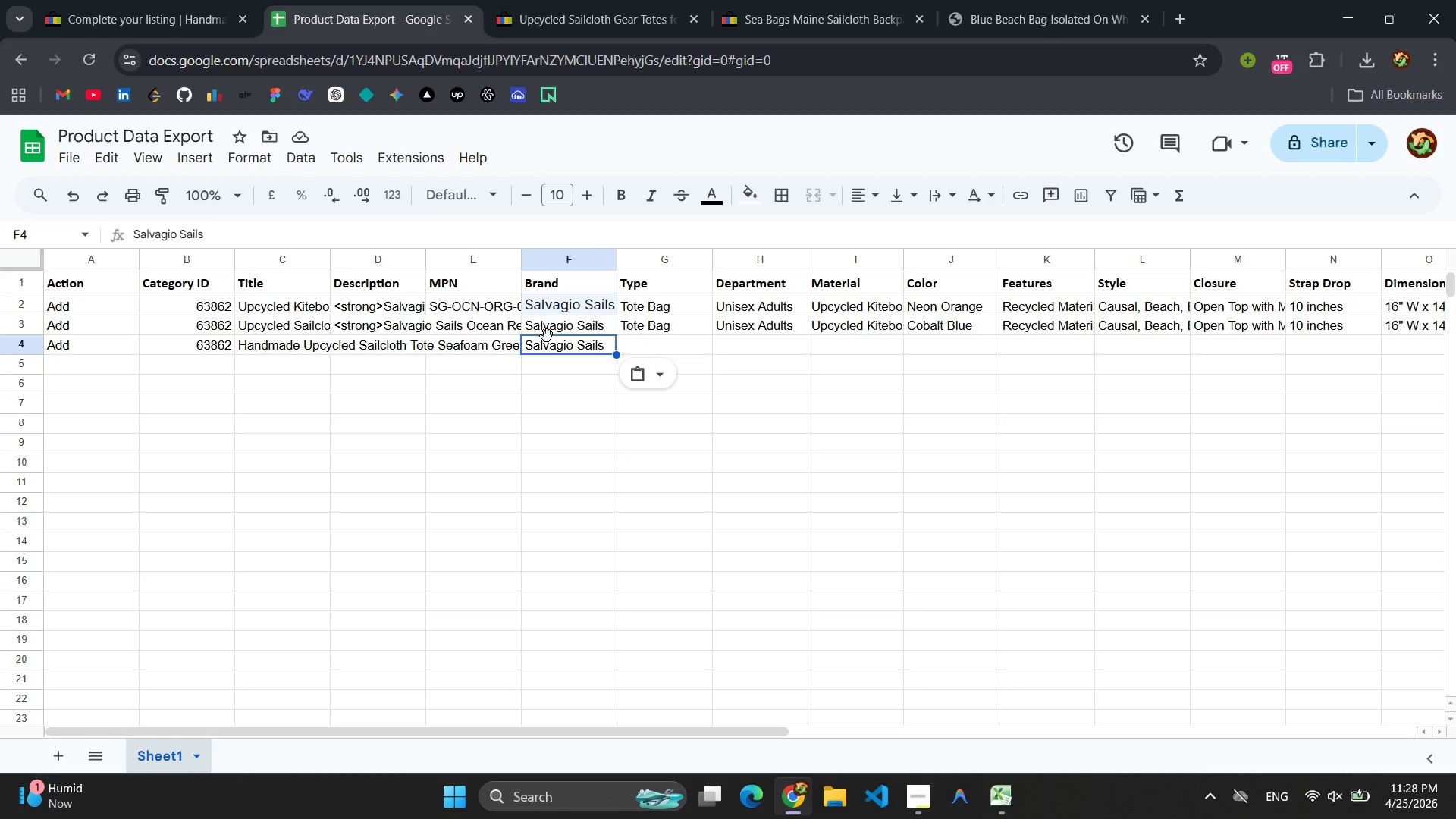 
left_click([469, 324])
 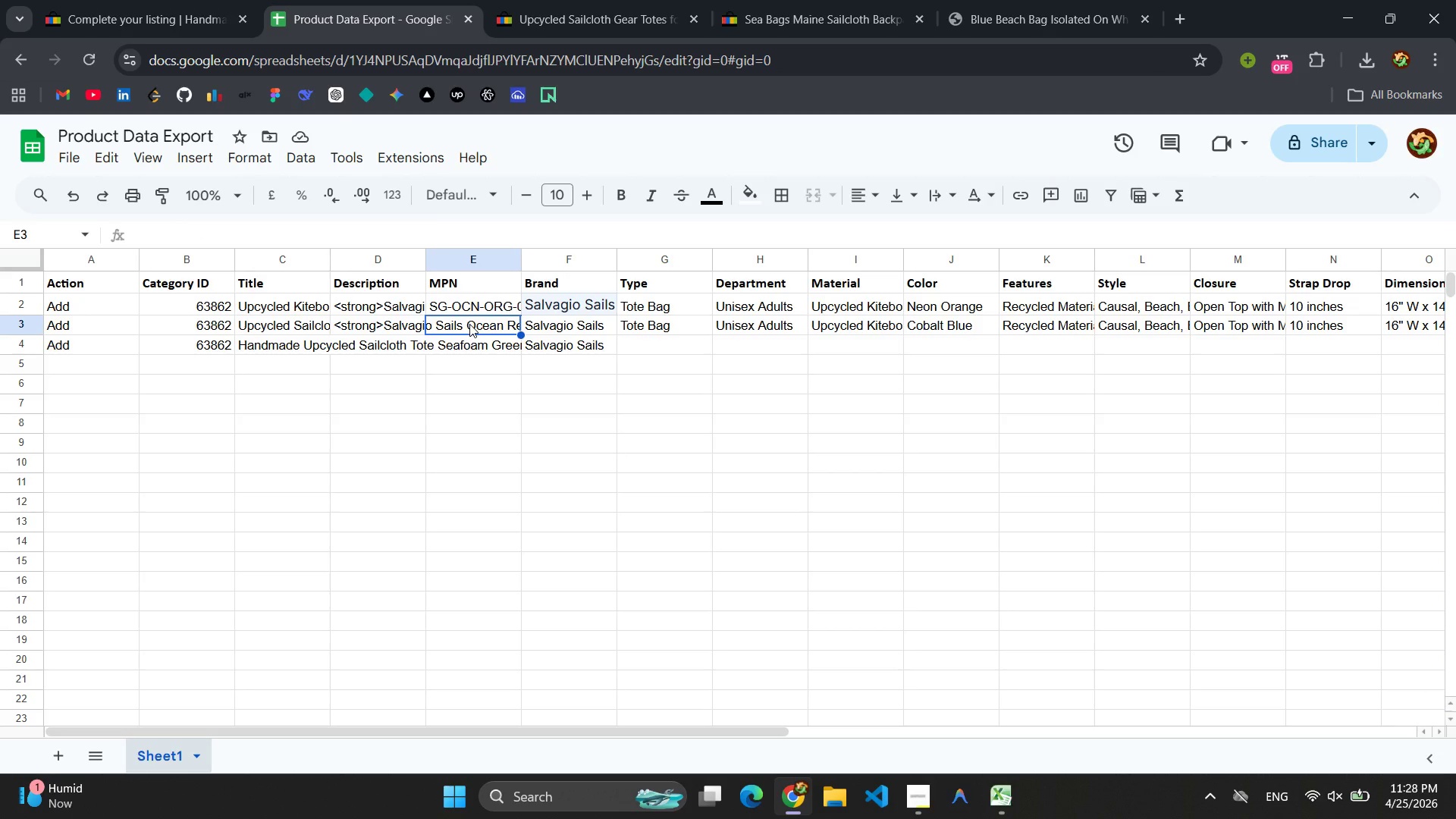 
wait(28.81)
 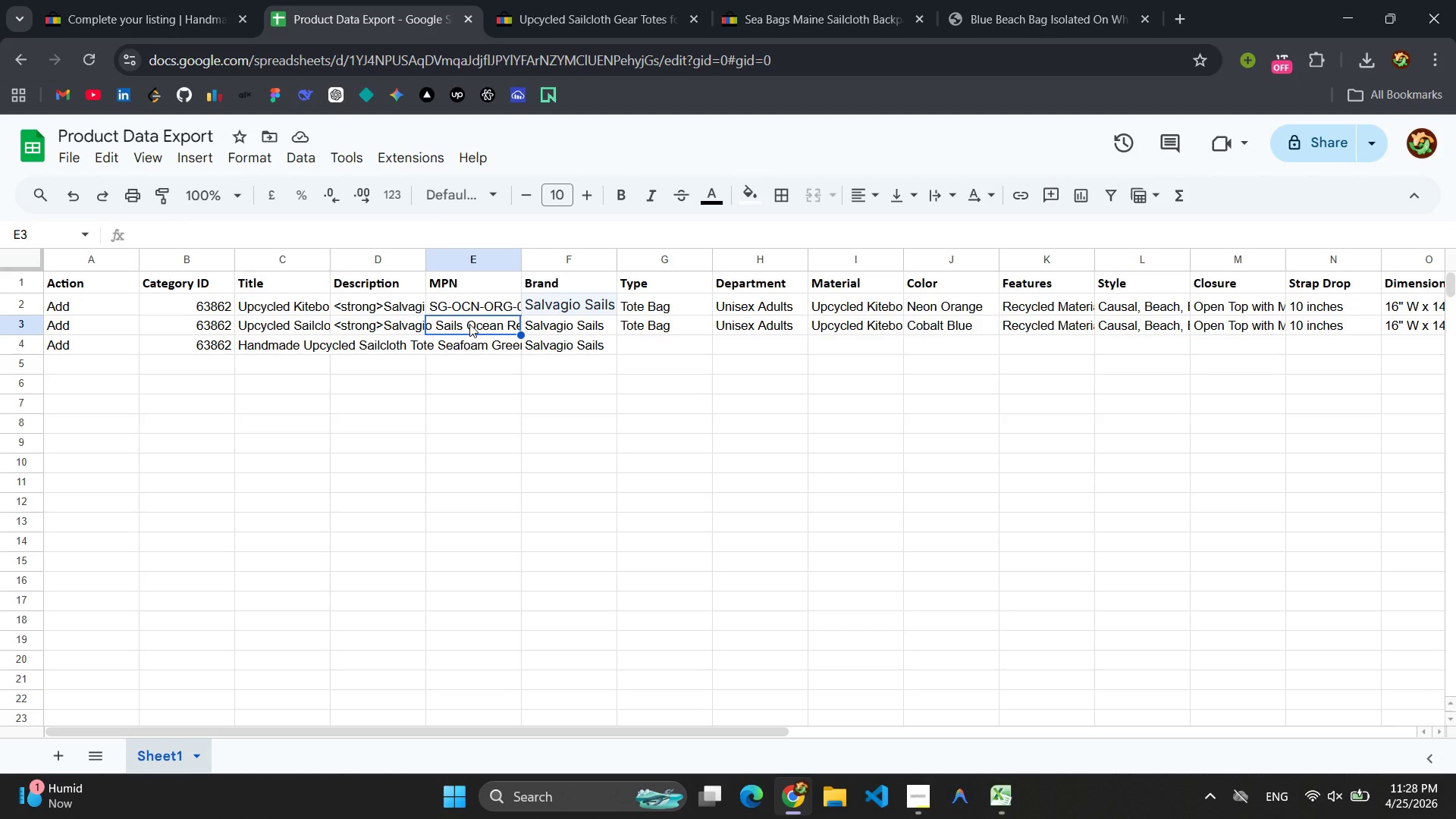 
left_click([469, 324])
 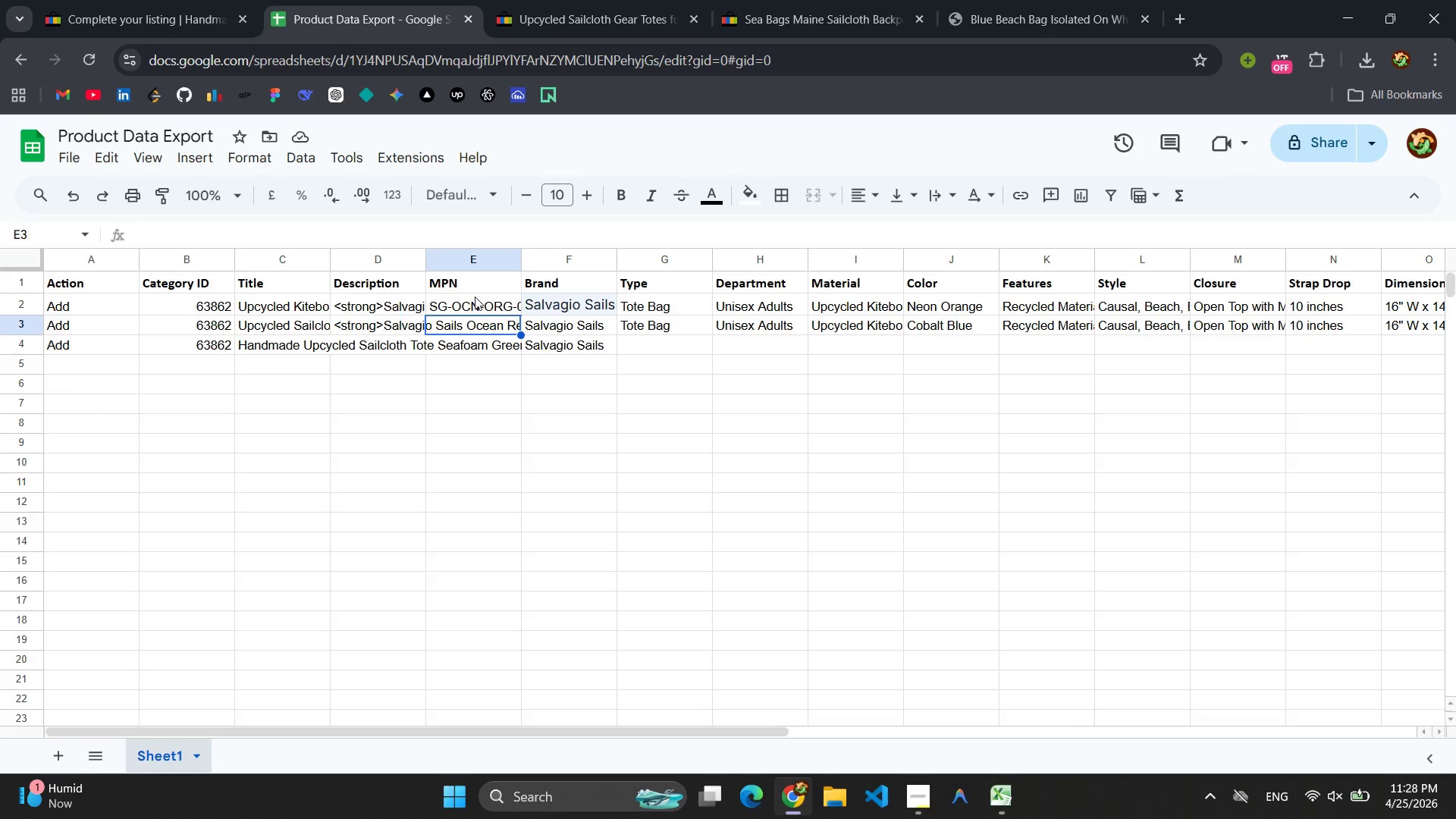 
double_click([475, 297])
 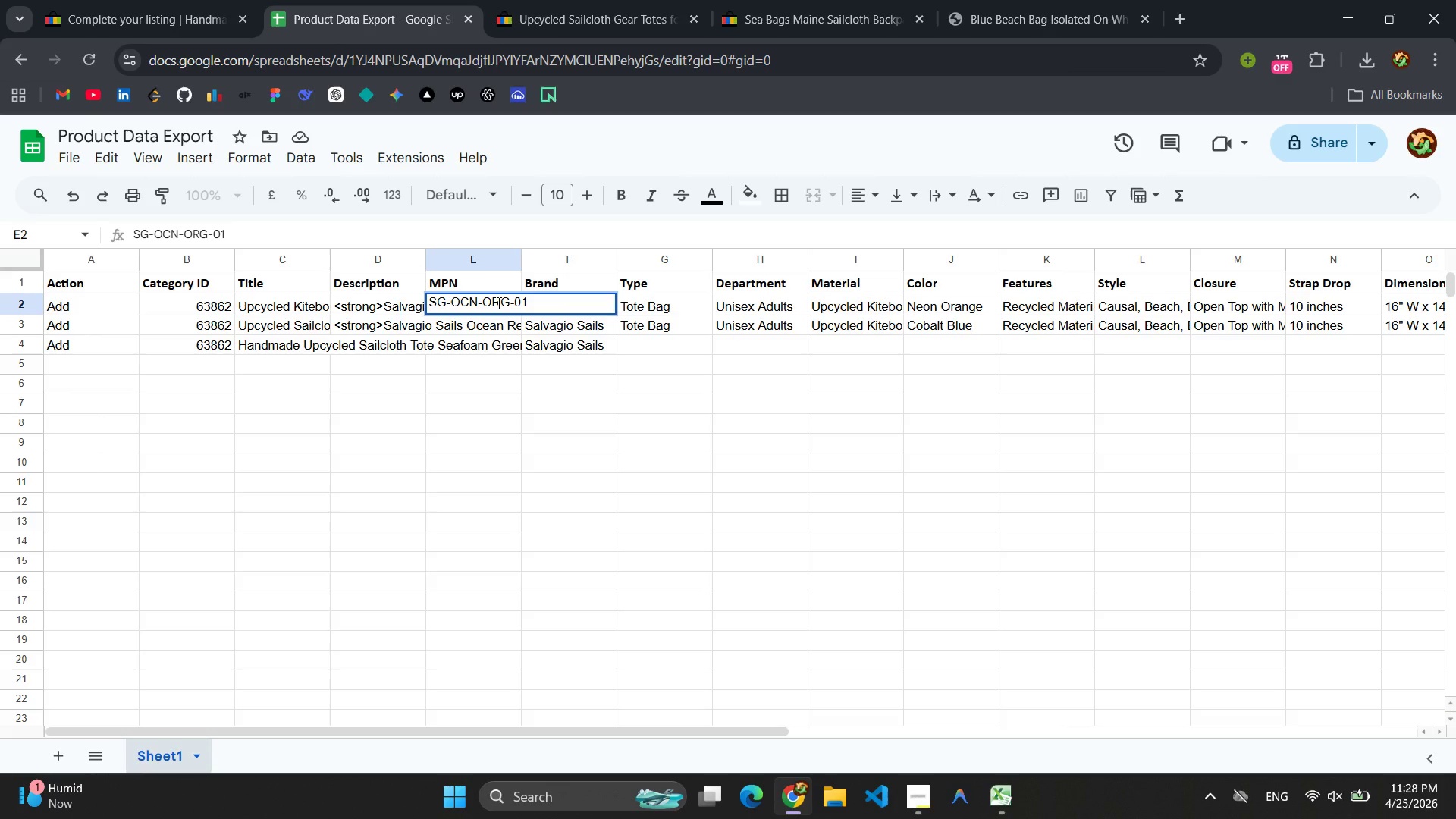 
key(Control+A)
 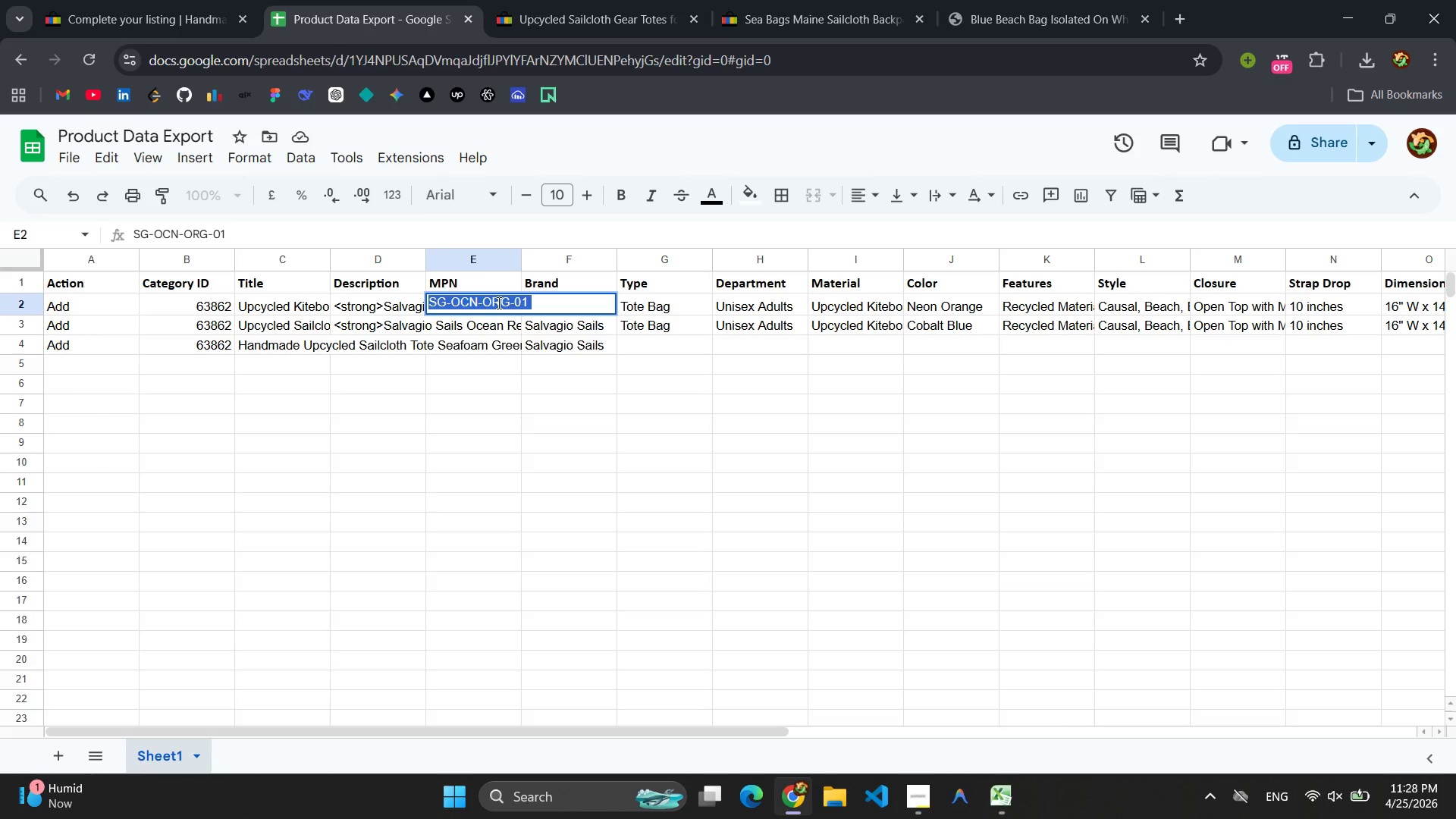 
key(Control+C)
 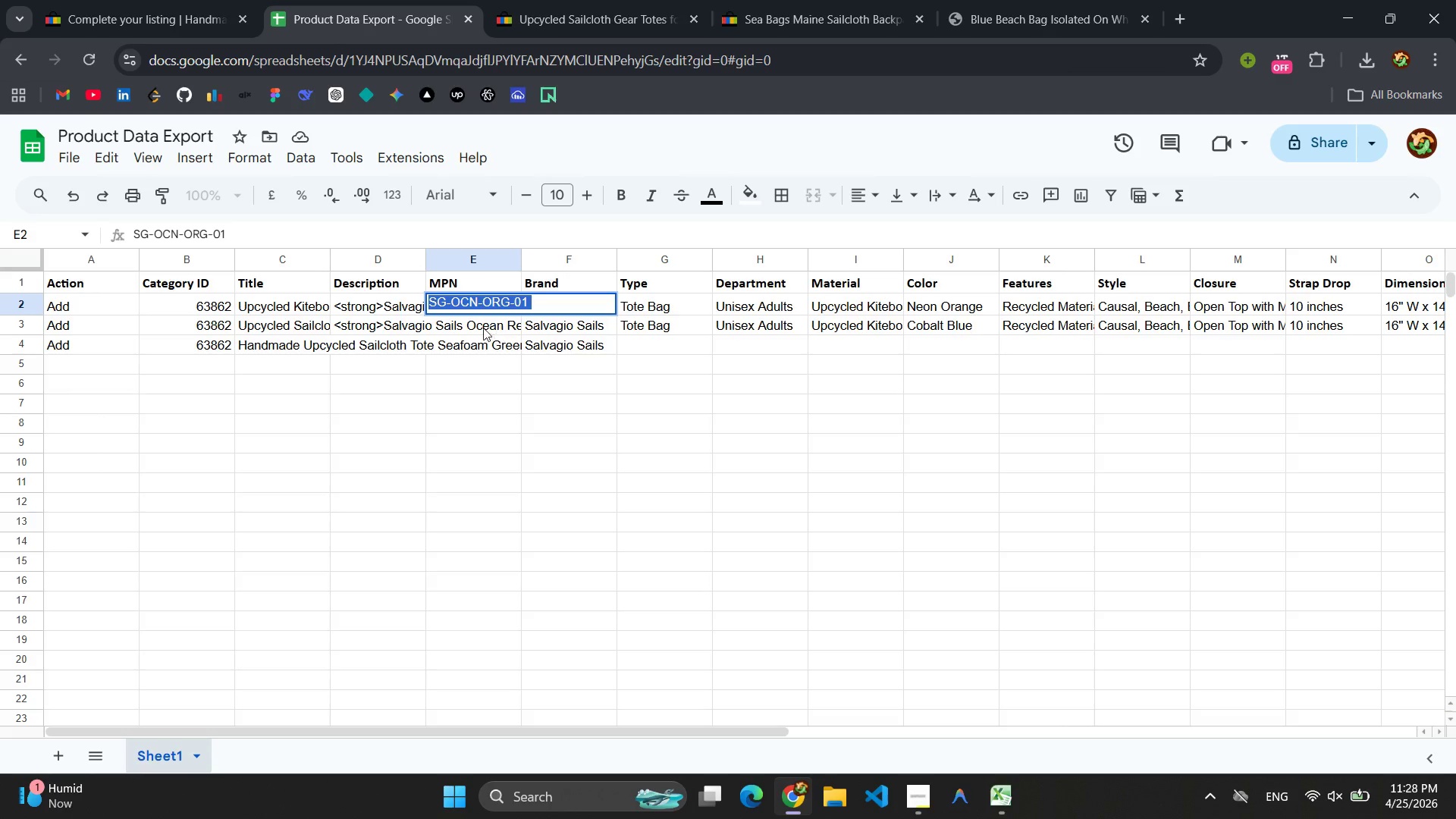 
left_click([481, 327])
 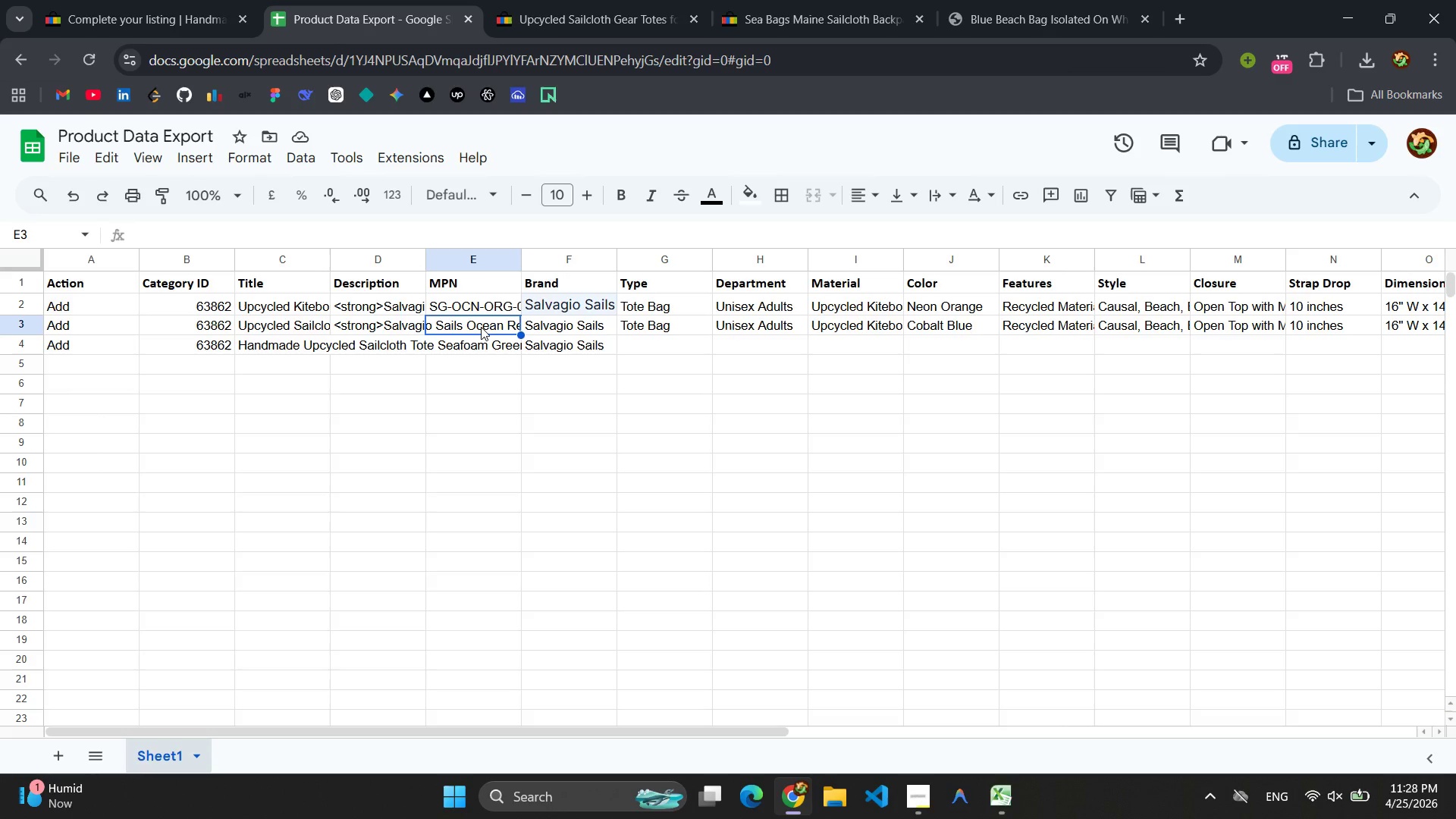 
key(Control+V)
 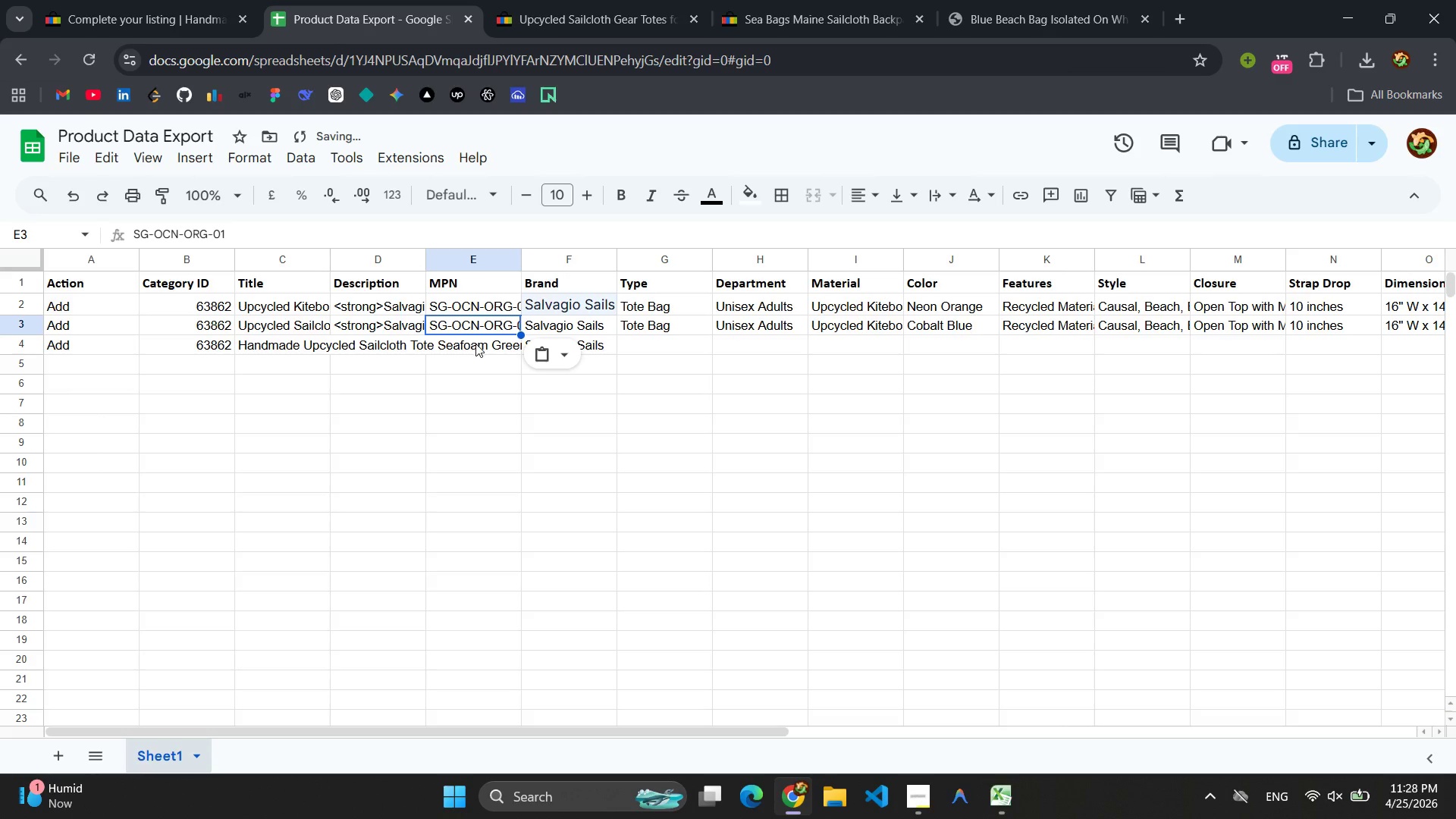 
left_click([475, 344])
 